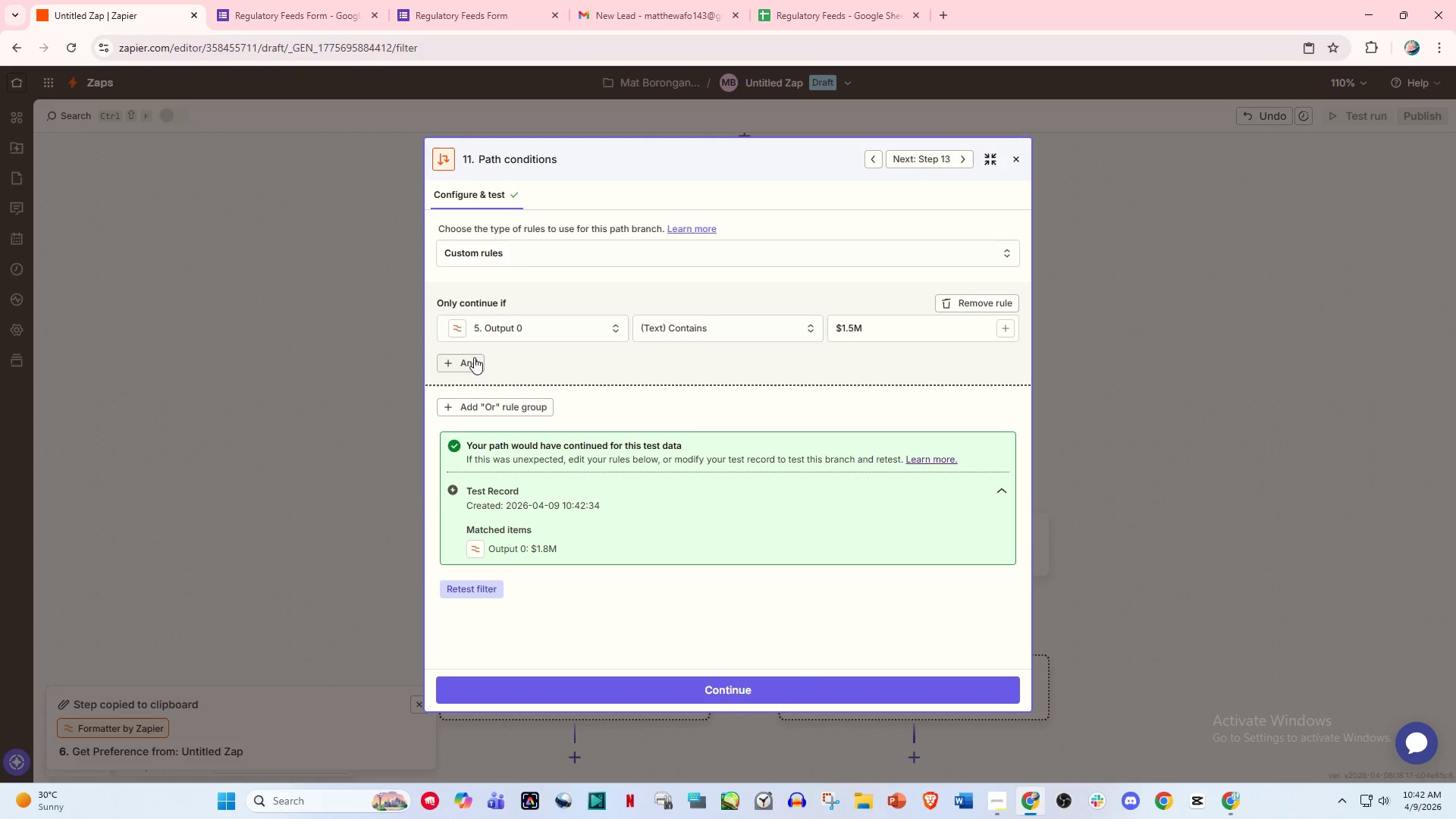 
wait(5.56)
 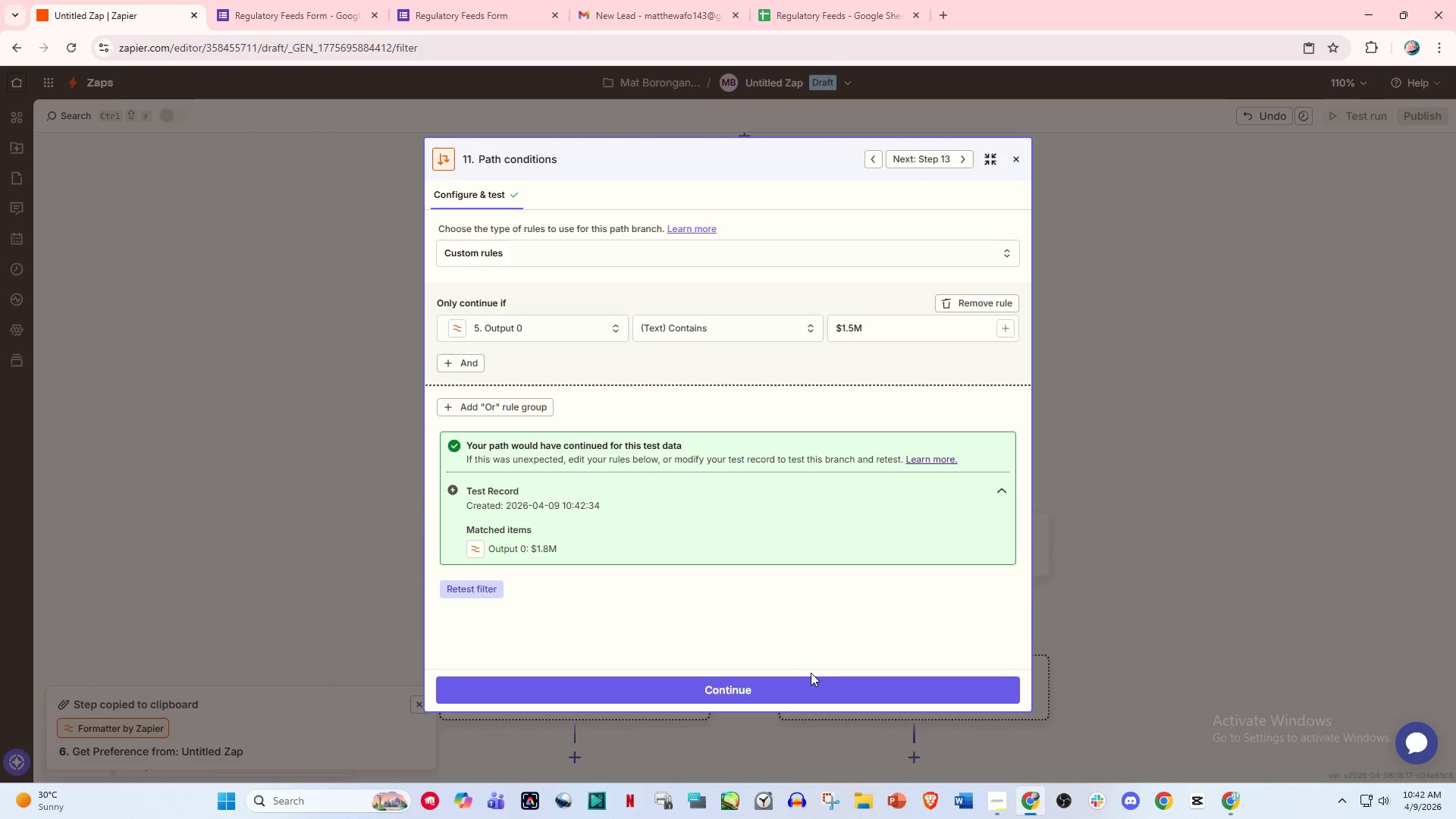 
left_click([474, 357])
 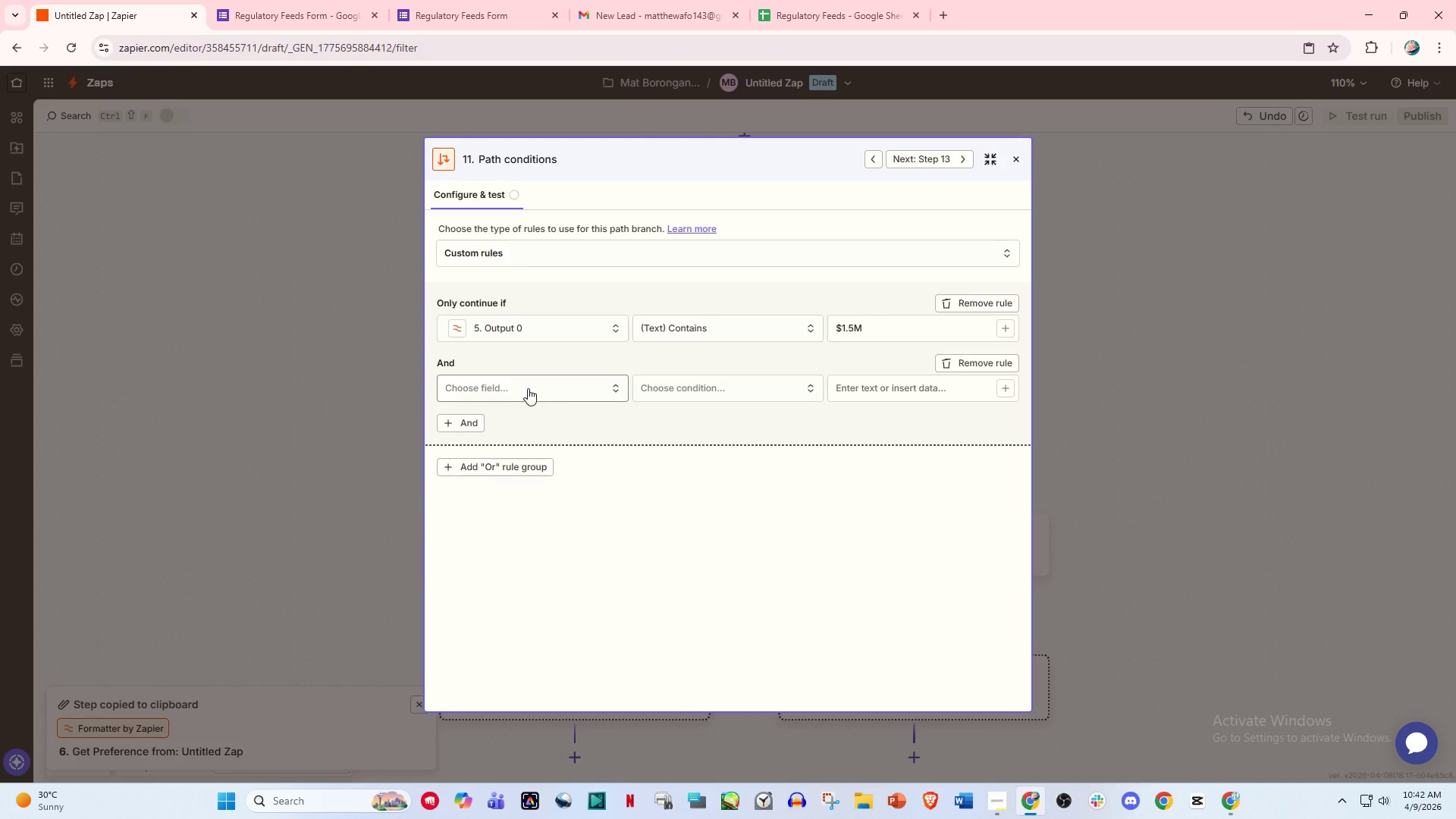 
left_click([526, 387])
 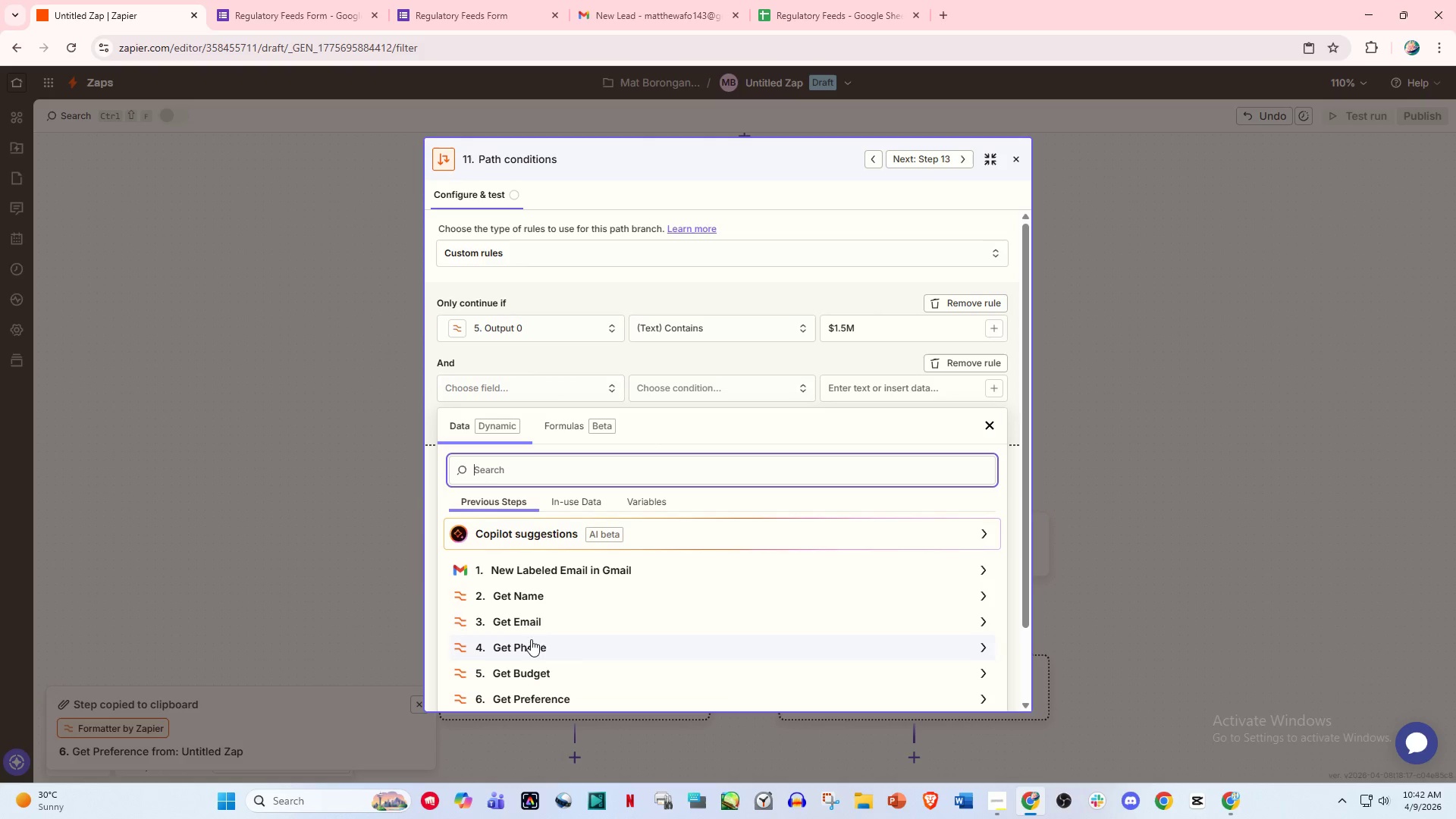 
scroll: coordinate [531, 612], scroll_direction: down, amount: 1.0
 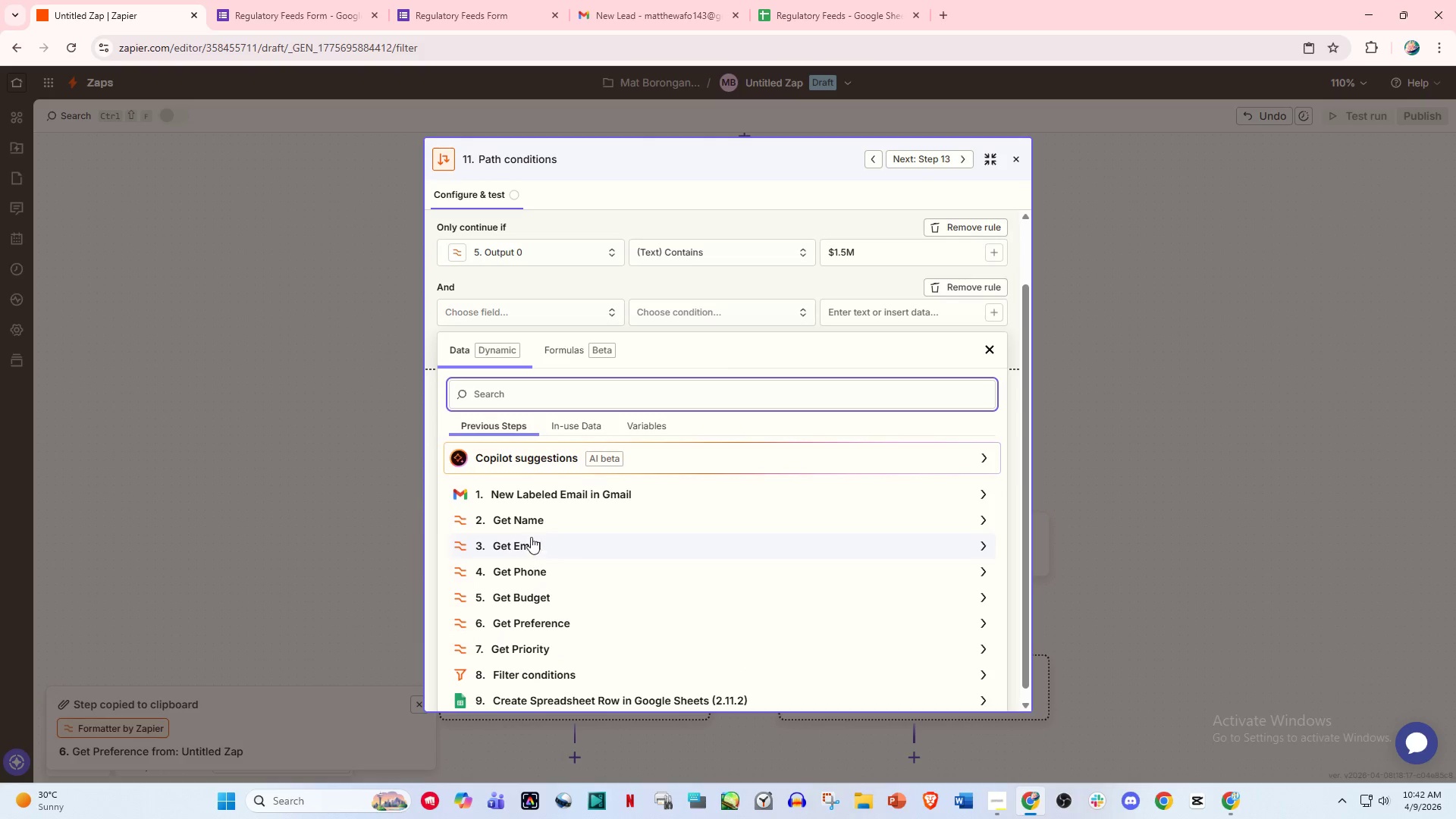 
left_click([532, 598])
 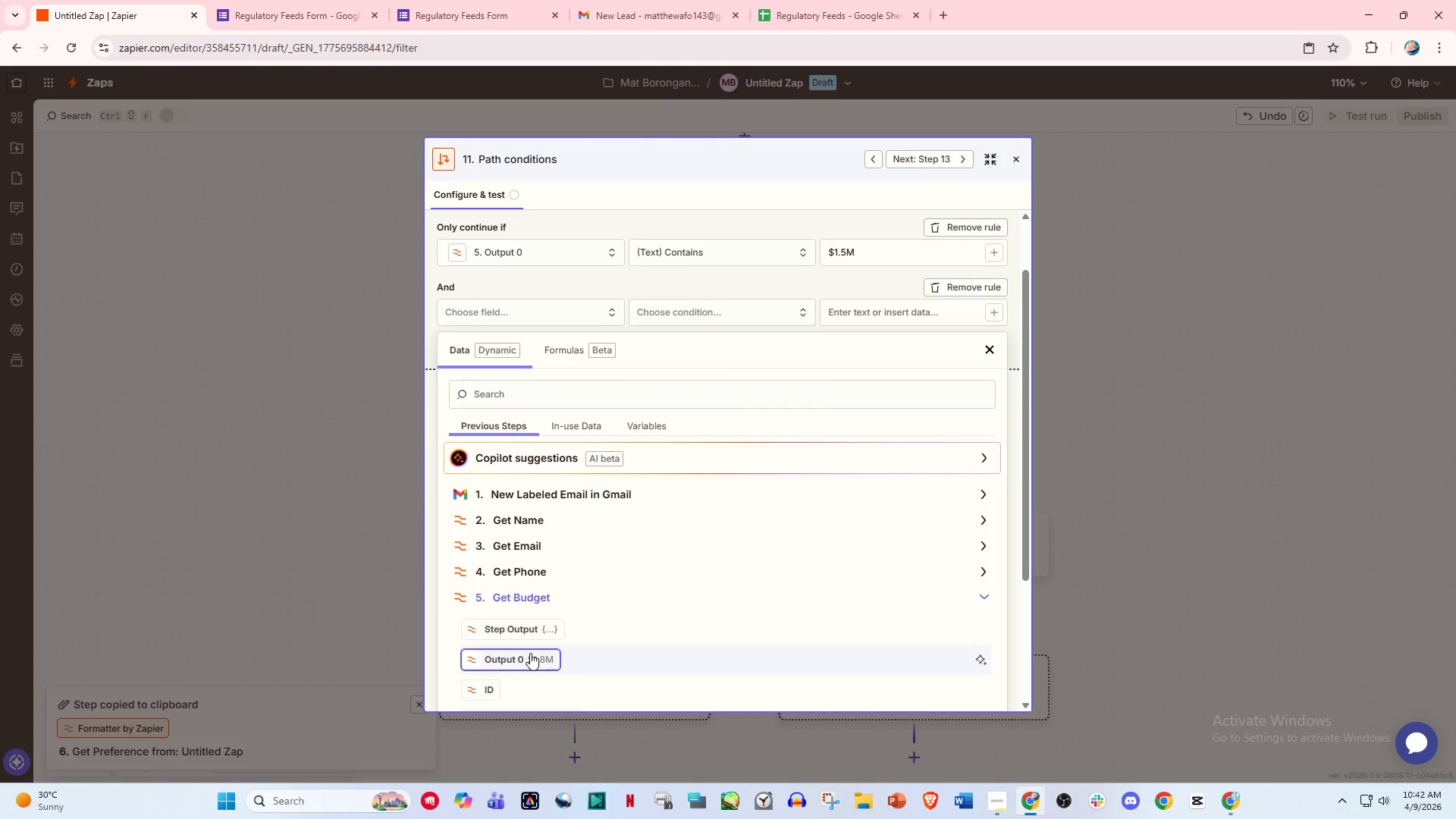 
left_click([530, 653])
 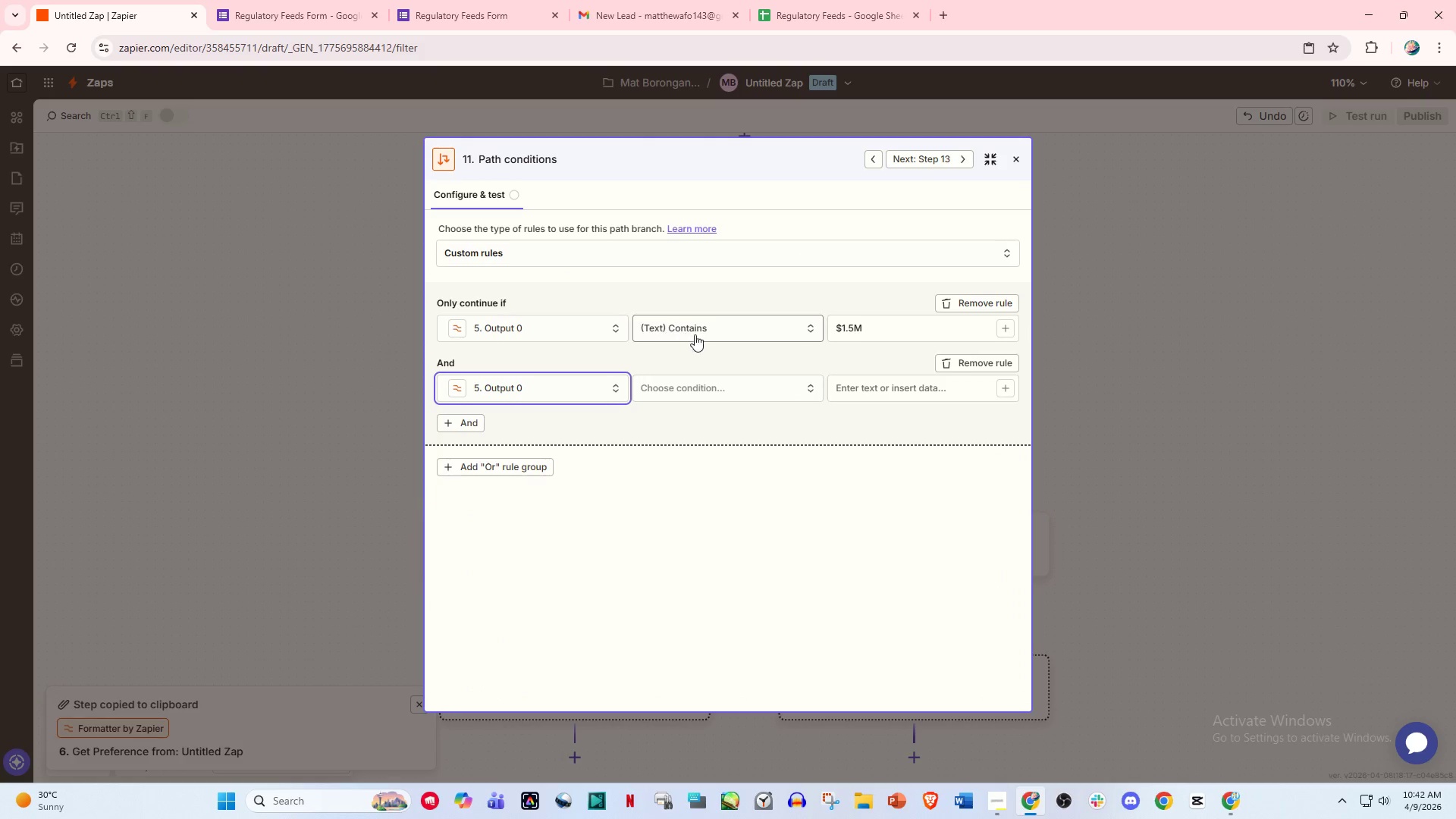 
left_click([694, 397])
 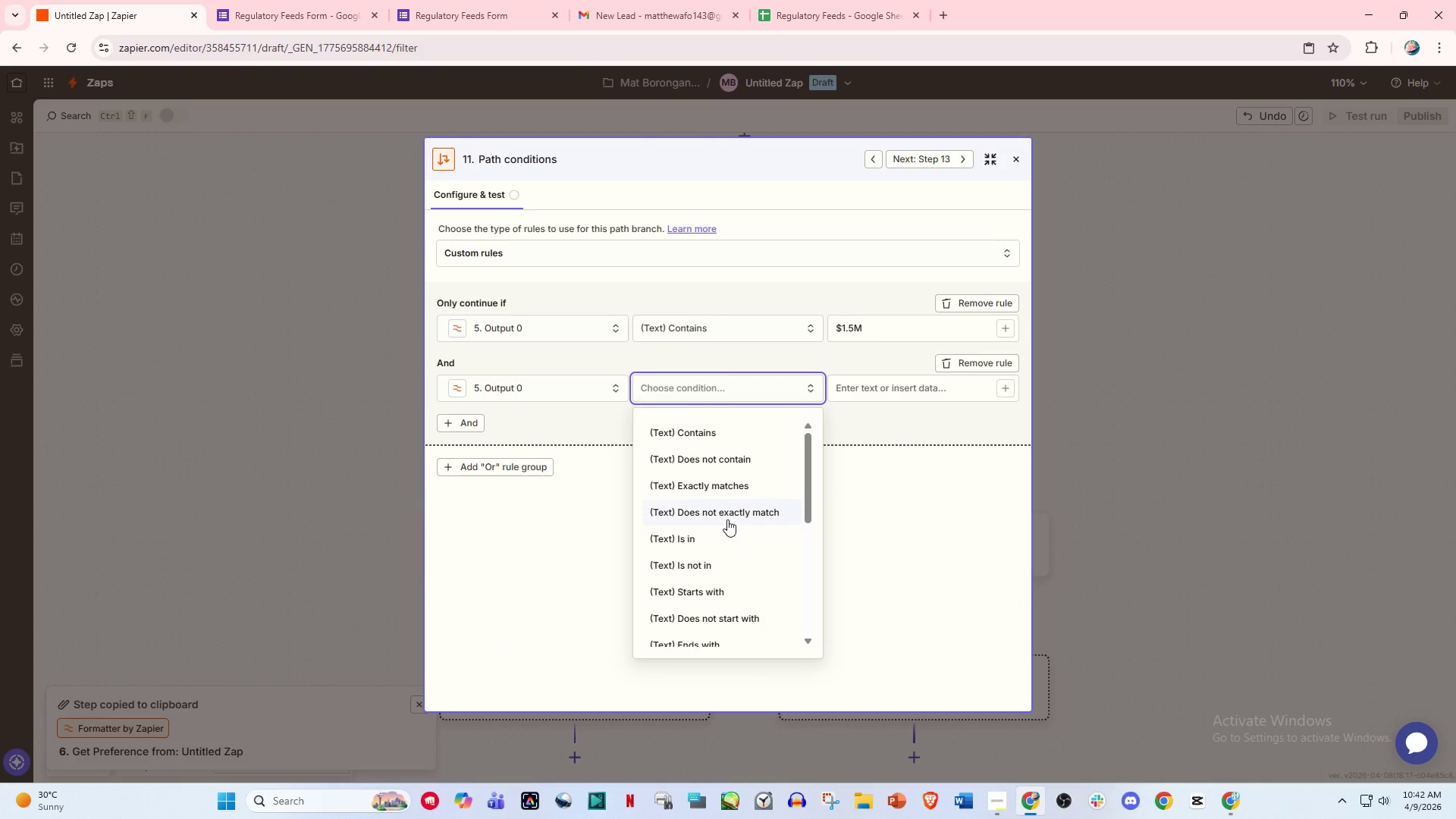 
scroll: coordinate [727, 526], scroll_direction: down, amount: 2.0
 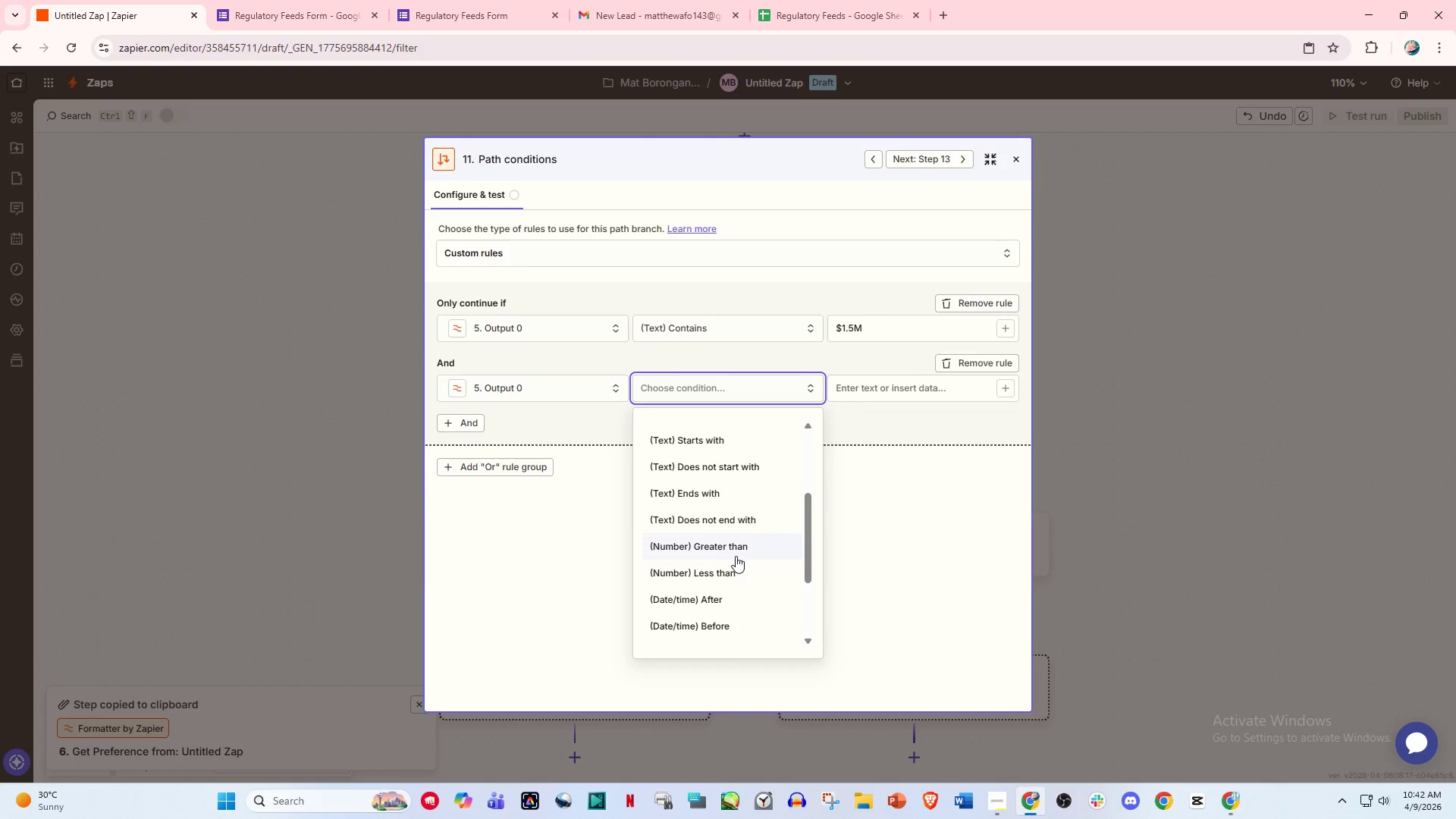 
left_click([742, 548])
 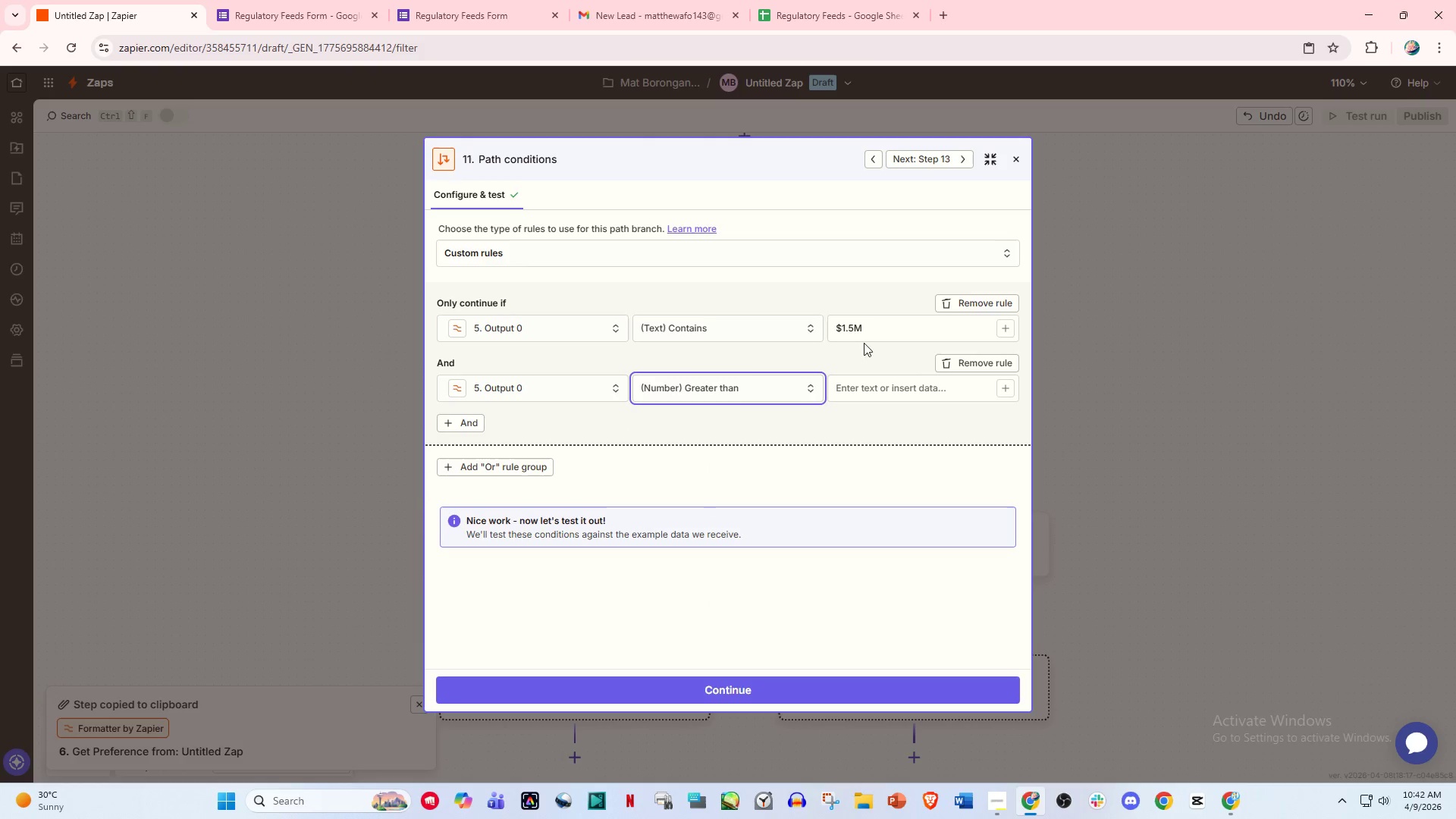 
left_click_drag(start_coordinate=[871, 328], to_coordinate=[801, 323])
 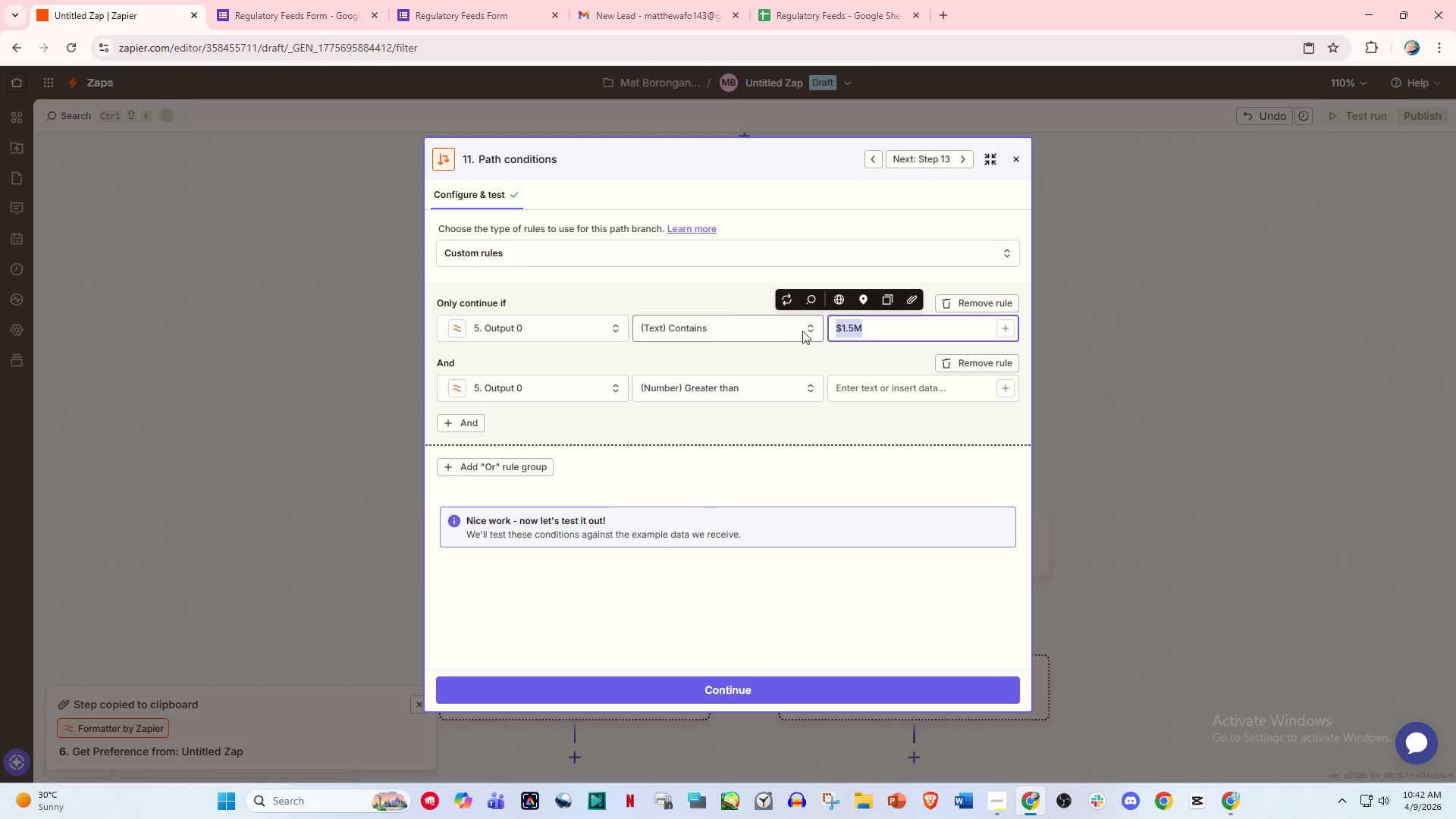 
key(Control+C)
 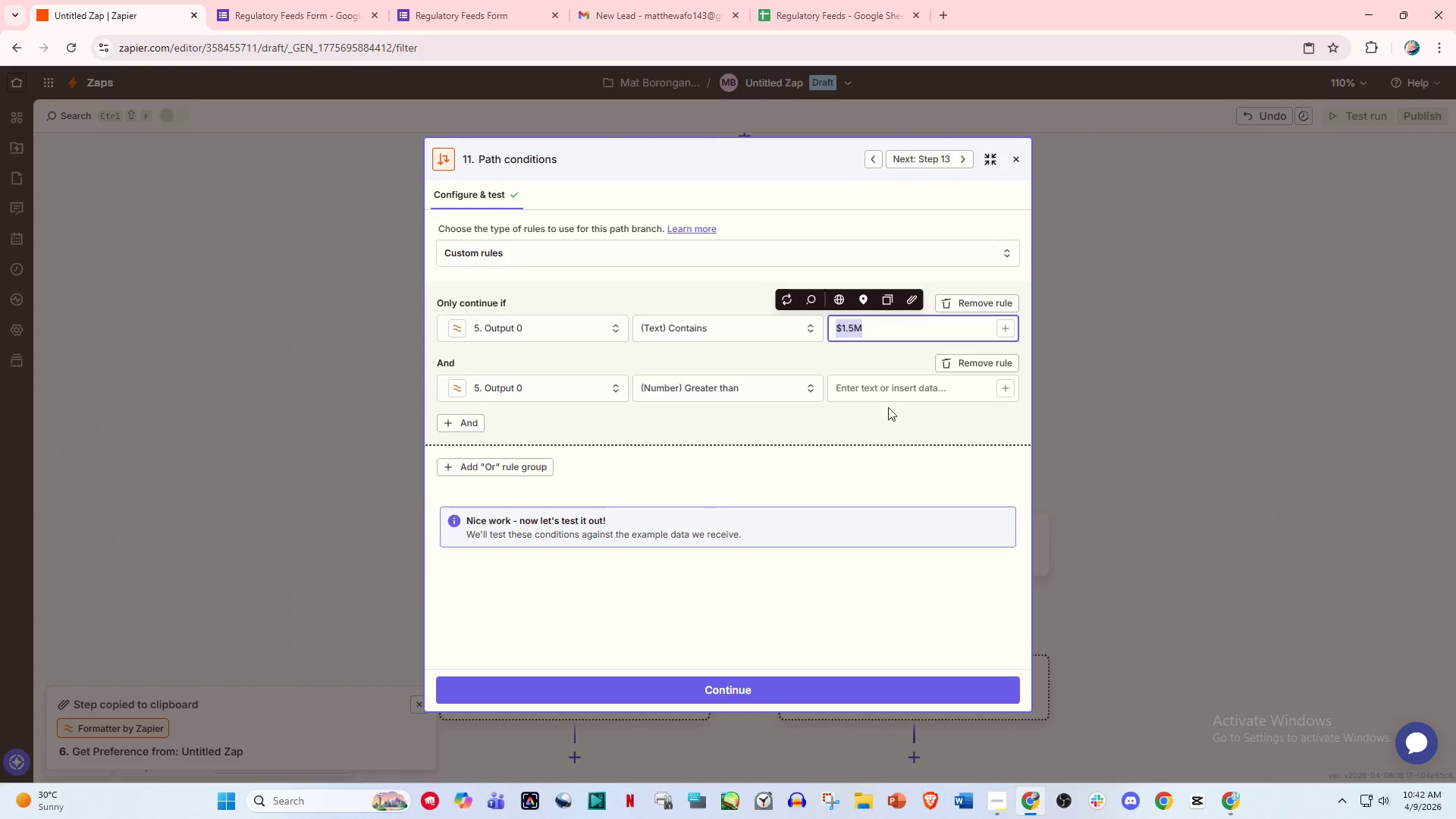 
left_click([883, 400])
 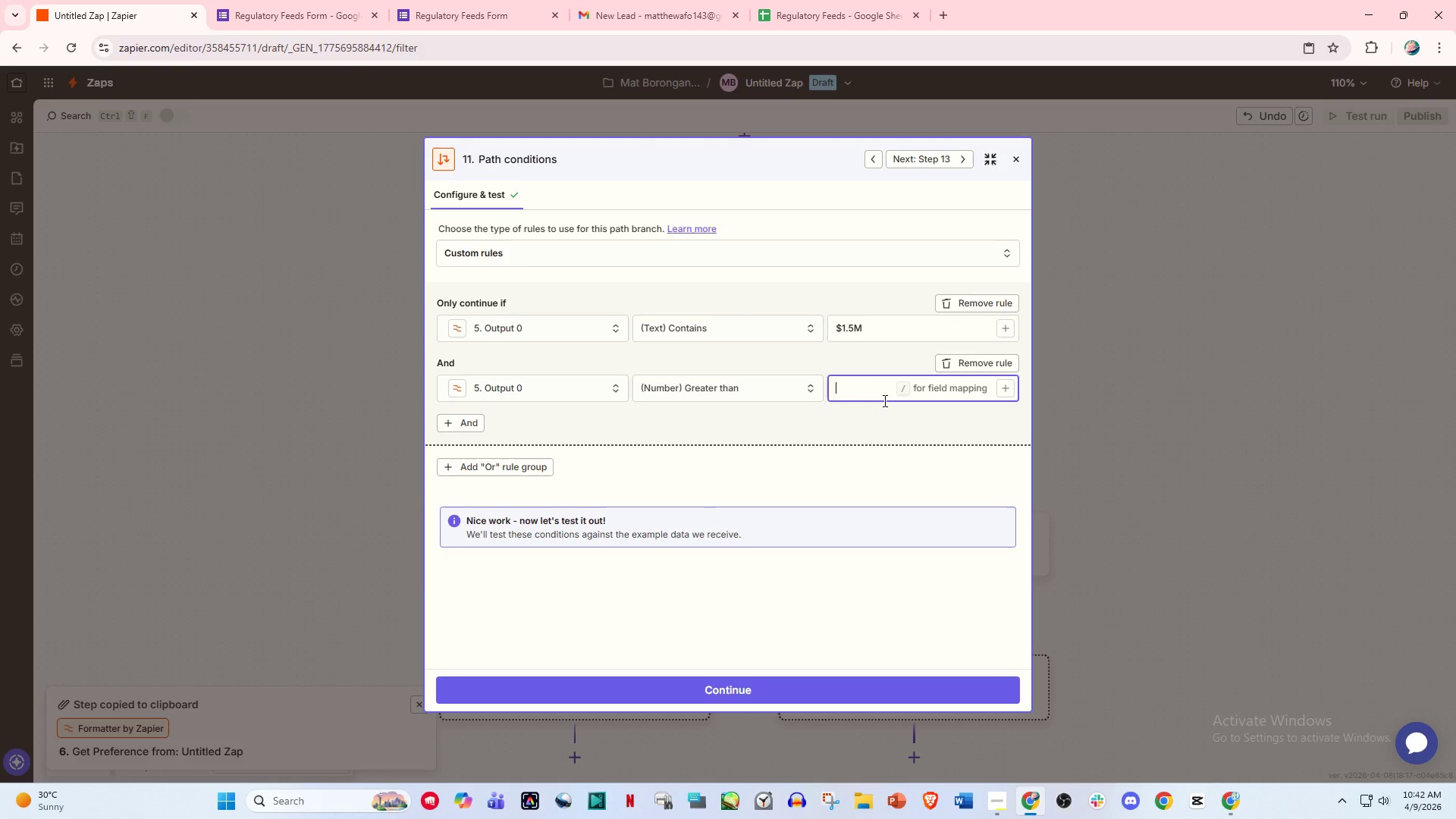 
key(Control+V)
 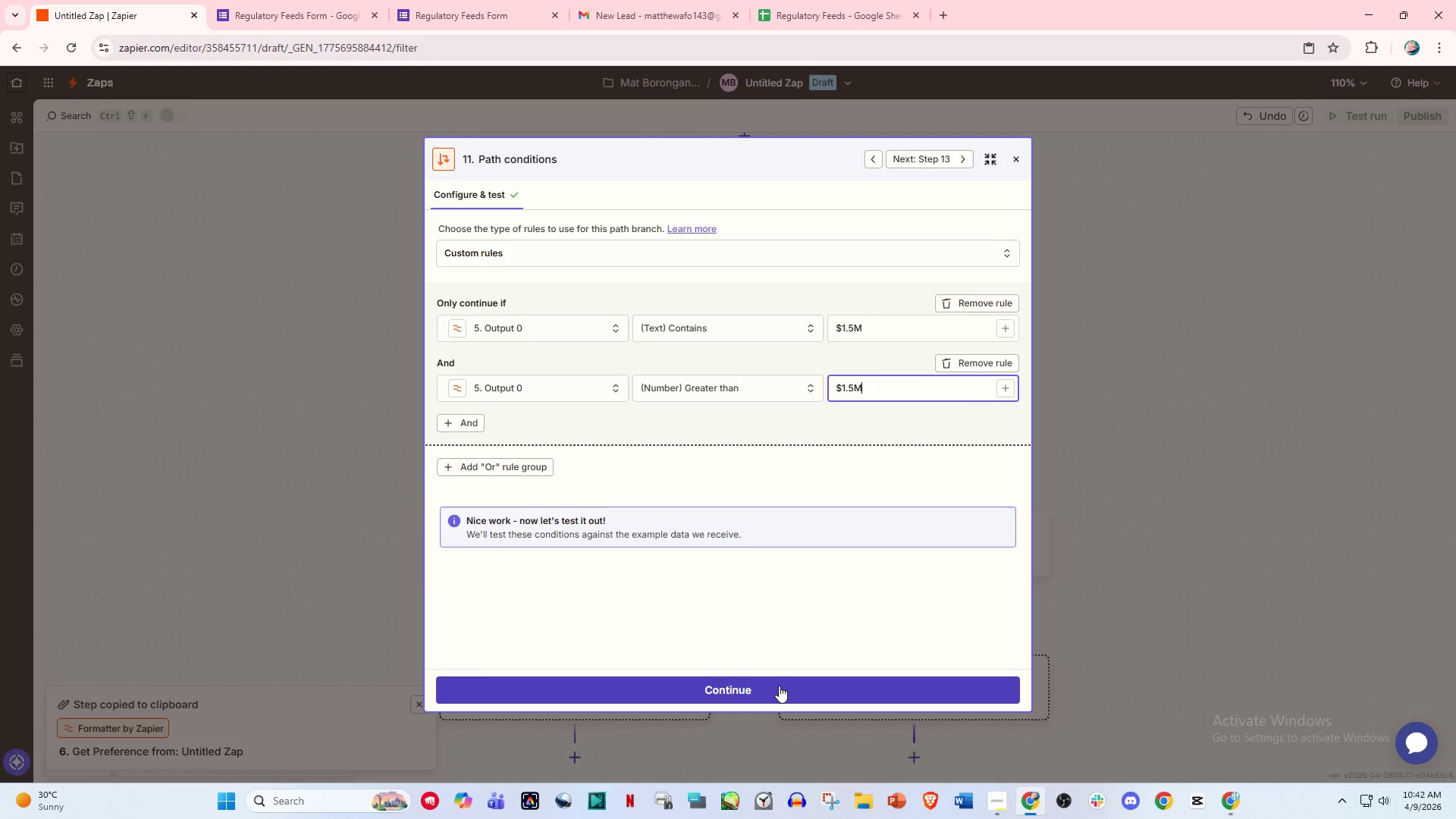 
wait(7.03)
 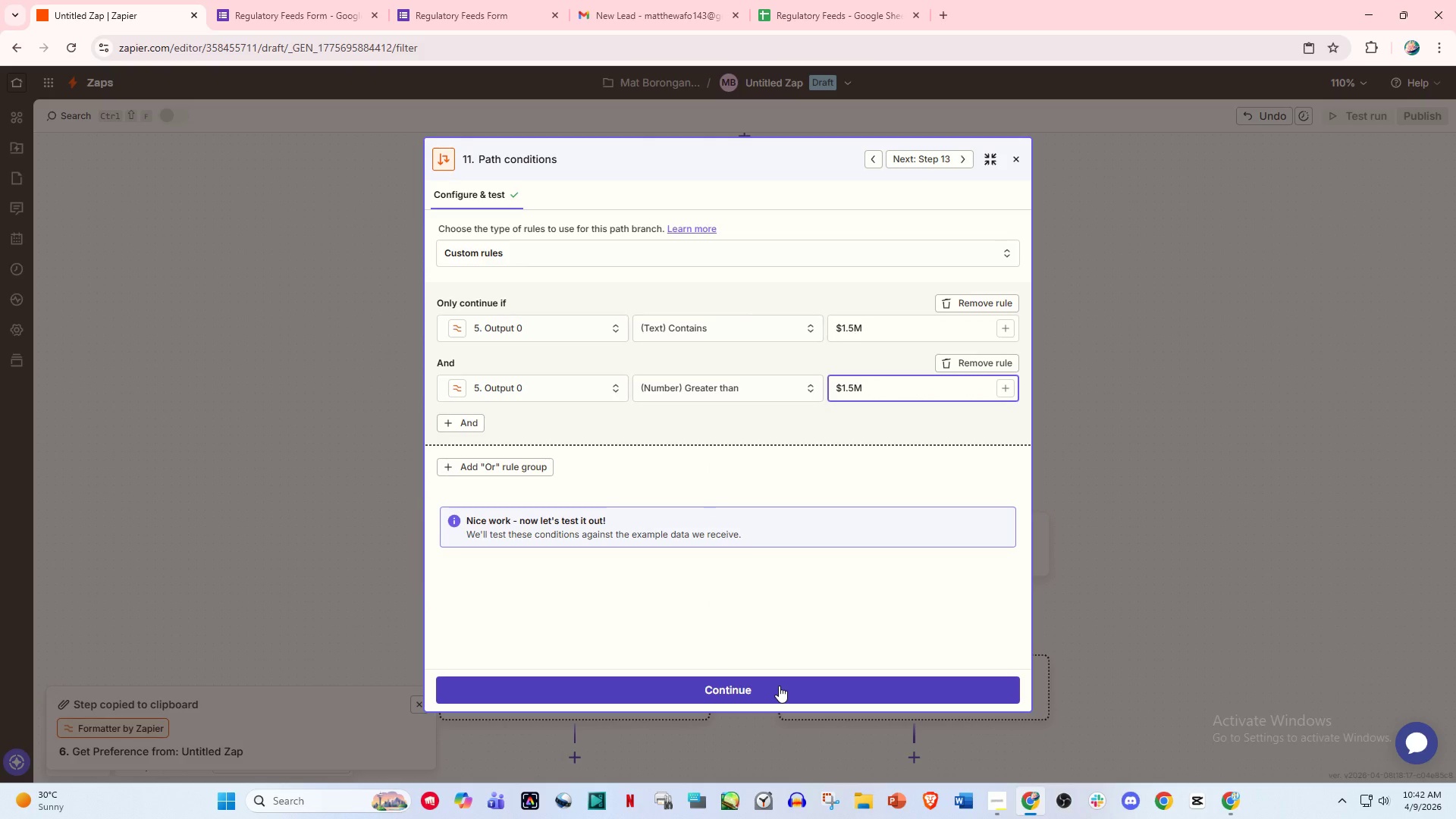 
left_click([779, 686])
 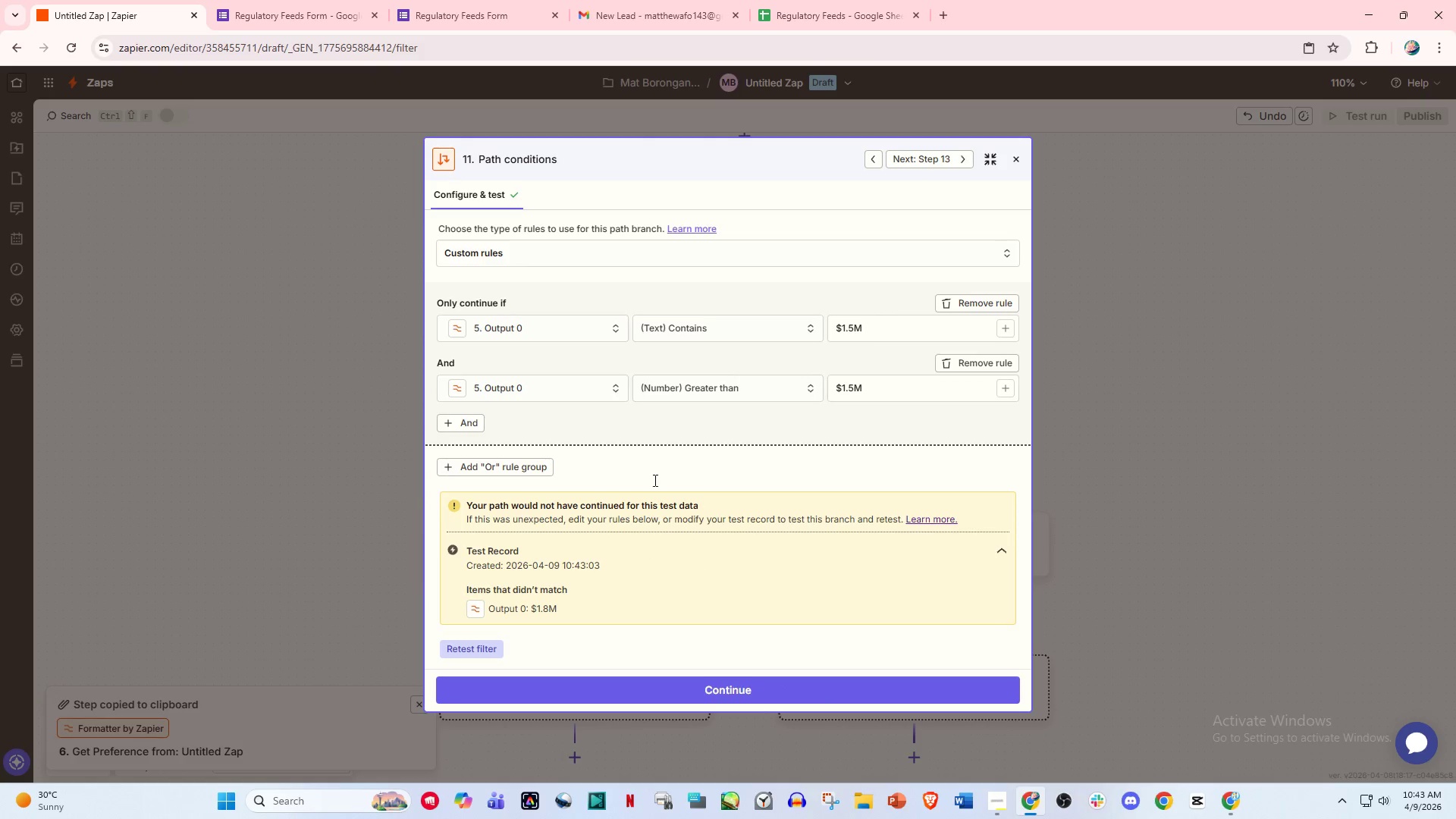 
left_click([1018, 157])
 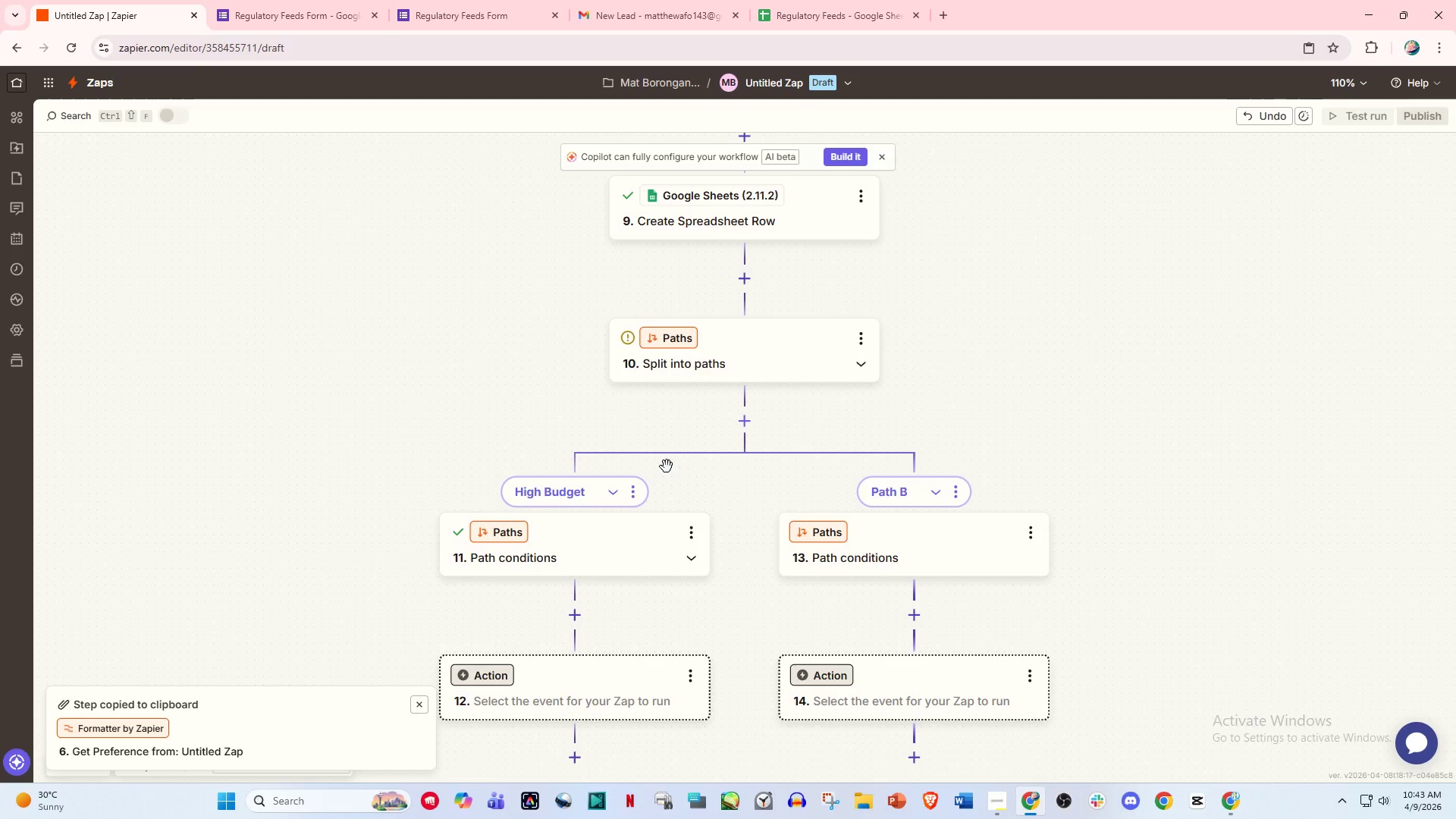 
left_click_drag(start_coordinate=[748, 463], to_coordinate=[733, 405])
 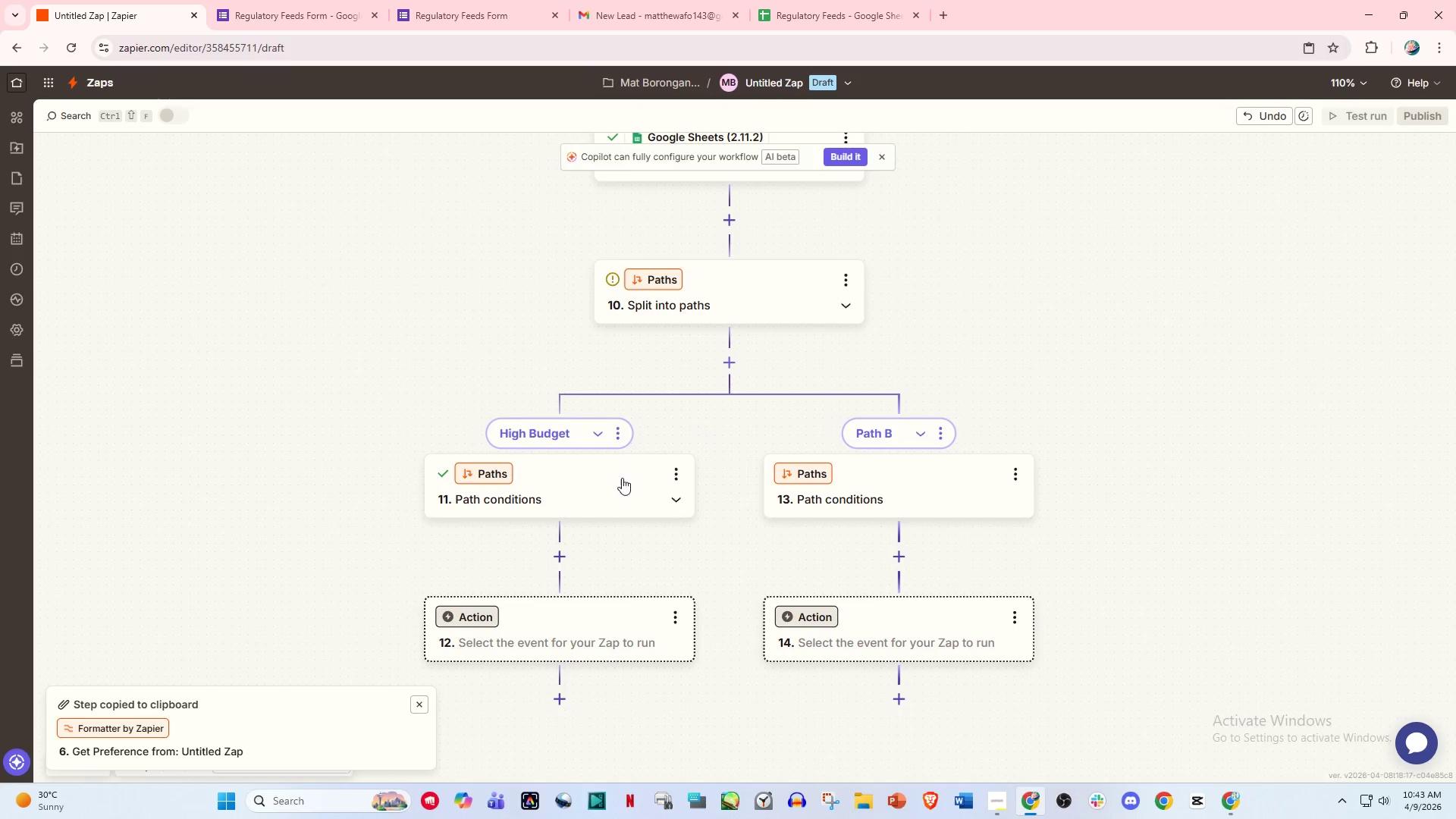 
left_click([612, 482])
 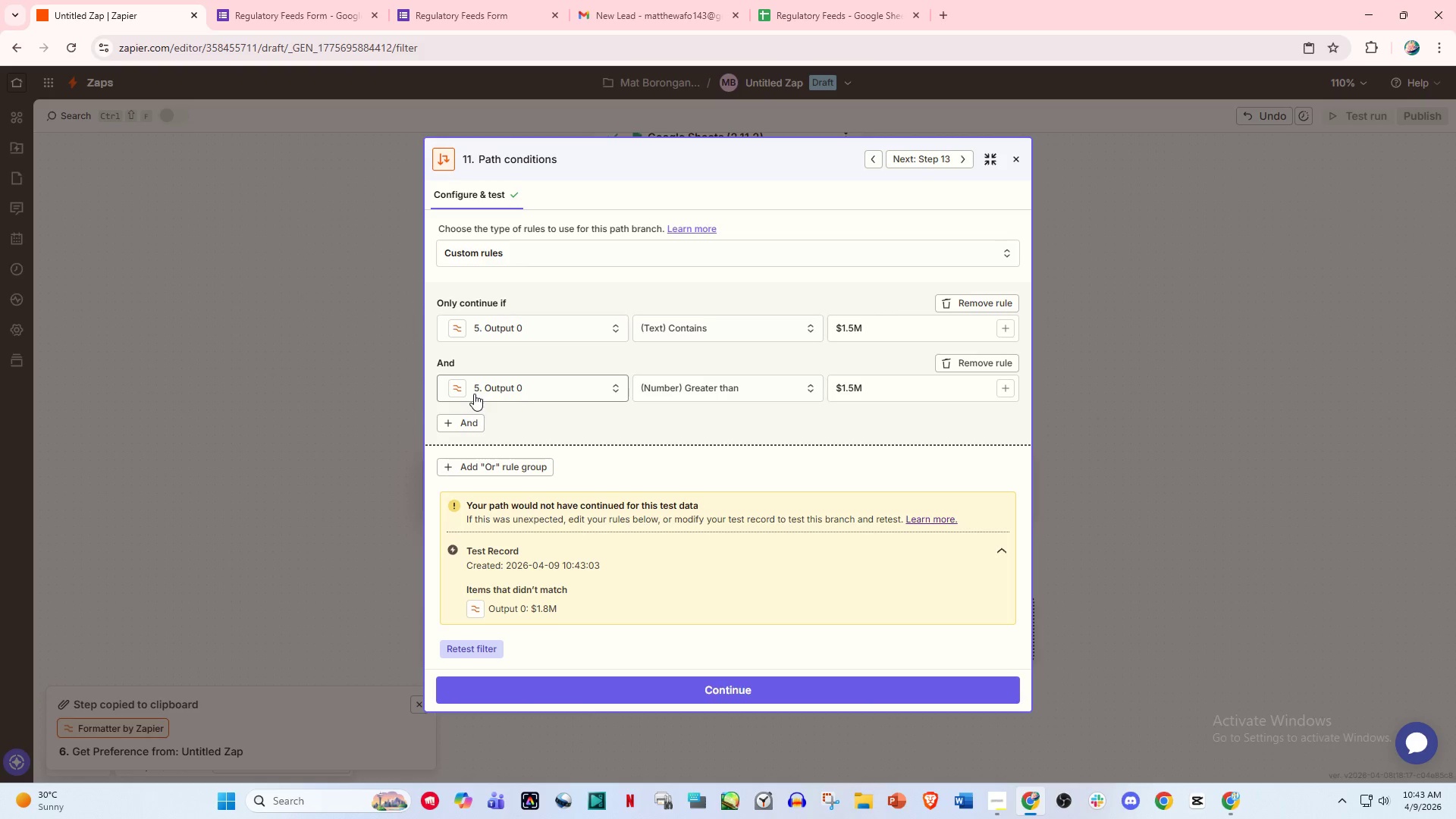 
wait(7.56)
 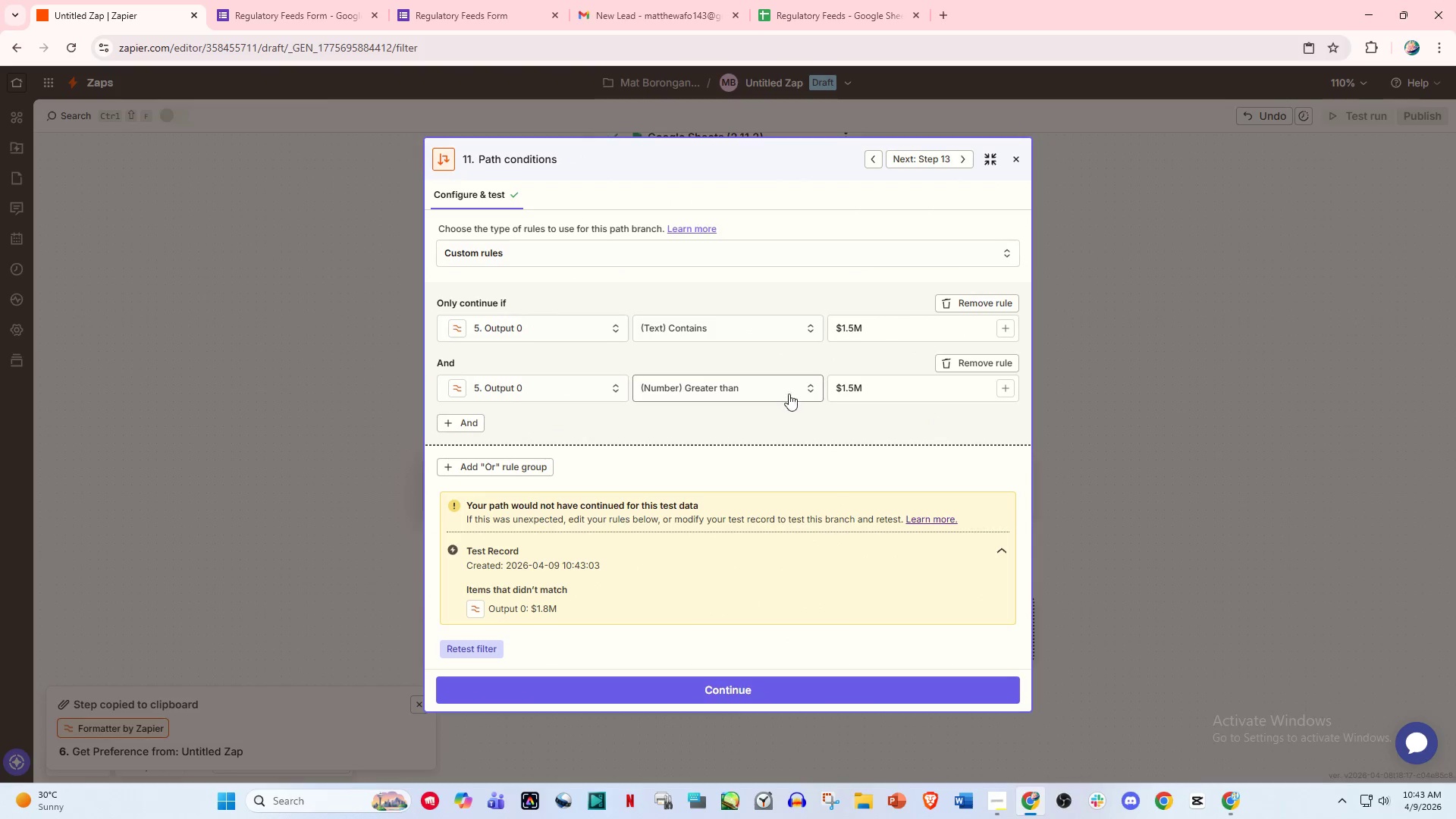 
left_click([963, 366])
 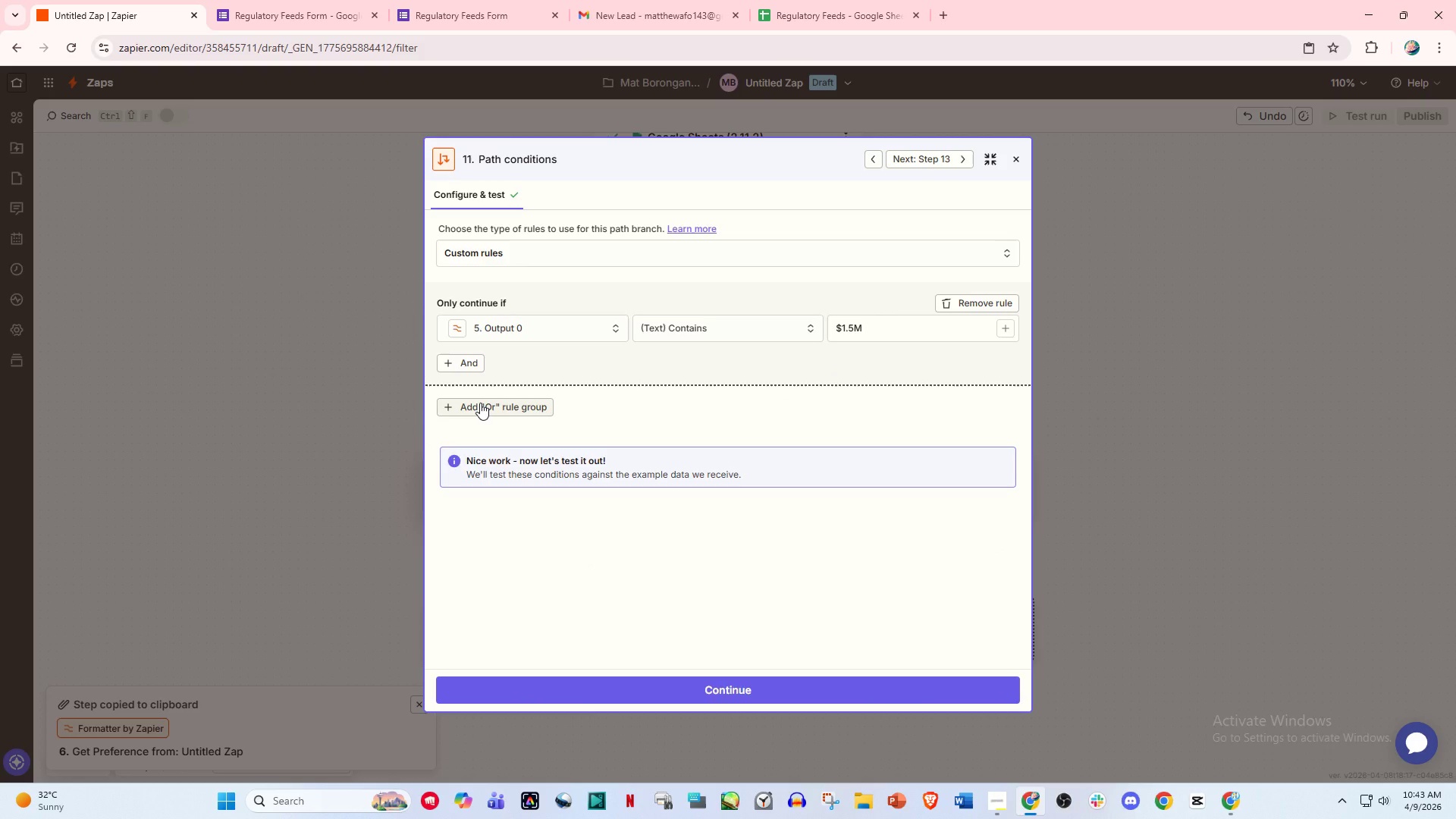 
left_click([480, 403])
 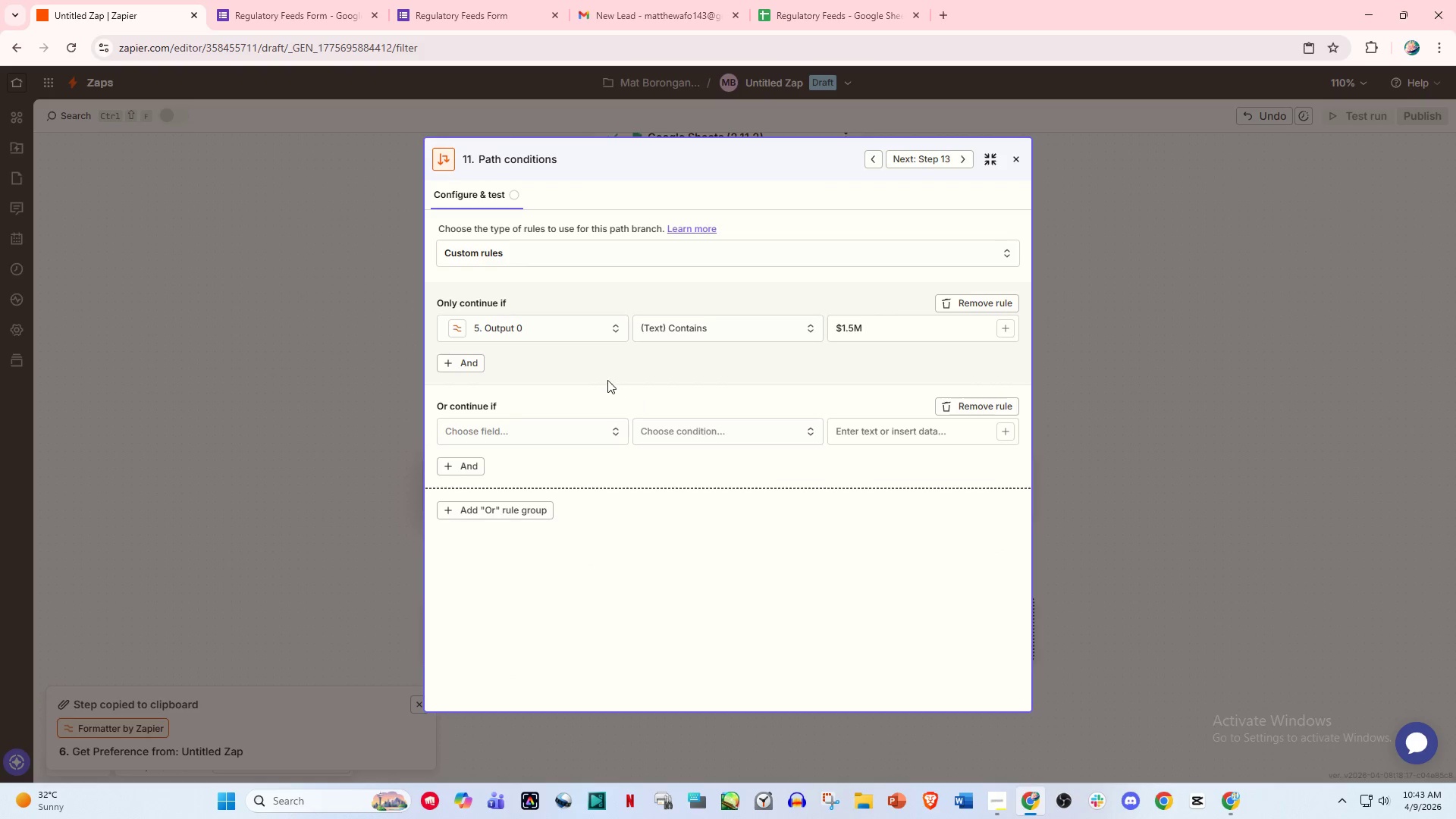 
left_click([535, 430])
 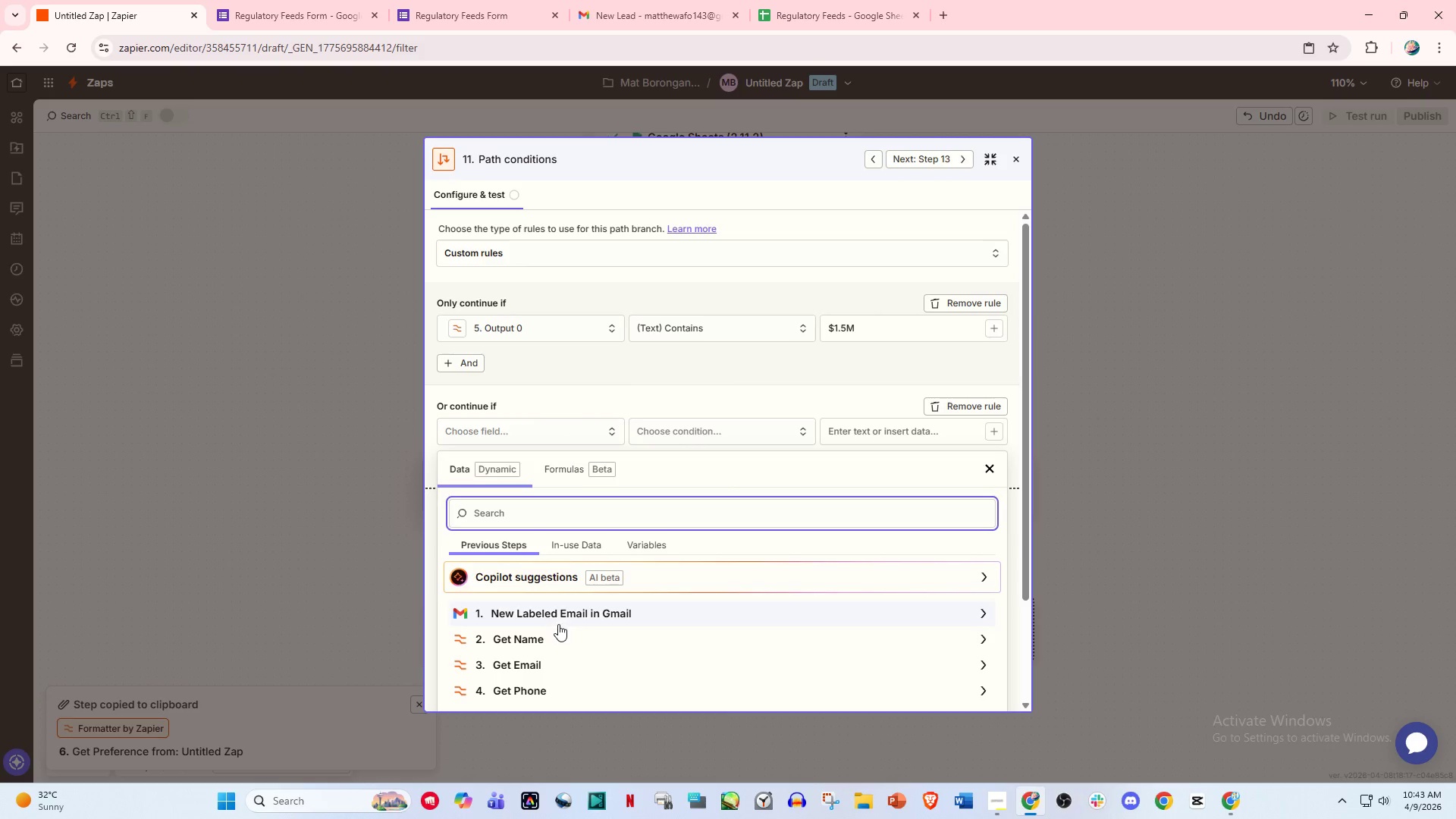 
scroll: coordinate [558, 624], scroll_direction: down, amount: 1.0
 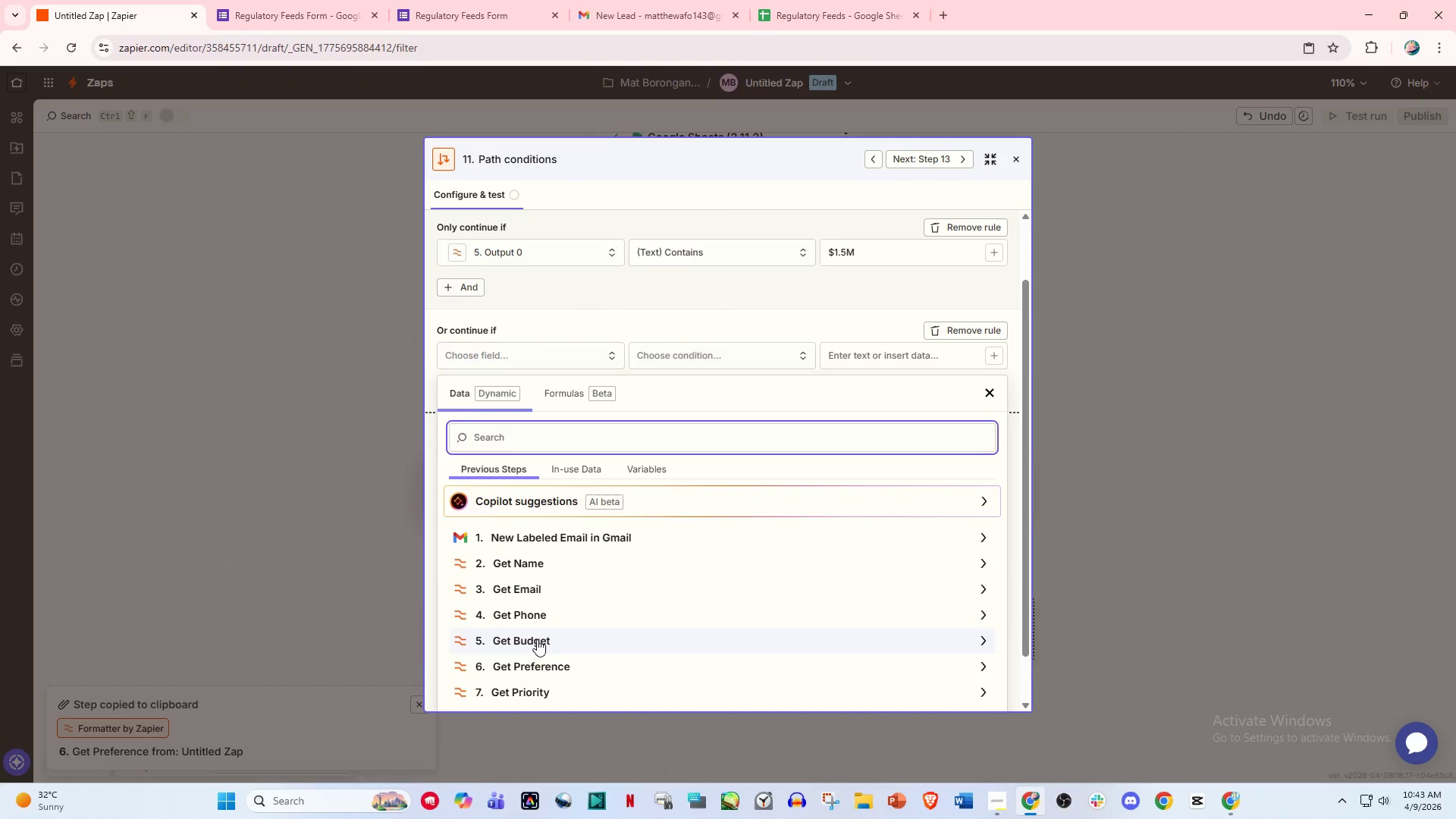 
left_click([537, 639])
 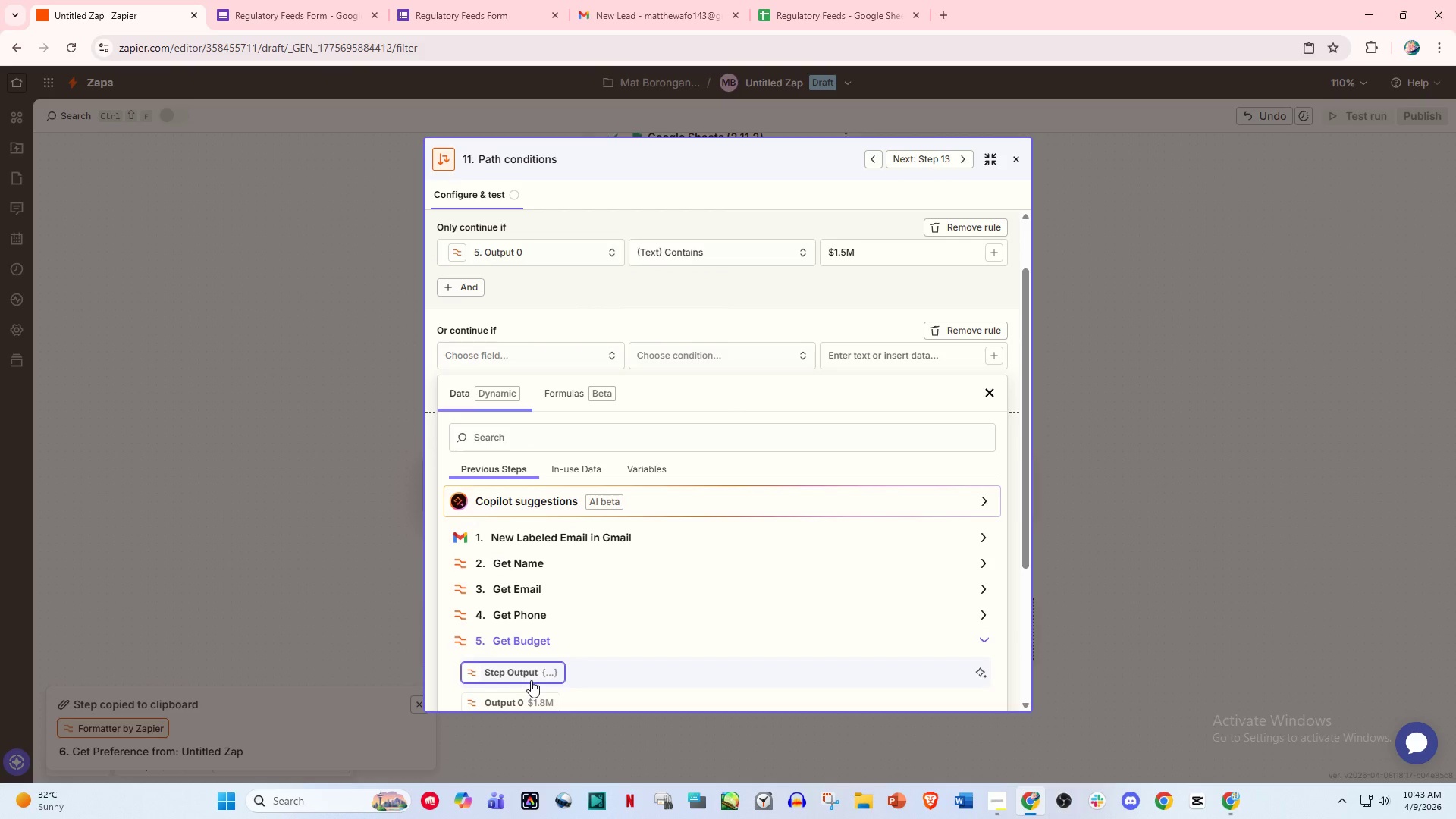 
scroll: coordinate [533, 678], scroll_direction: down, amount: 2.0
 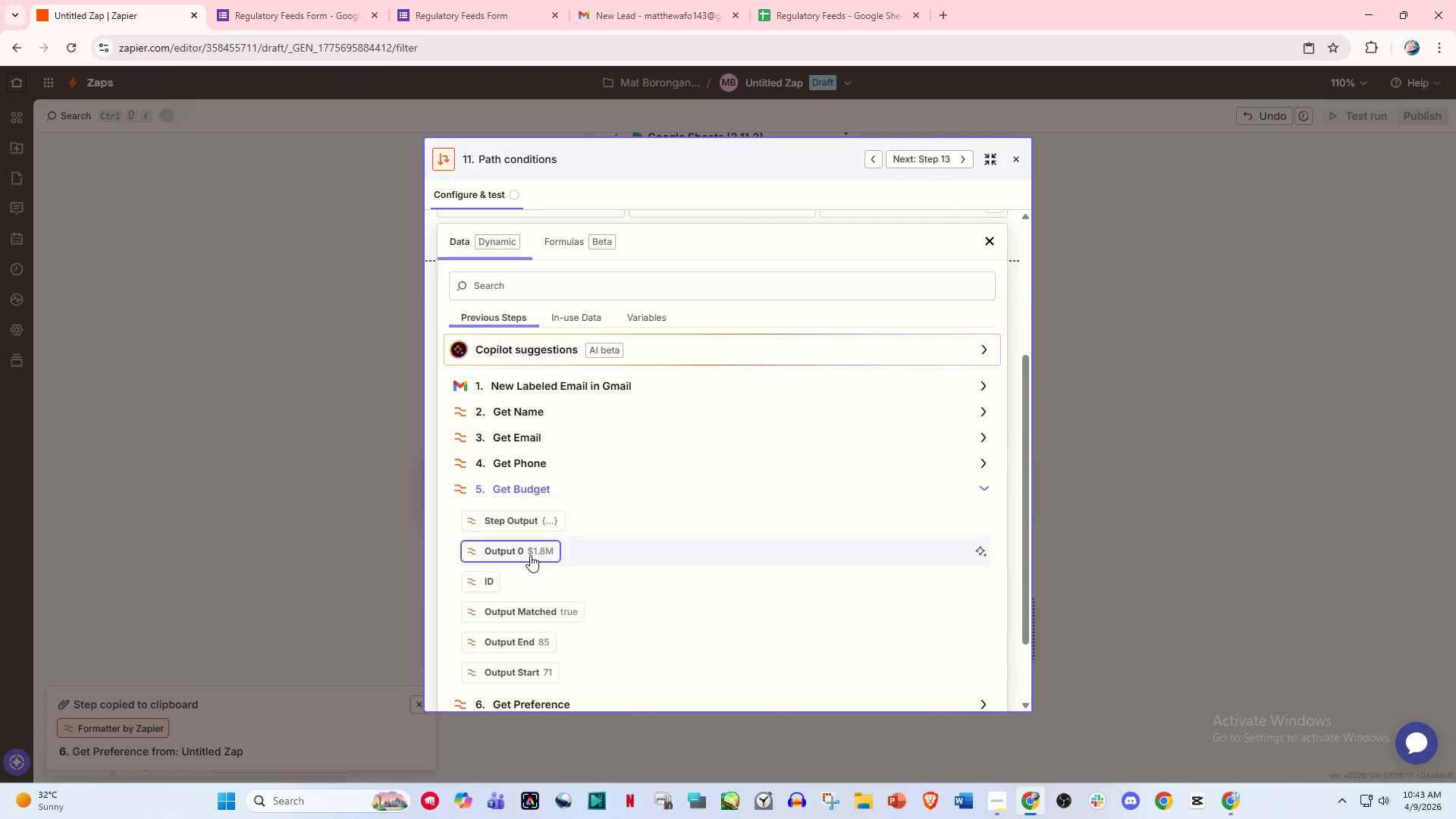 
left_click([530, 555])
 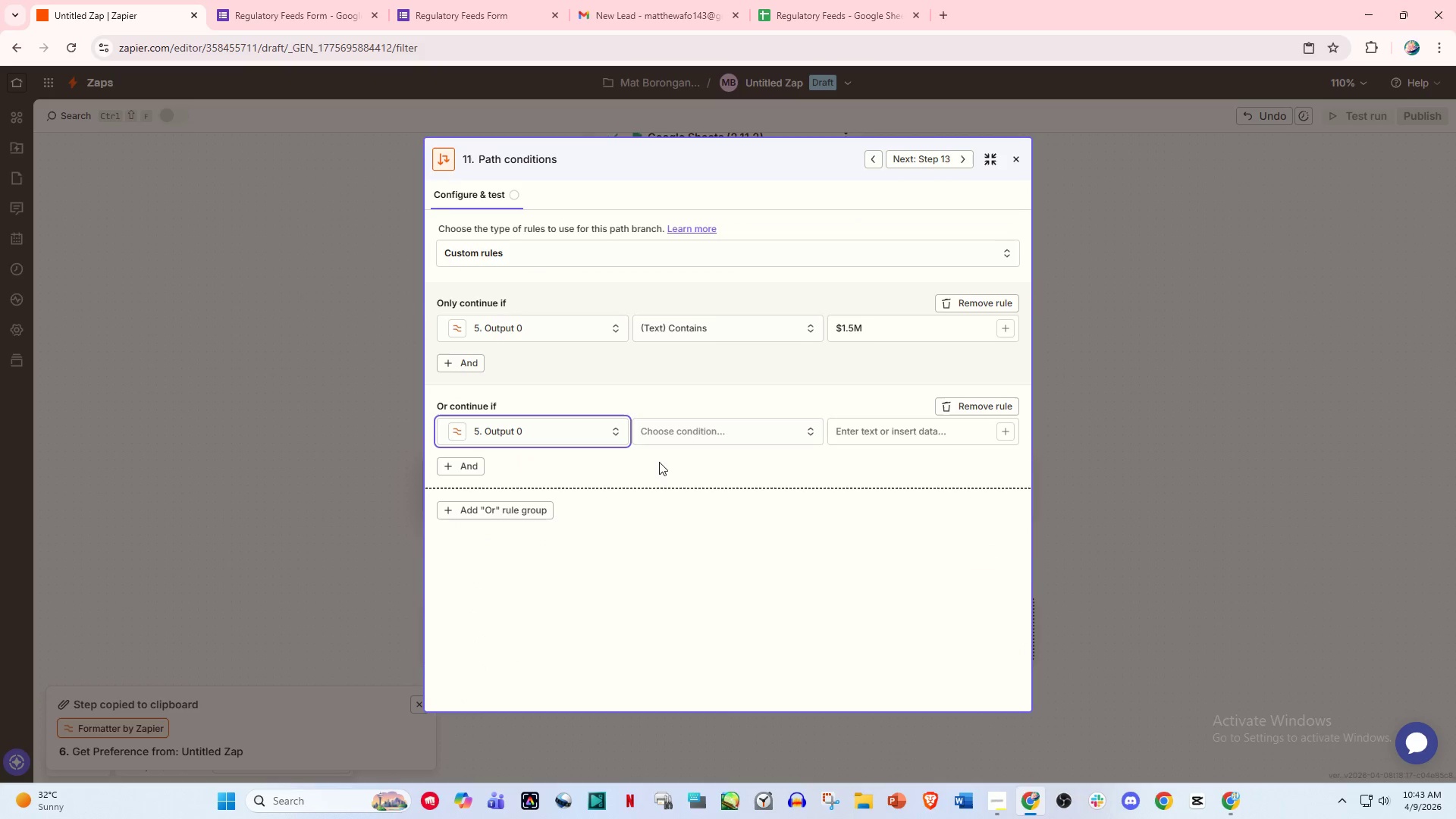 
scroll: coordinate [659, 462], scroll_direction: up, amount: 4.0
 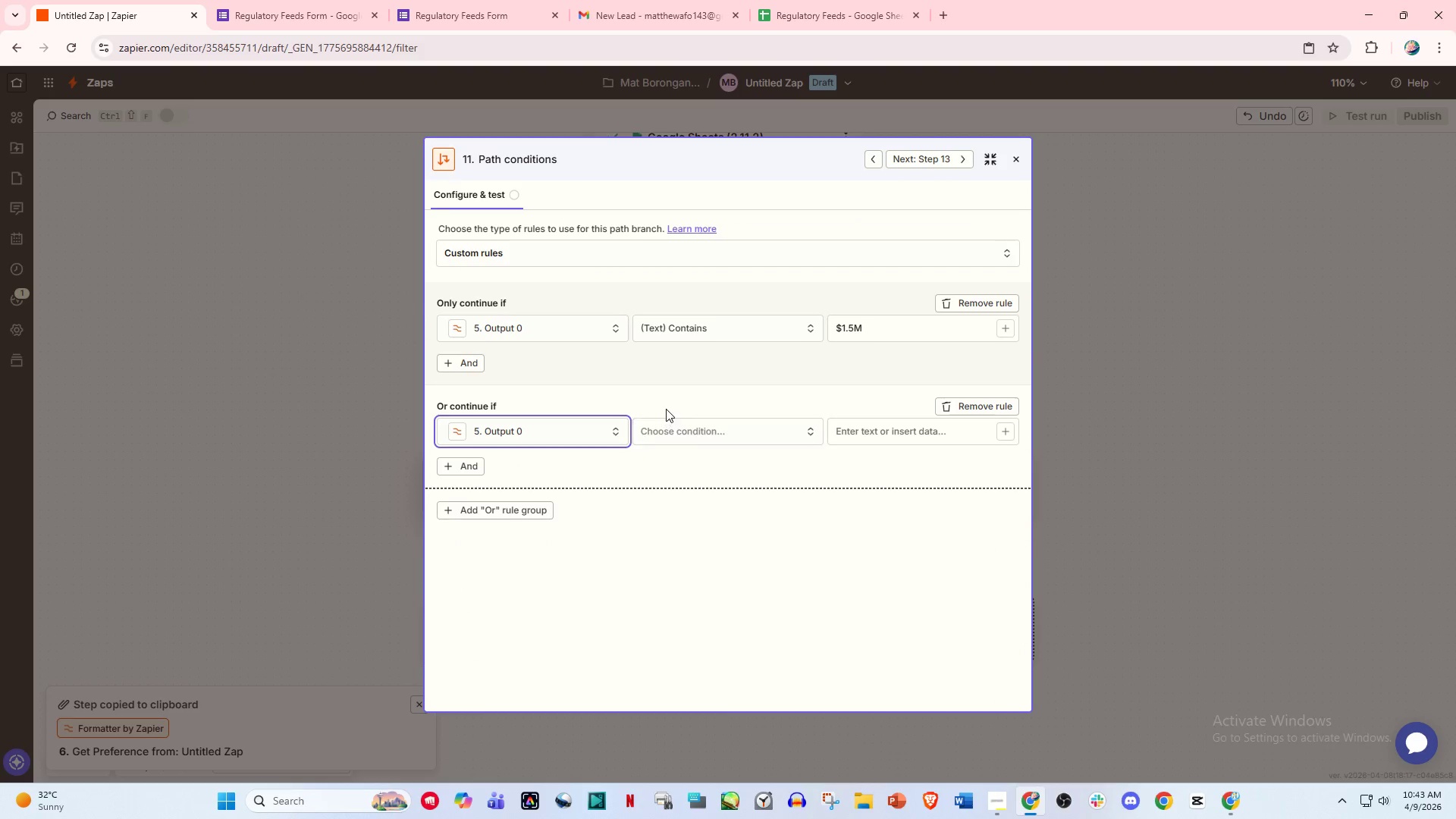 
left_click([686, 421])
 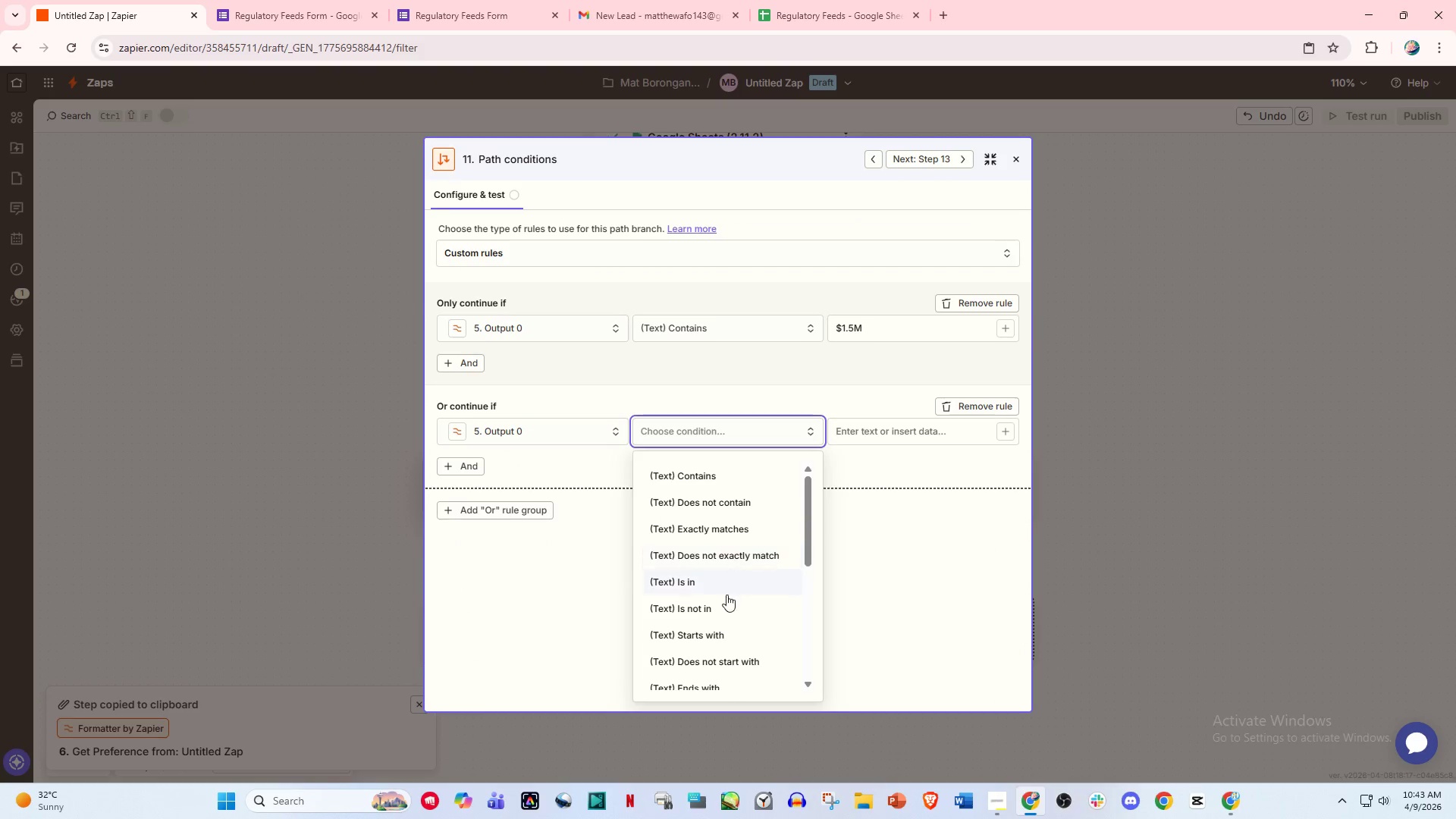 
scroll: coordinate [723, 621], scroll_direction: down, amount: 2.0
 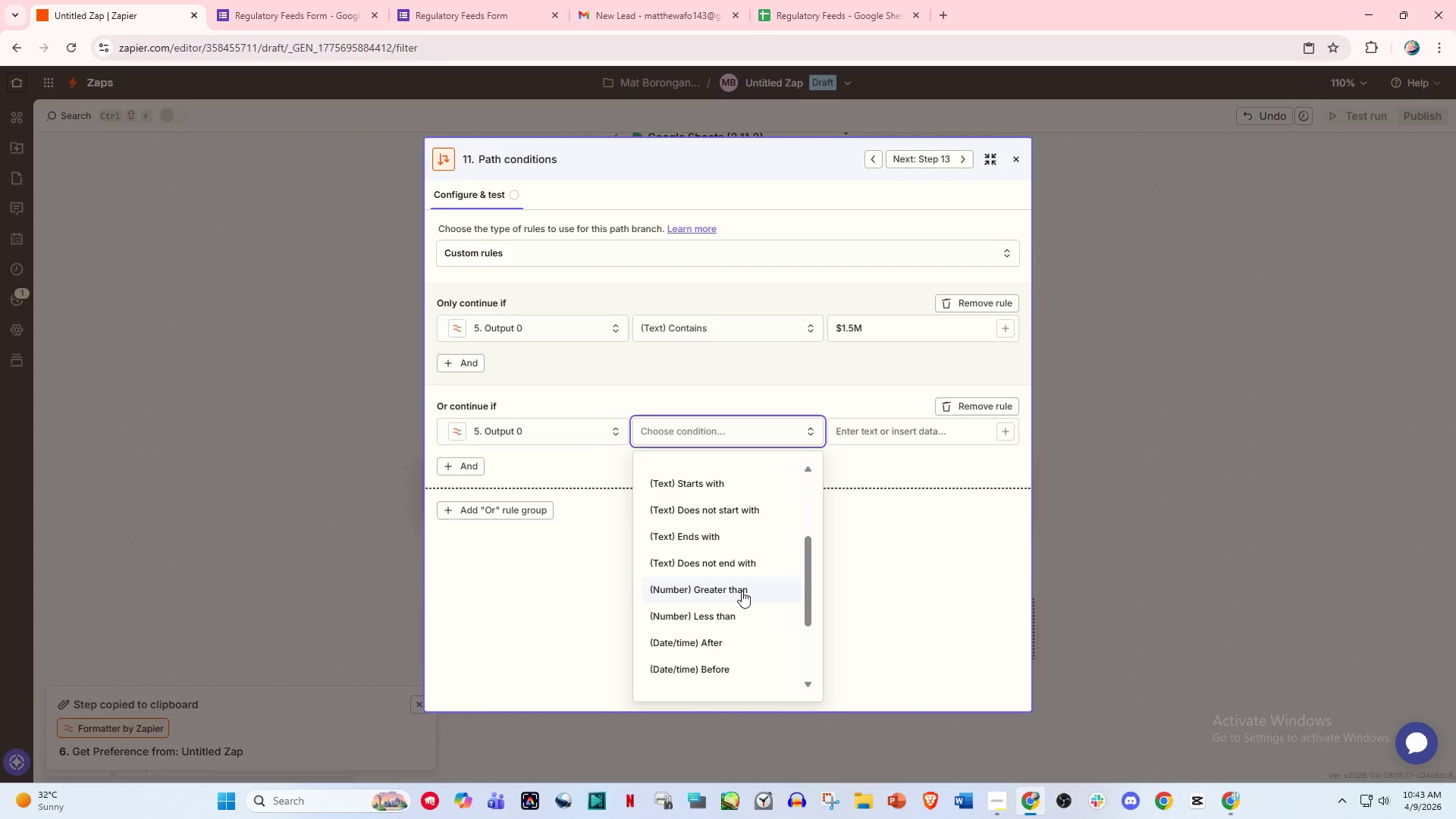 
left_click([742, 591])
 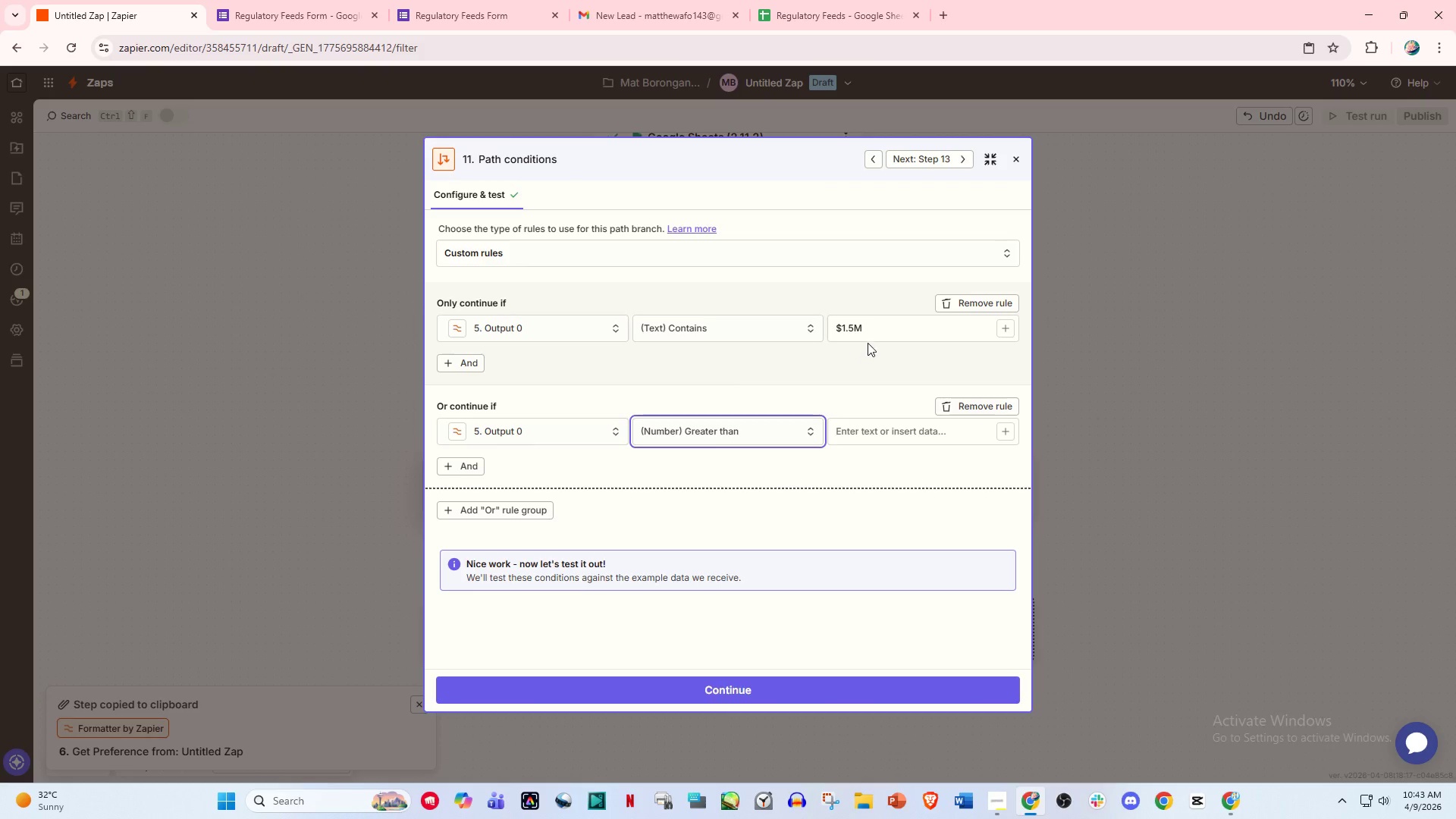 
left_click_drag(start_coordinate=[880, 327], to_coordinate=[814, 323])
 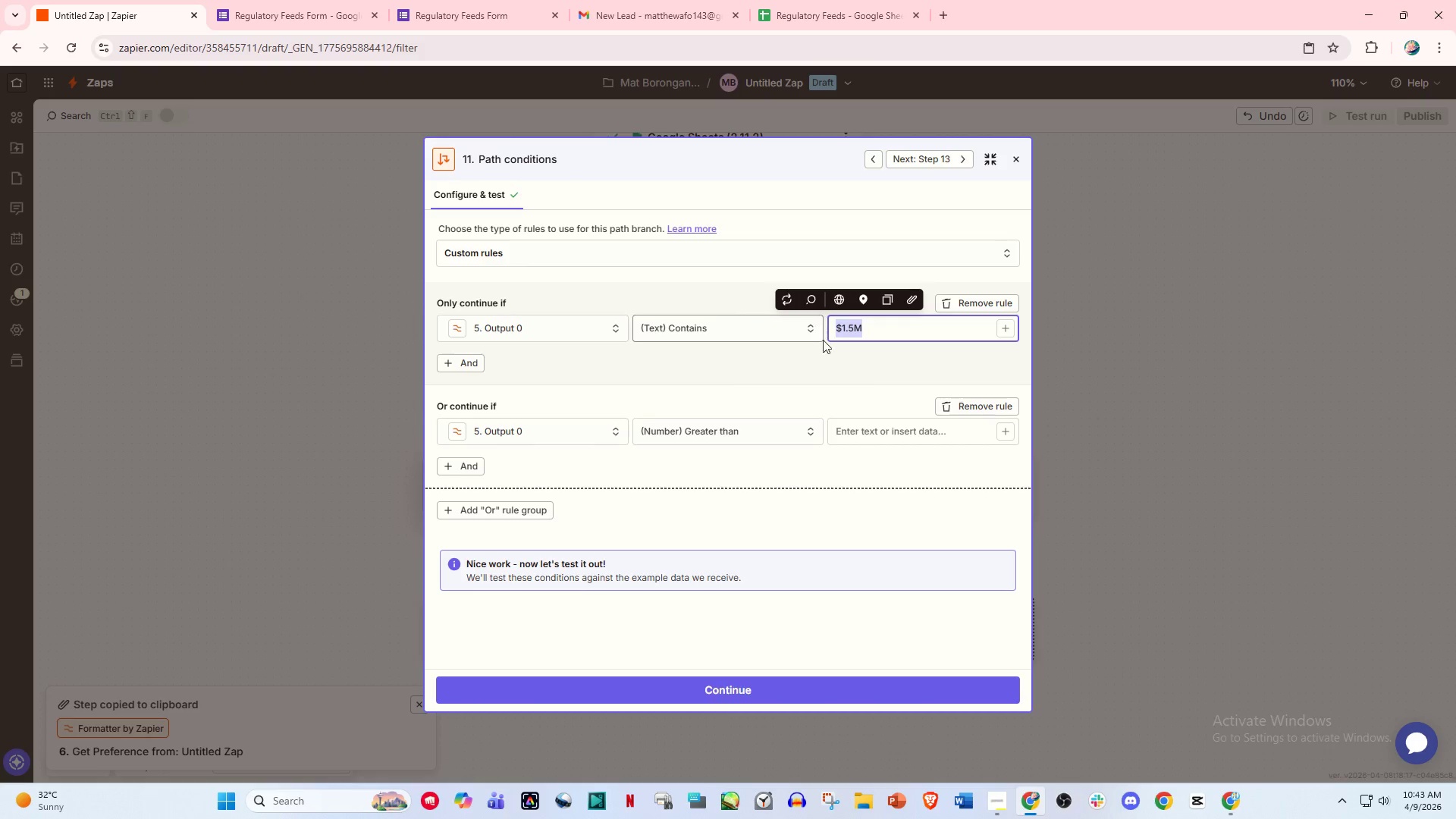 
key(Control+C)
 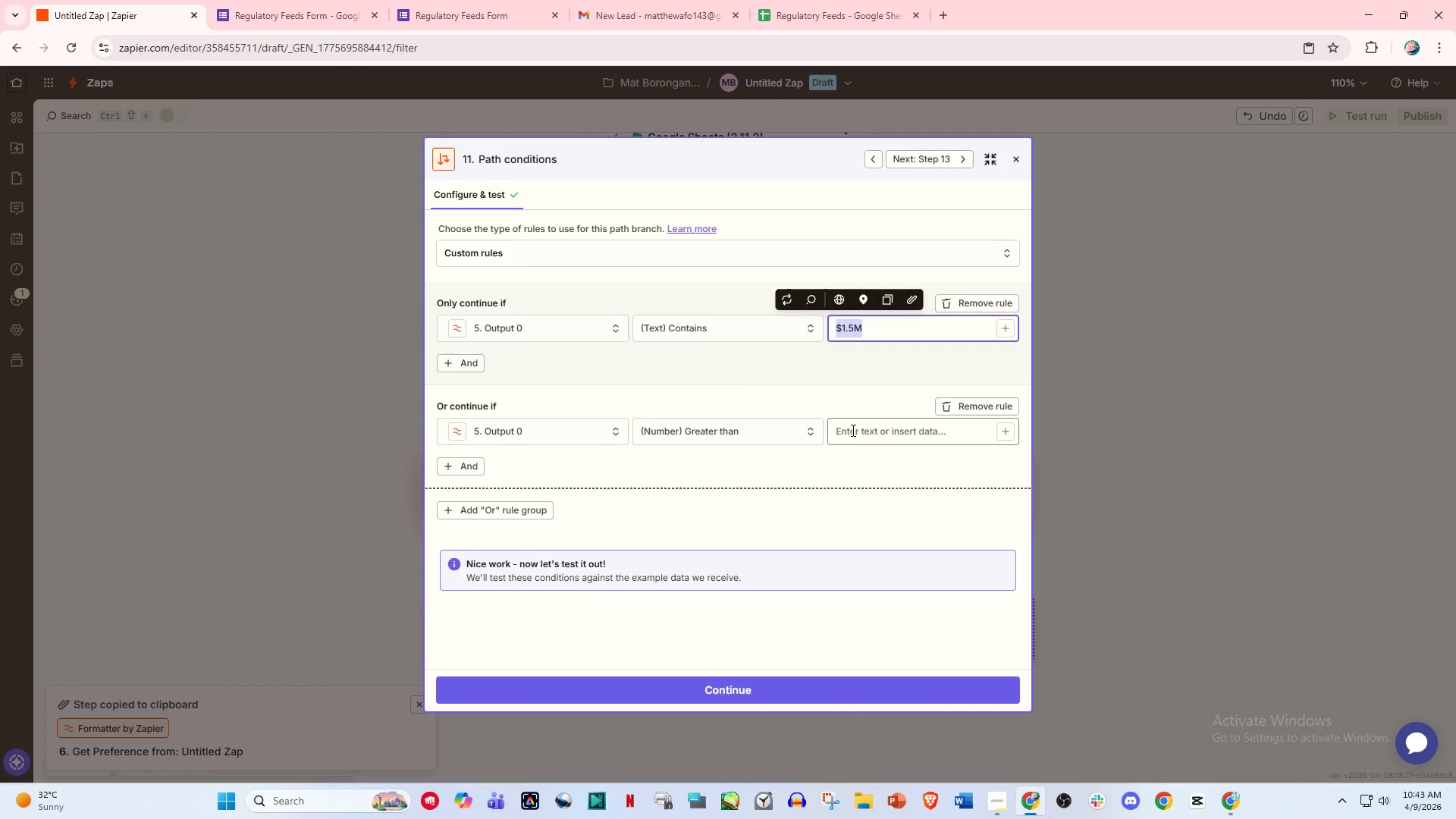 
left_click([852, 430])
 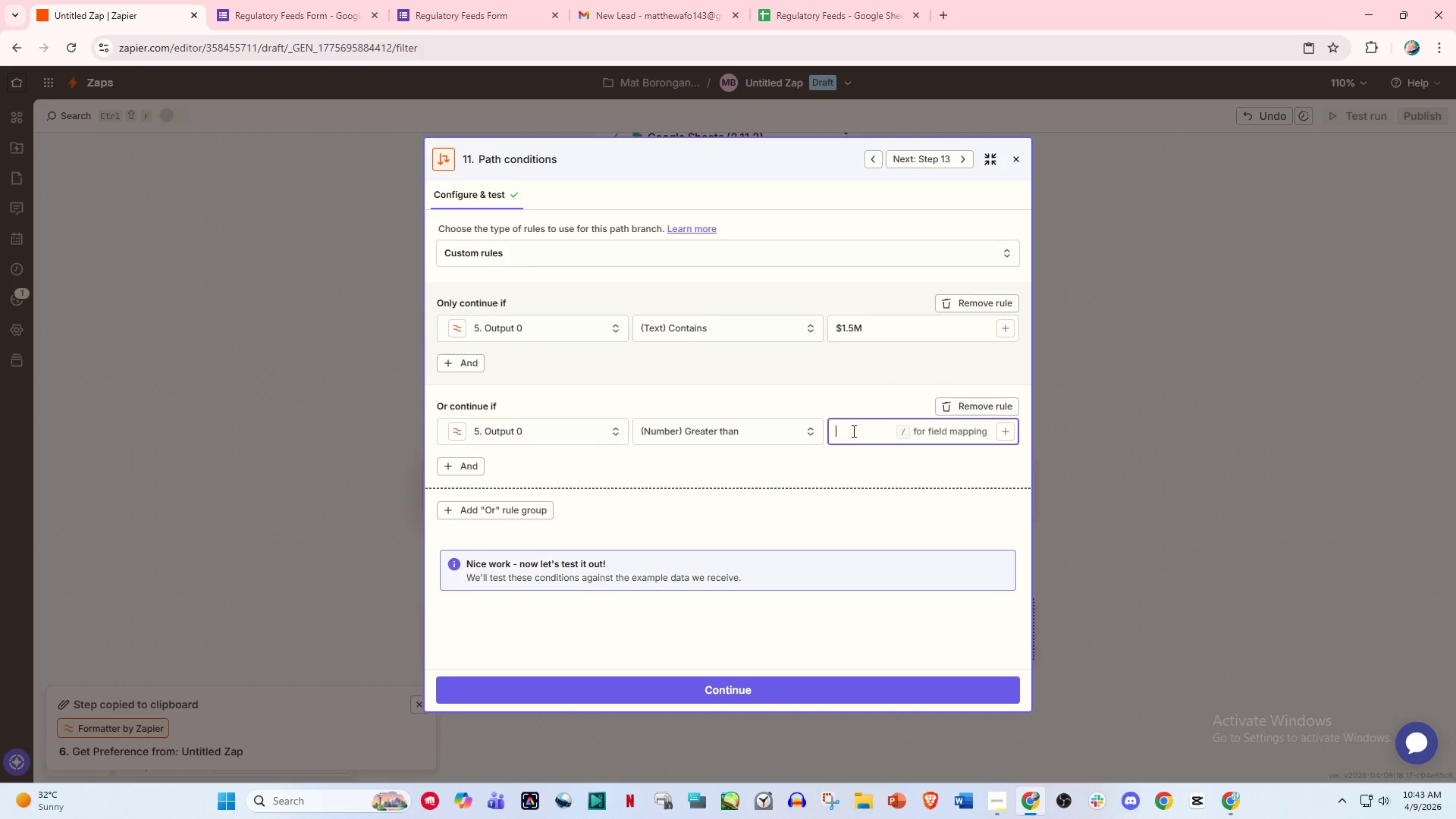 
key(Control+V)
 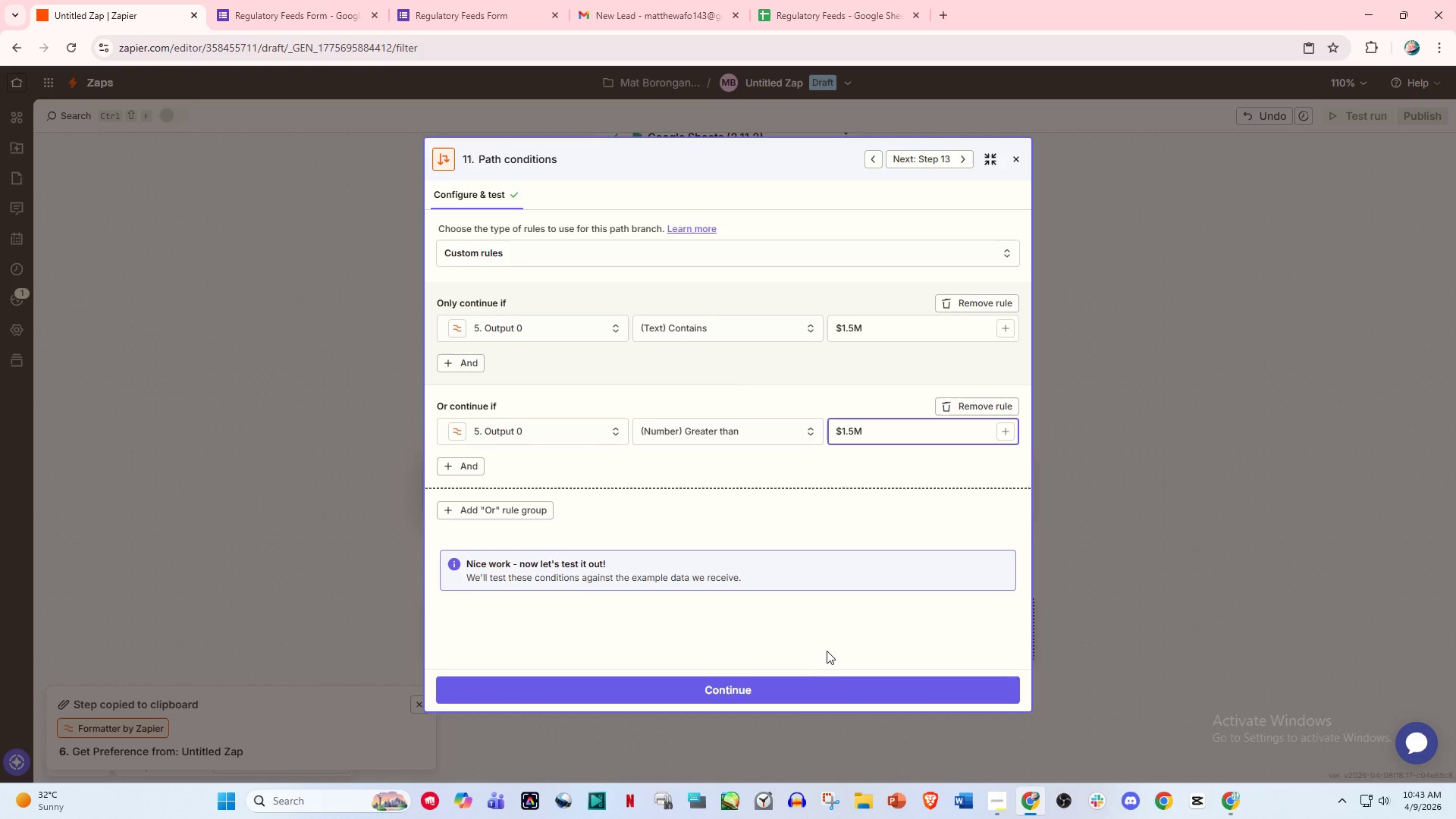 
left_click([790, 692])
 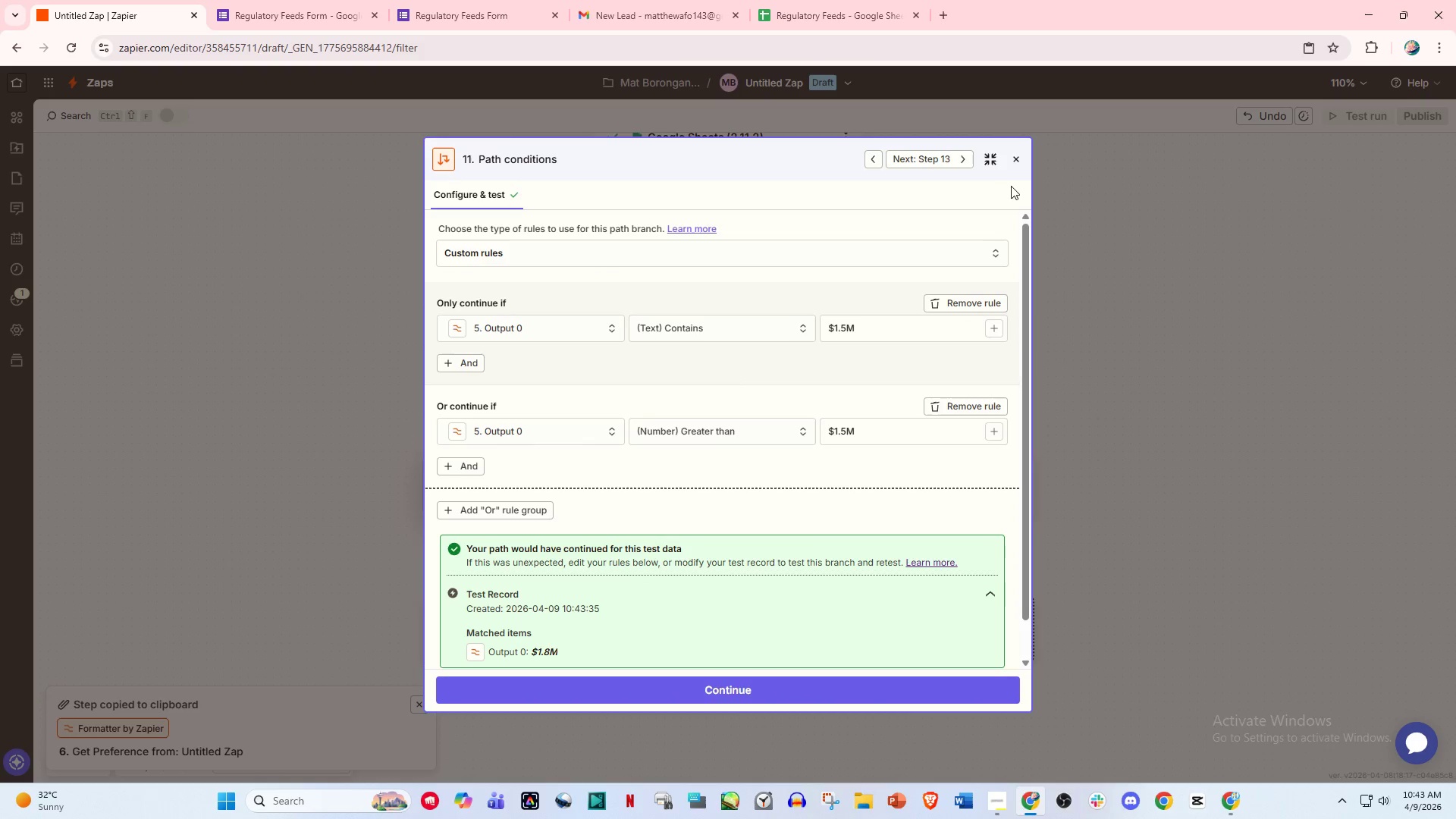 
wait(7.42)
 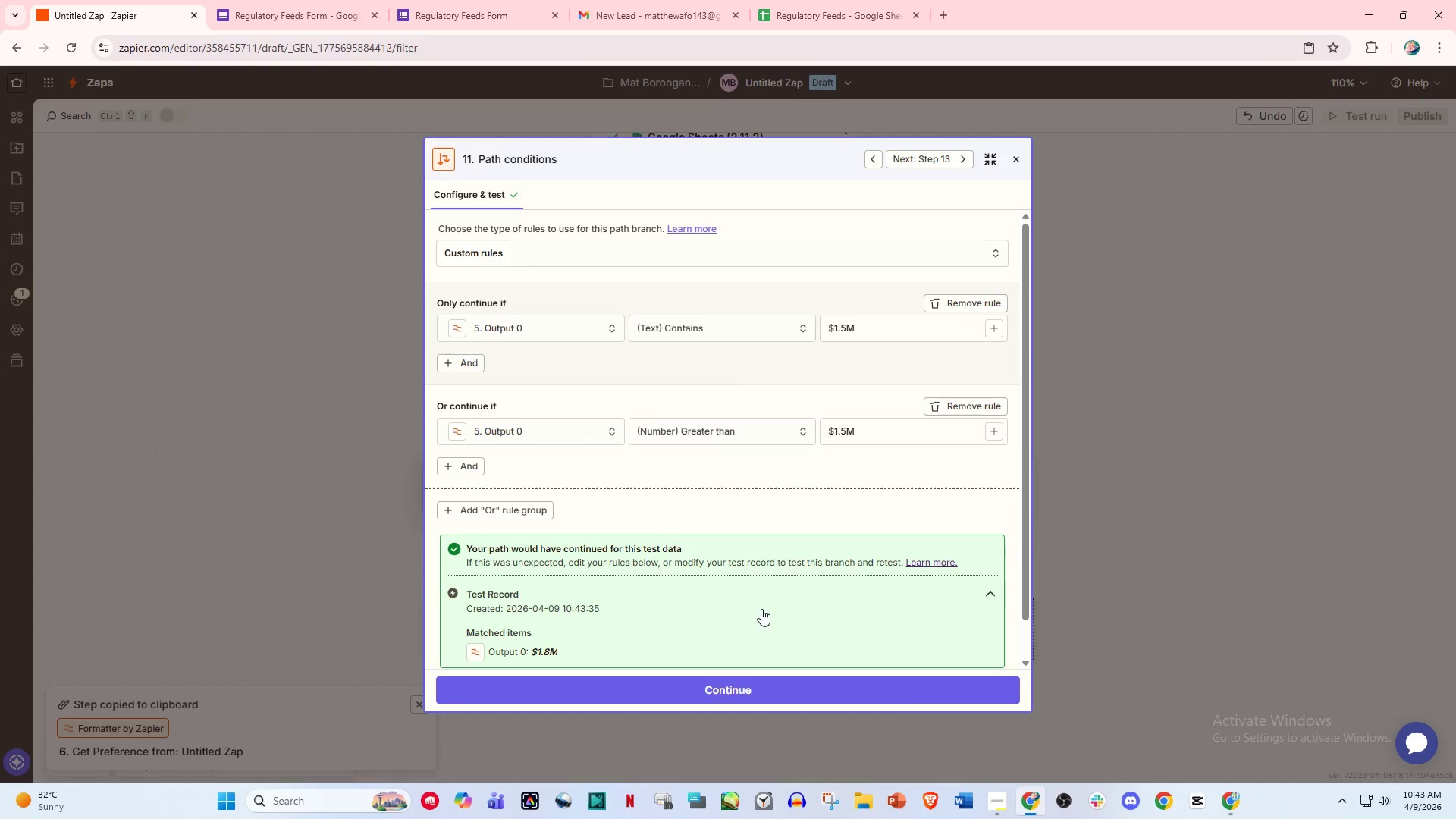 
left_click([1016, 158])
 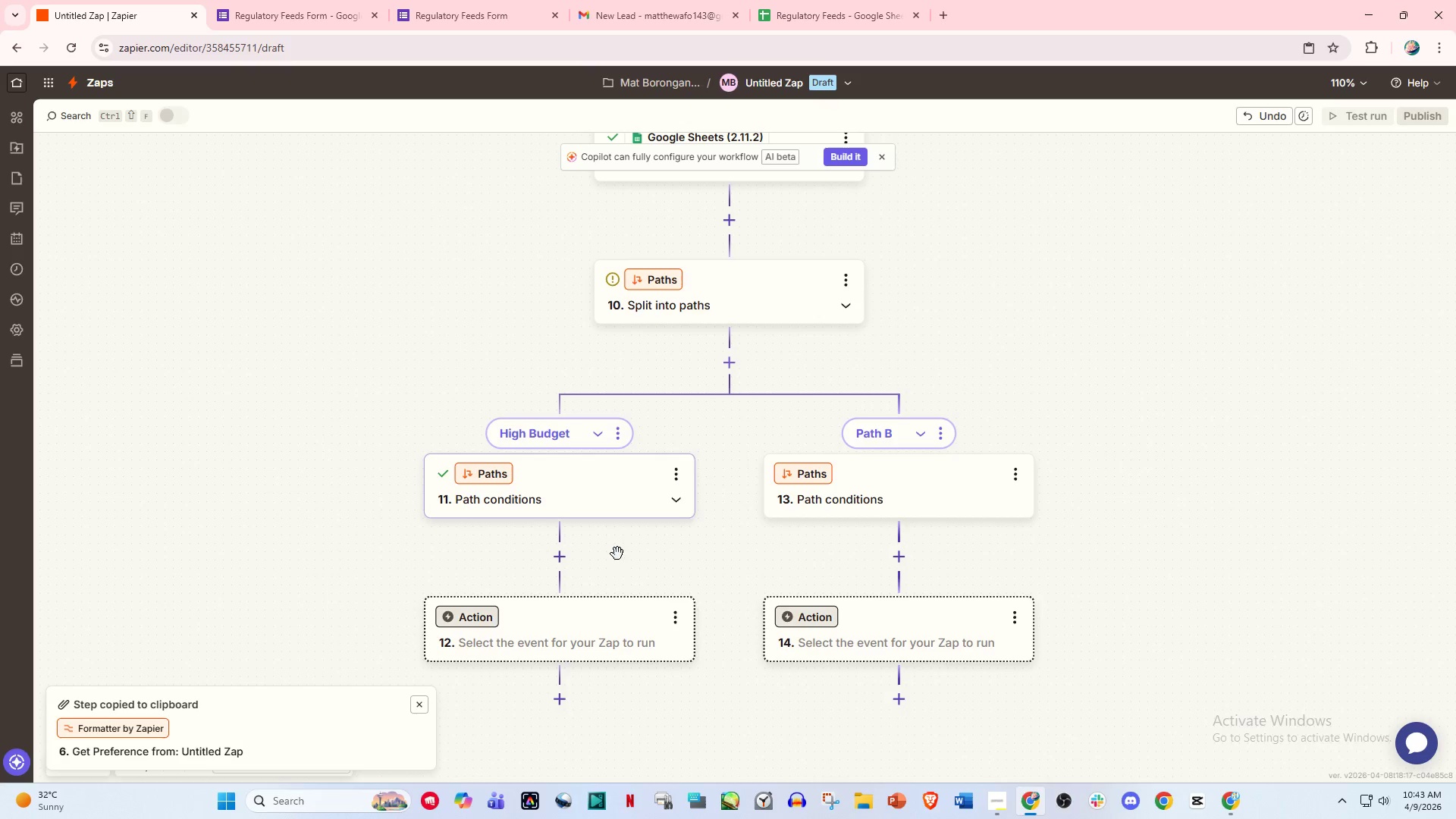 
left_click_drag(start_coordinate=[711, 570], to_coordinate=[770, 468])
 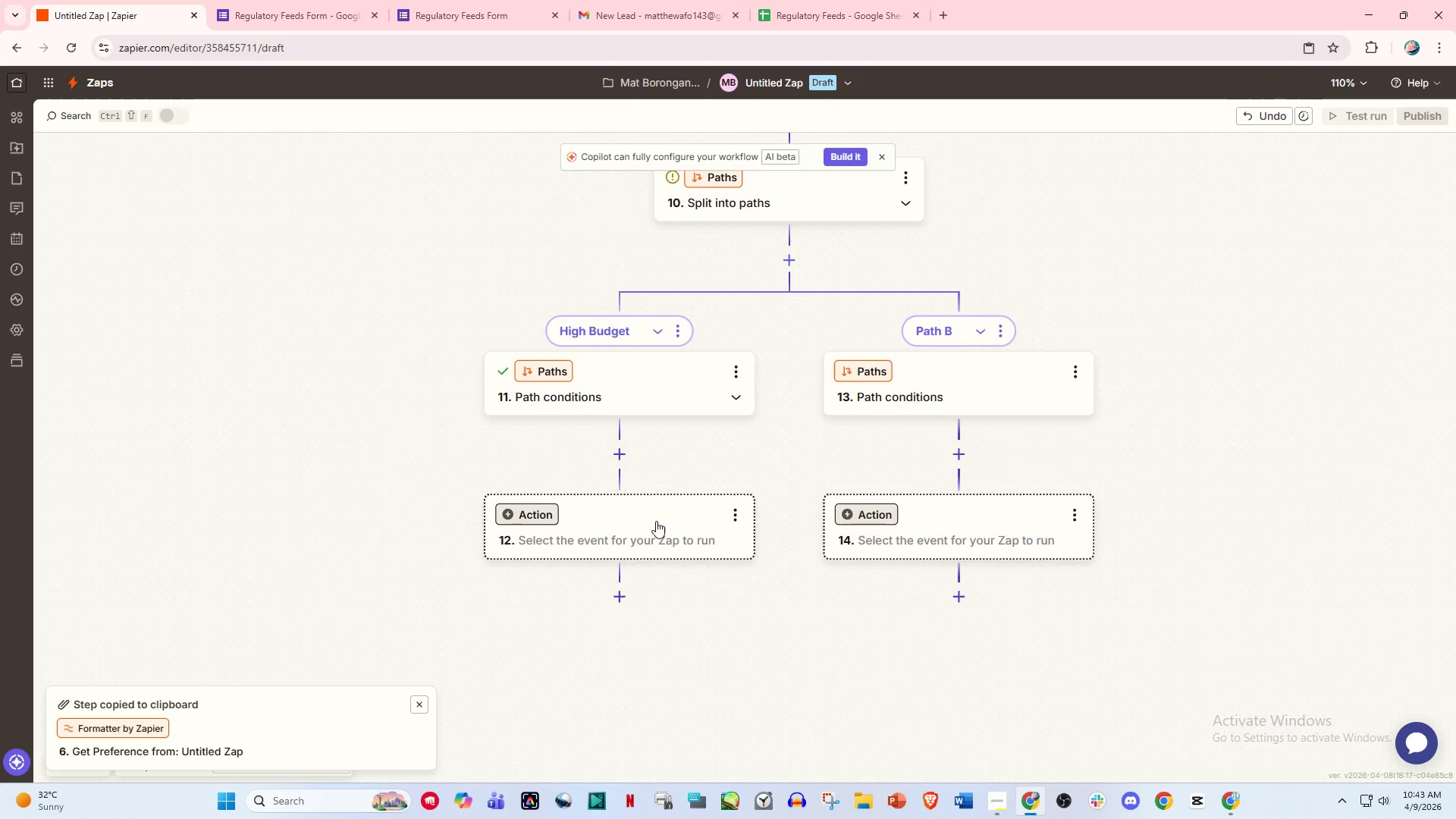 
left_click([655, 522])
 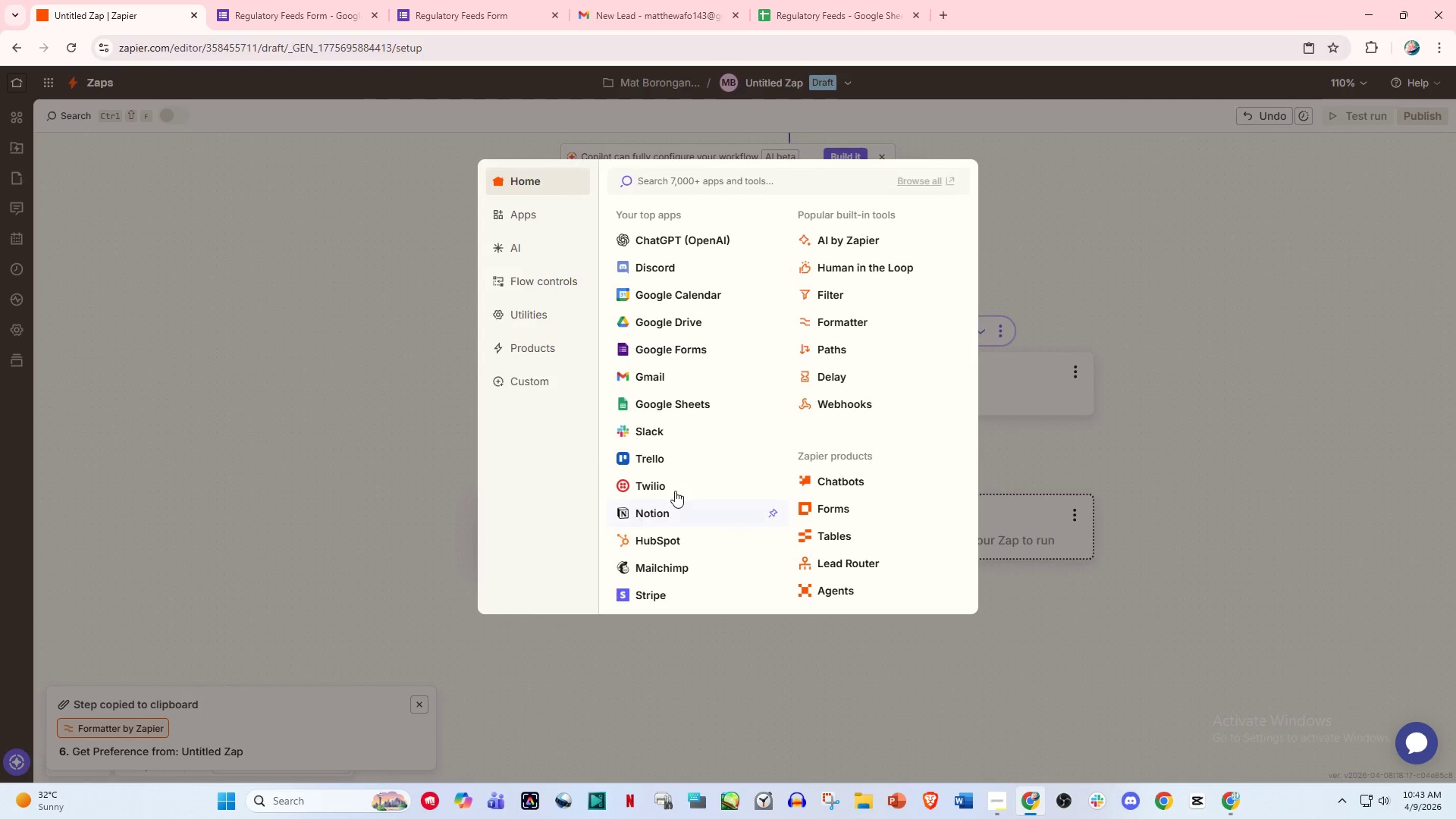 
wait(6.84)
 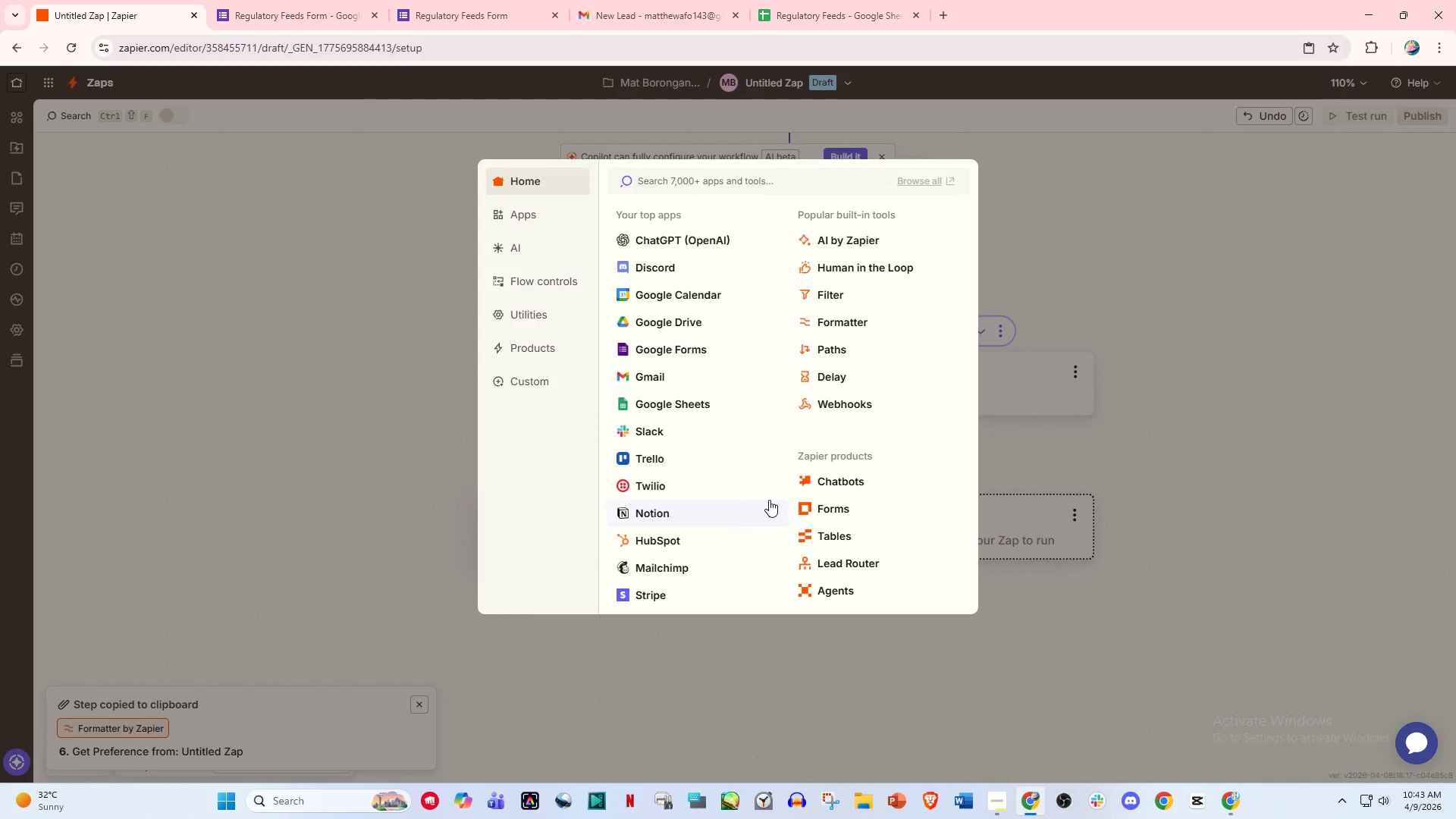 
left_click([660, 375])
 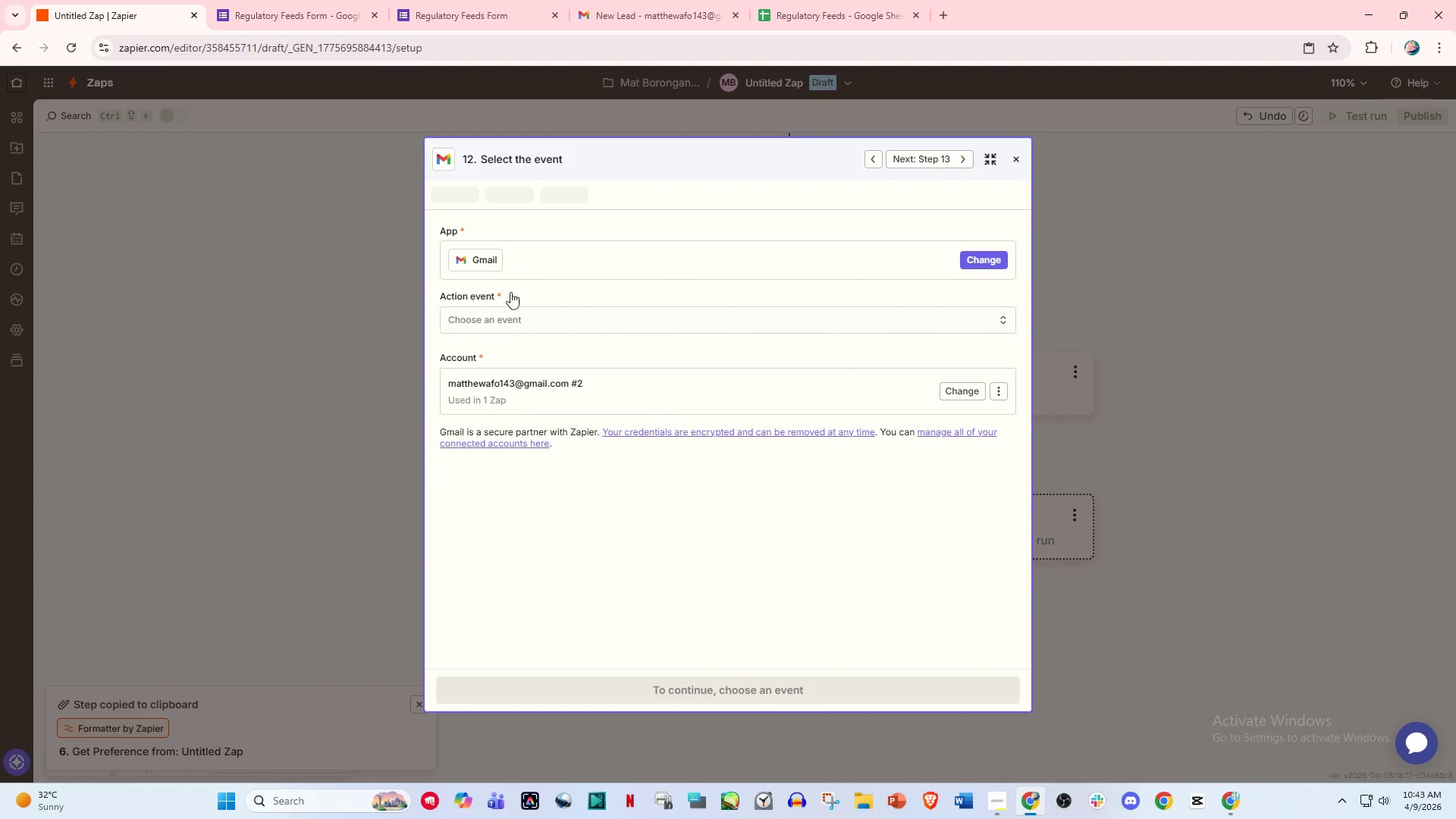 
left_click([529, 325])
 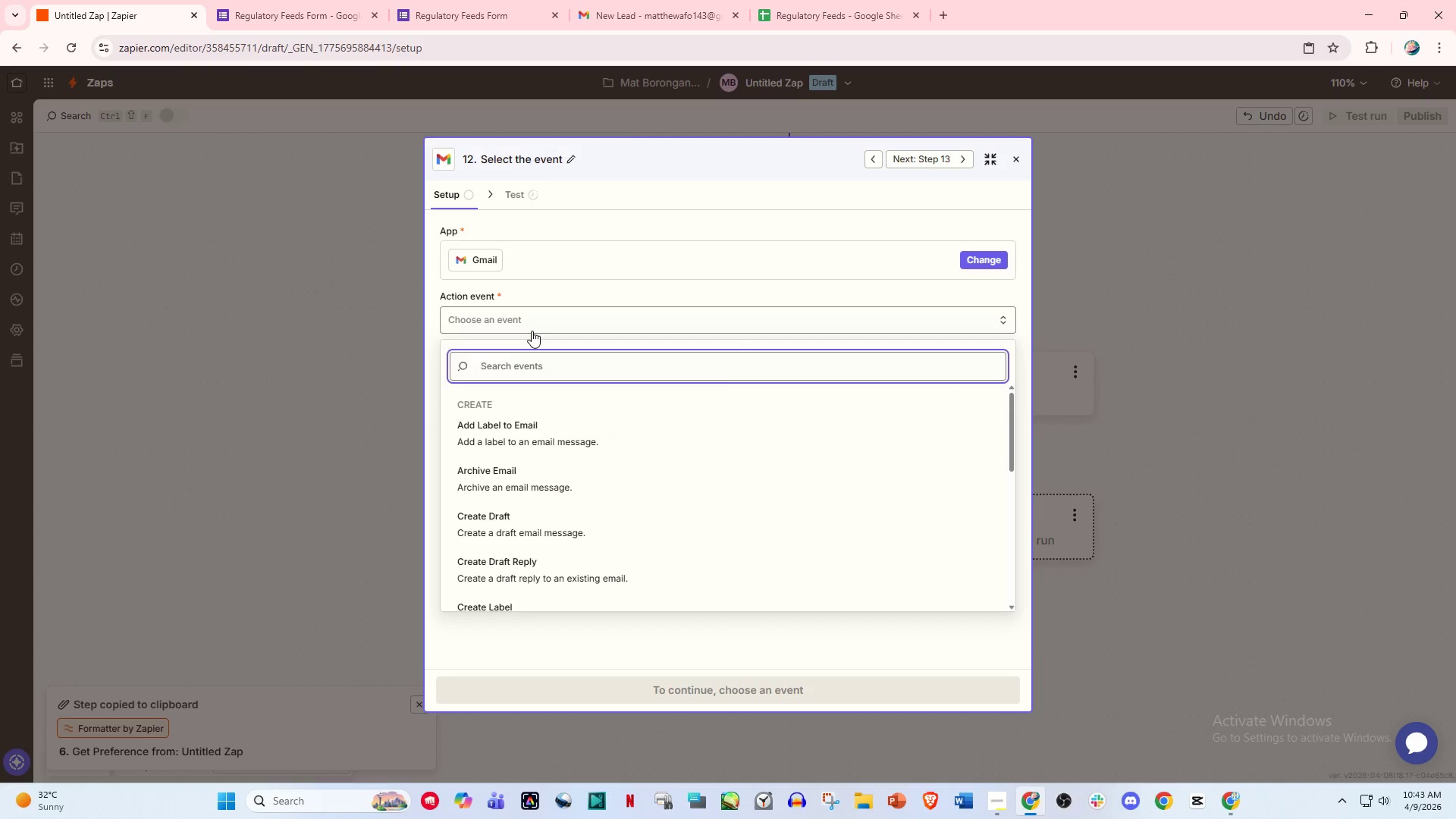 
type(sen)
 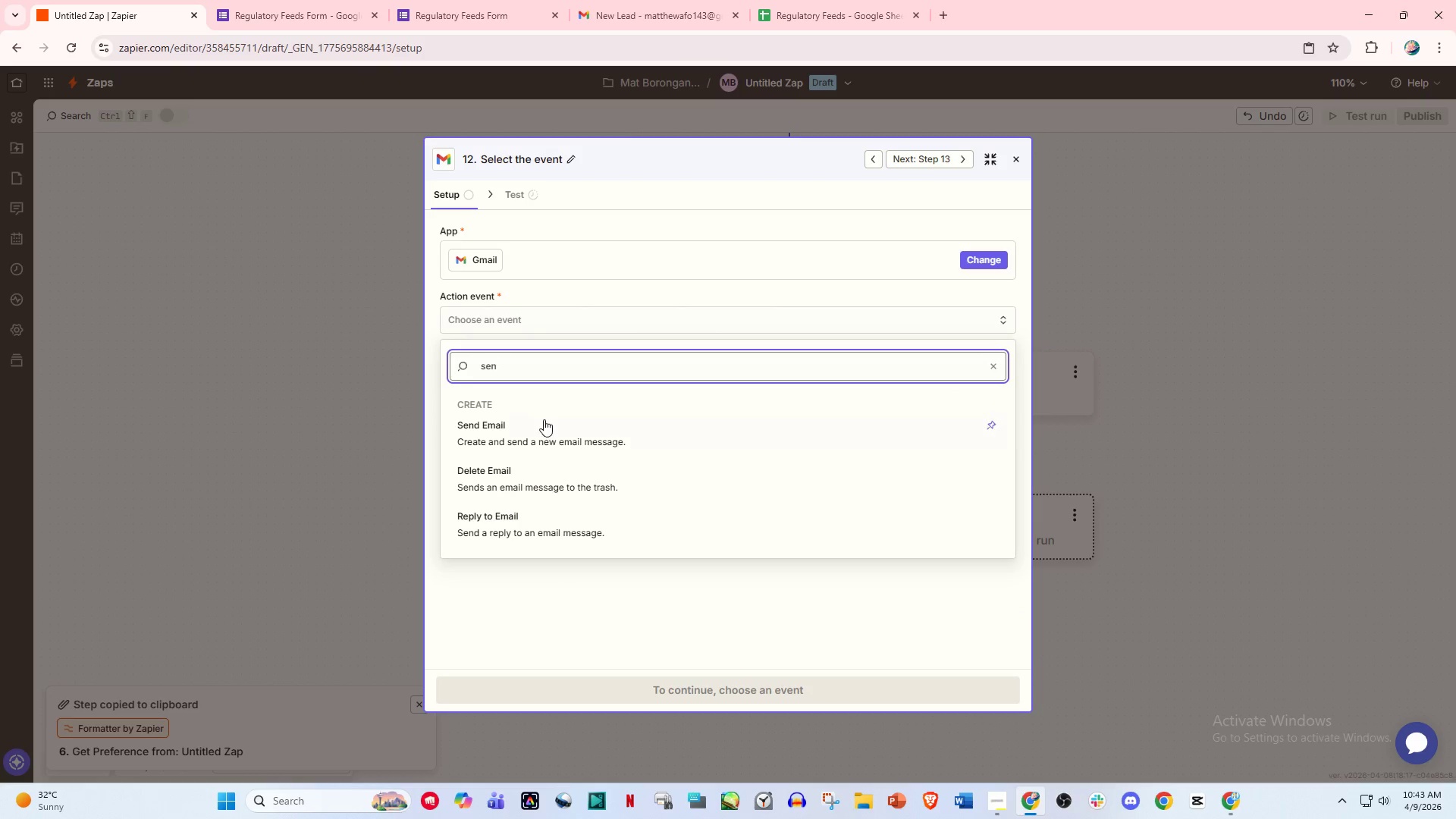 
left_click([539, 431])
 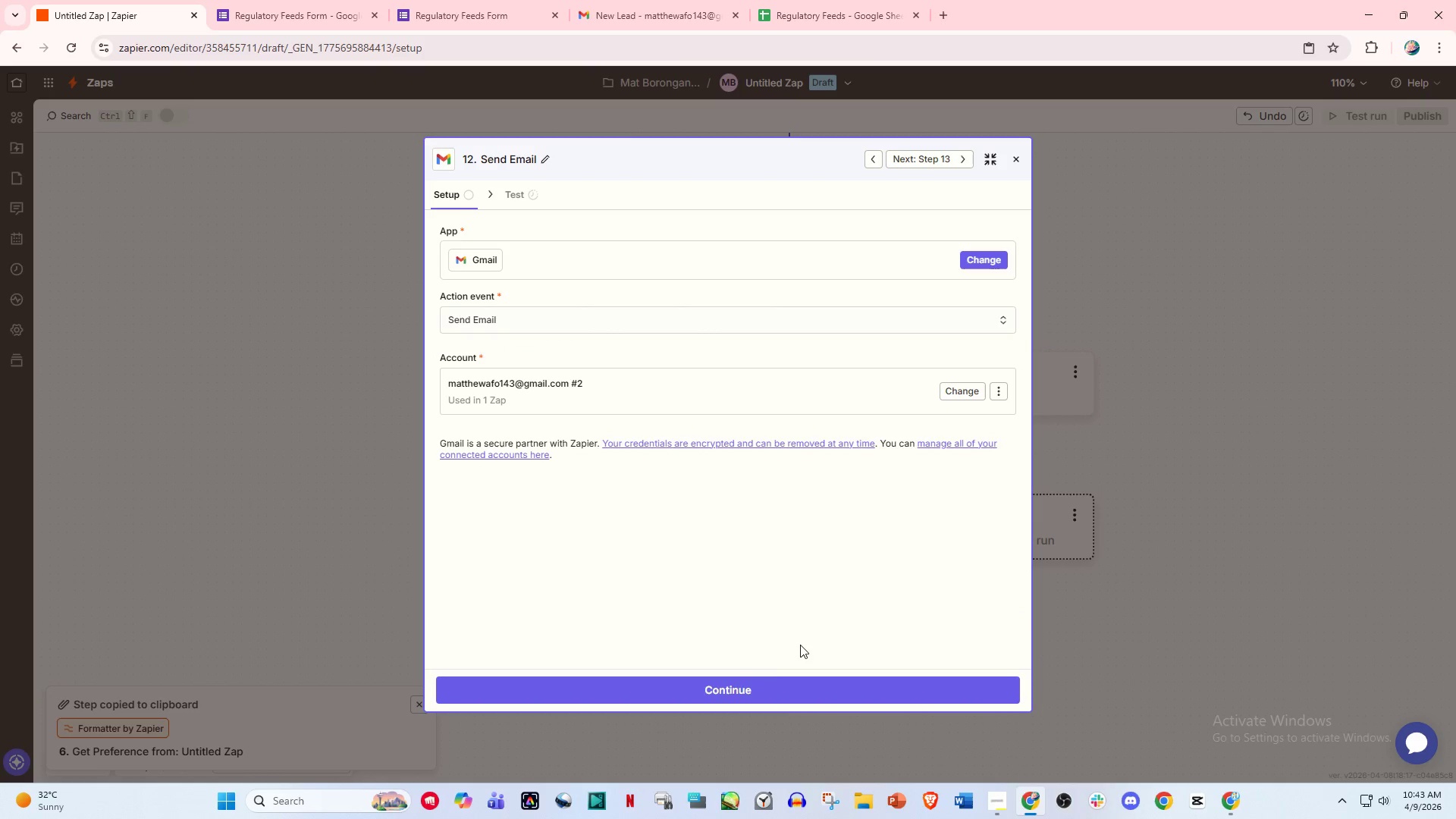 
left_click([780, 690])
 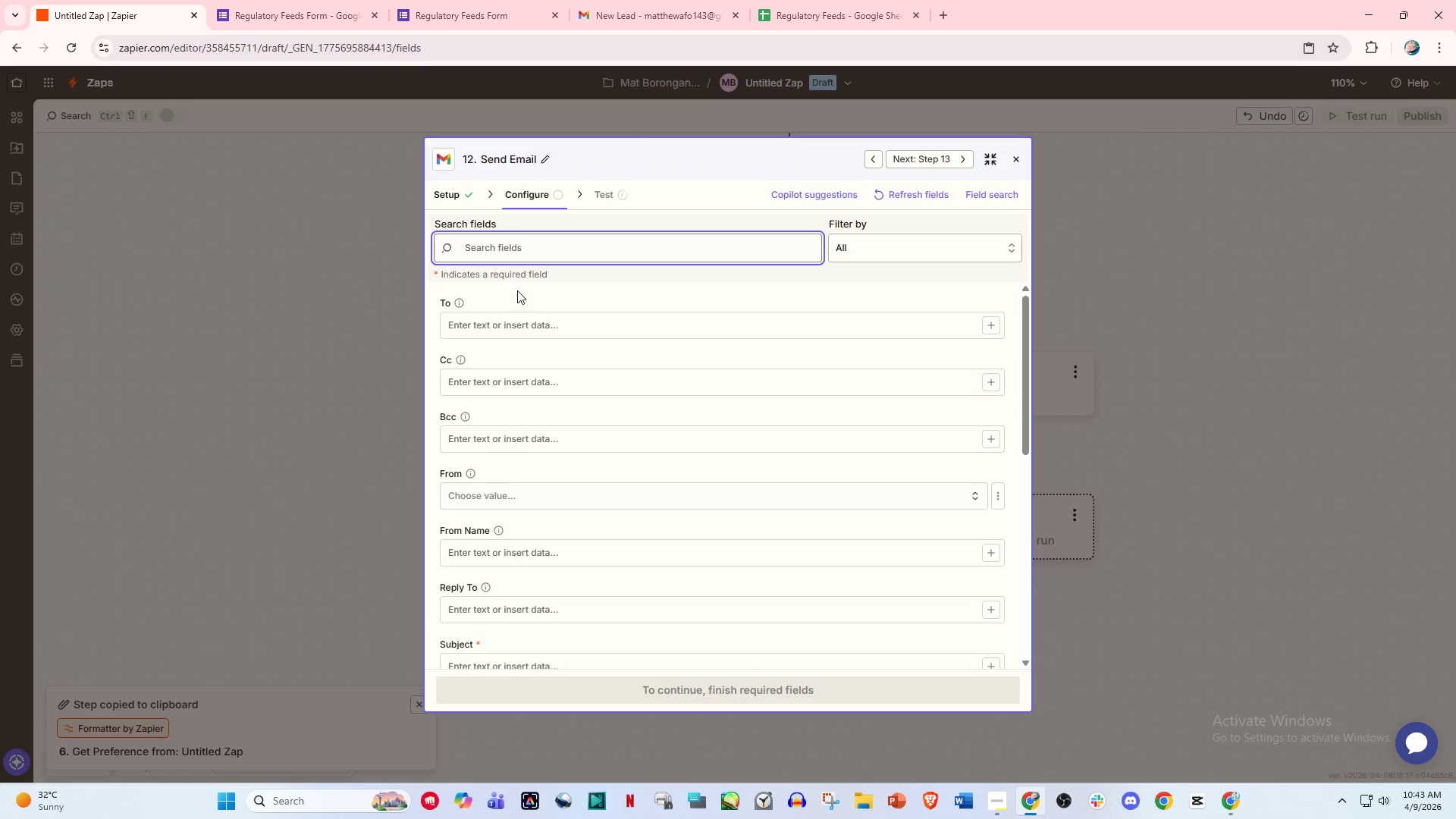 
left_click([519, 317])
 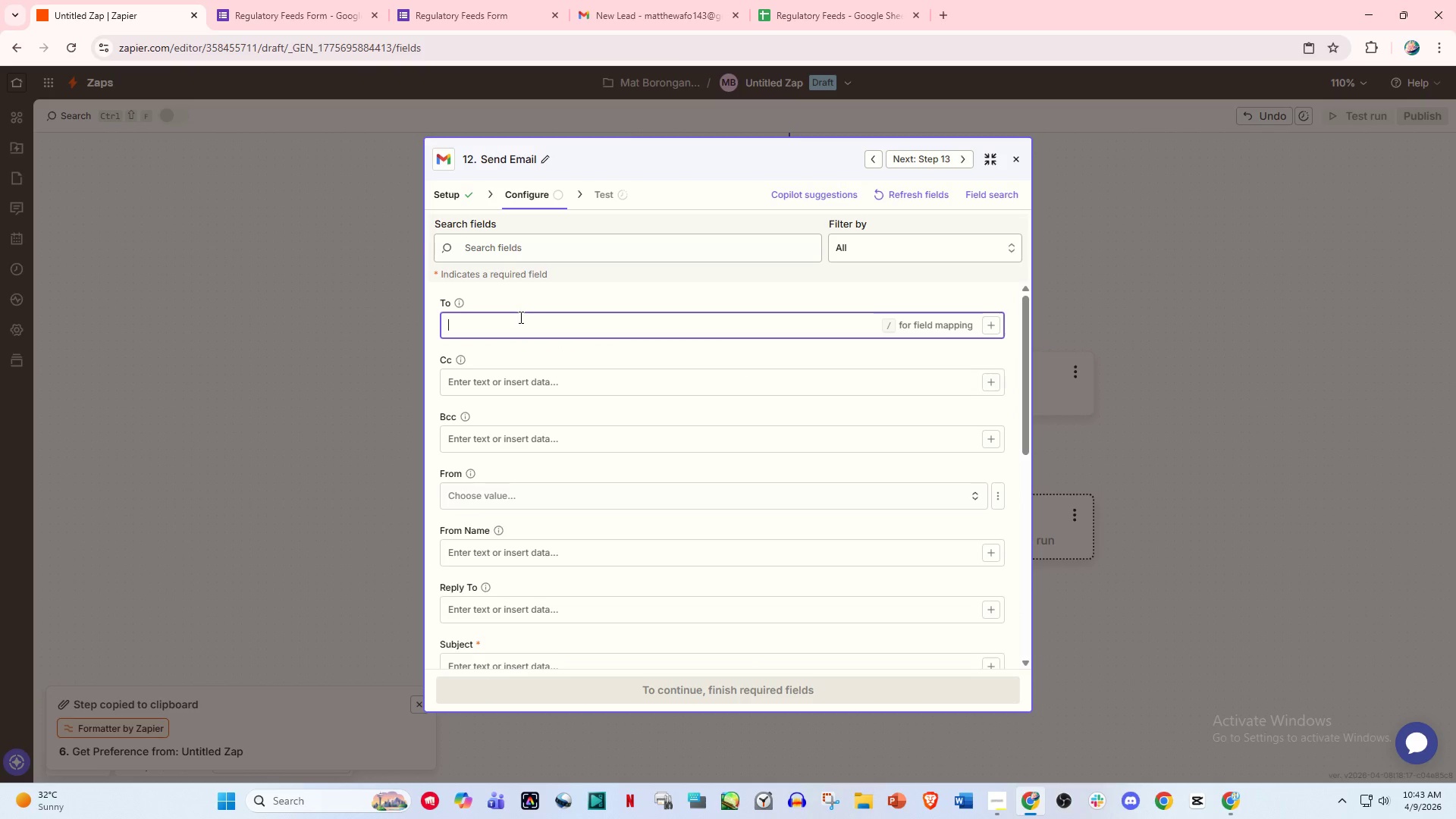 
key(Slash)
 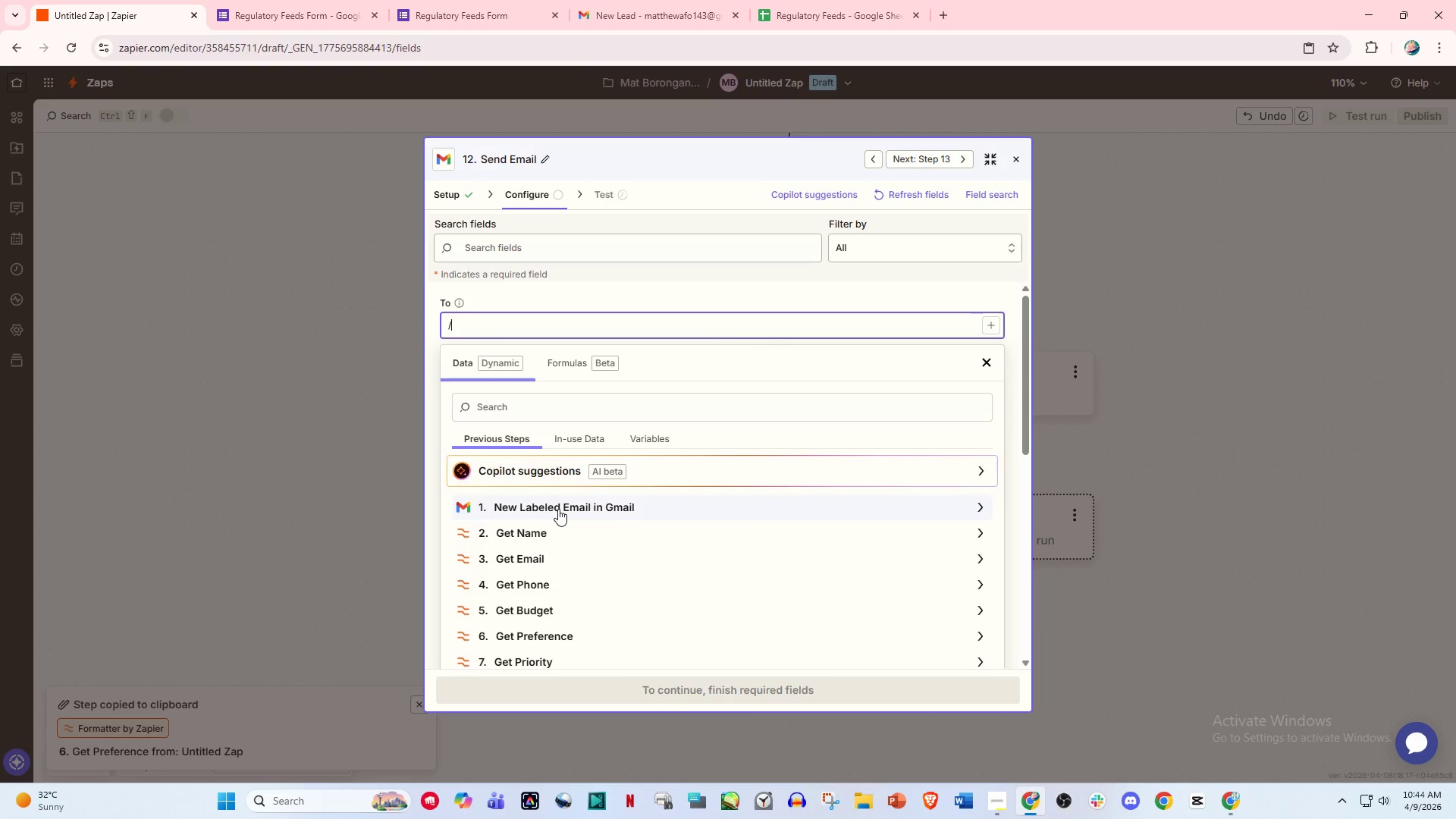 
left_click([558, 509])
 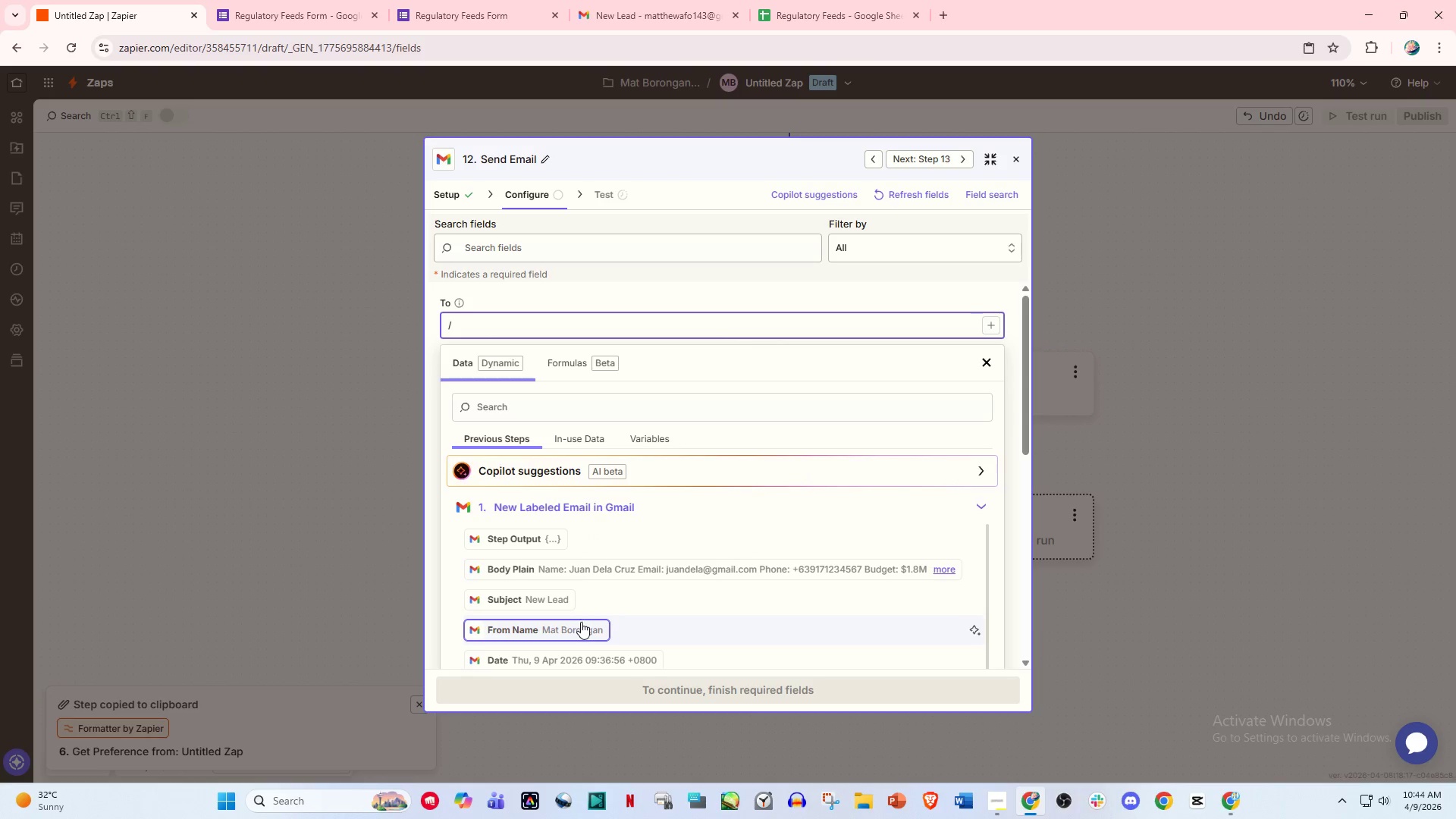 
scroll: coordinate [580, 624], scroll_direction: down, amount: 1.0
 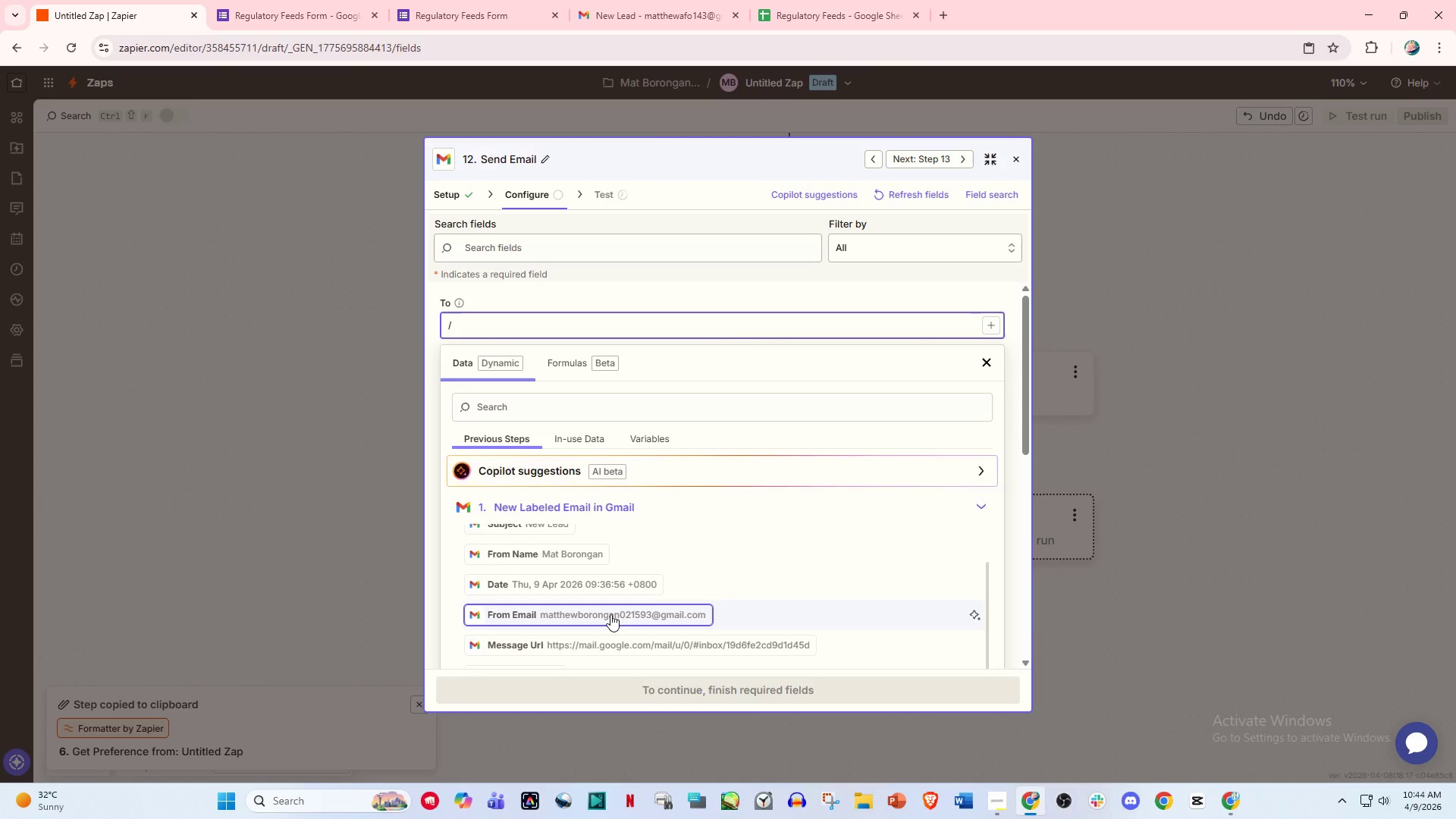 
left_click([610, 614])
 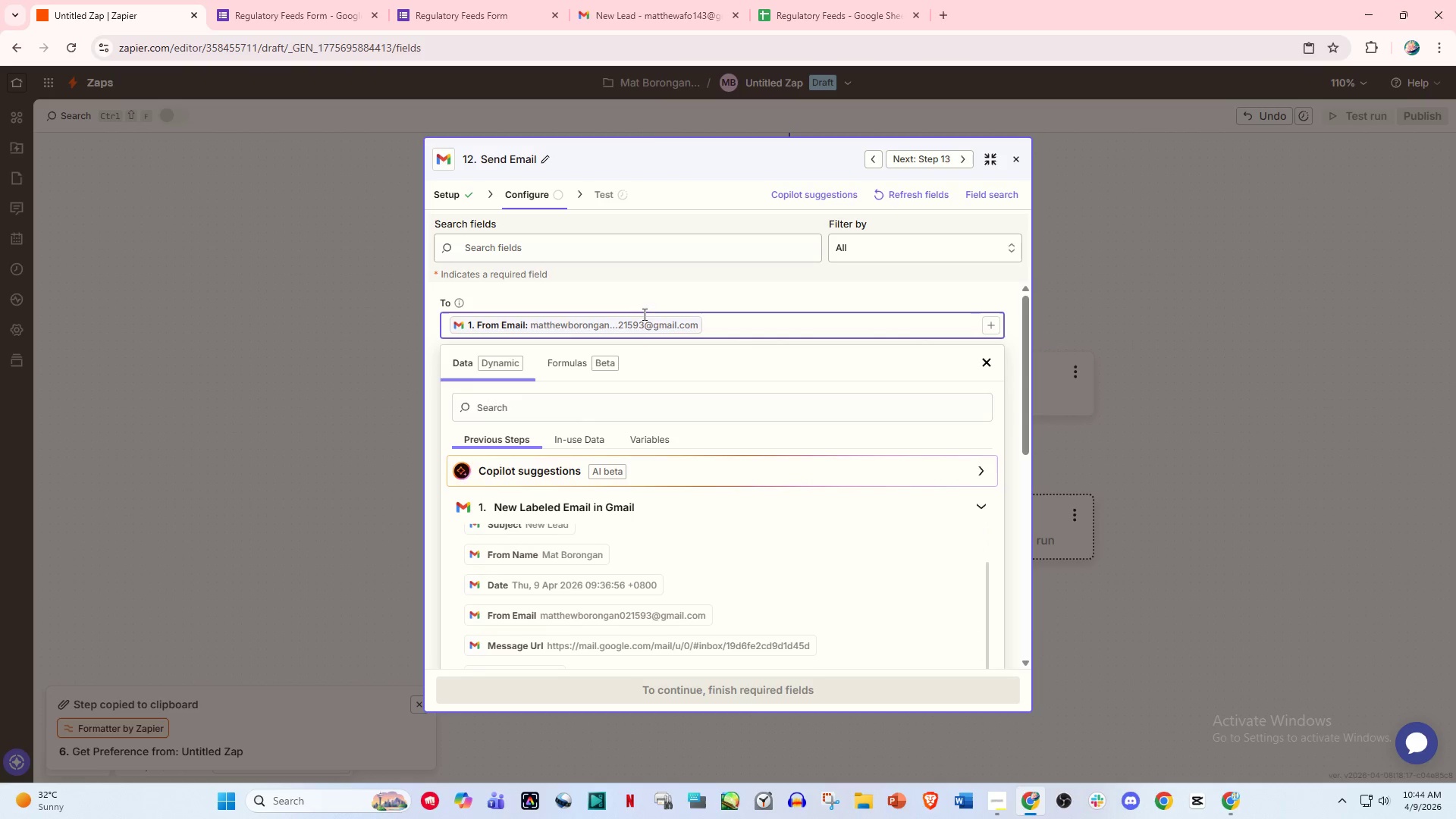 
left_click([648, 295])
 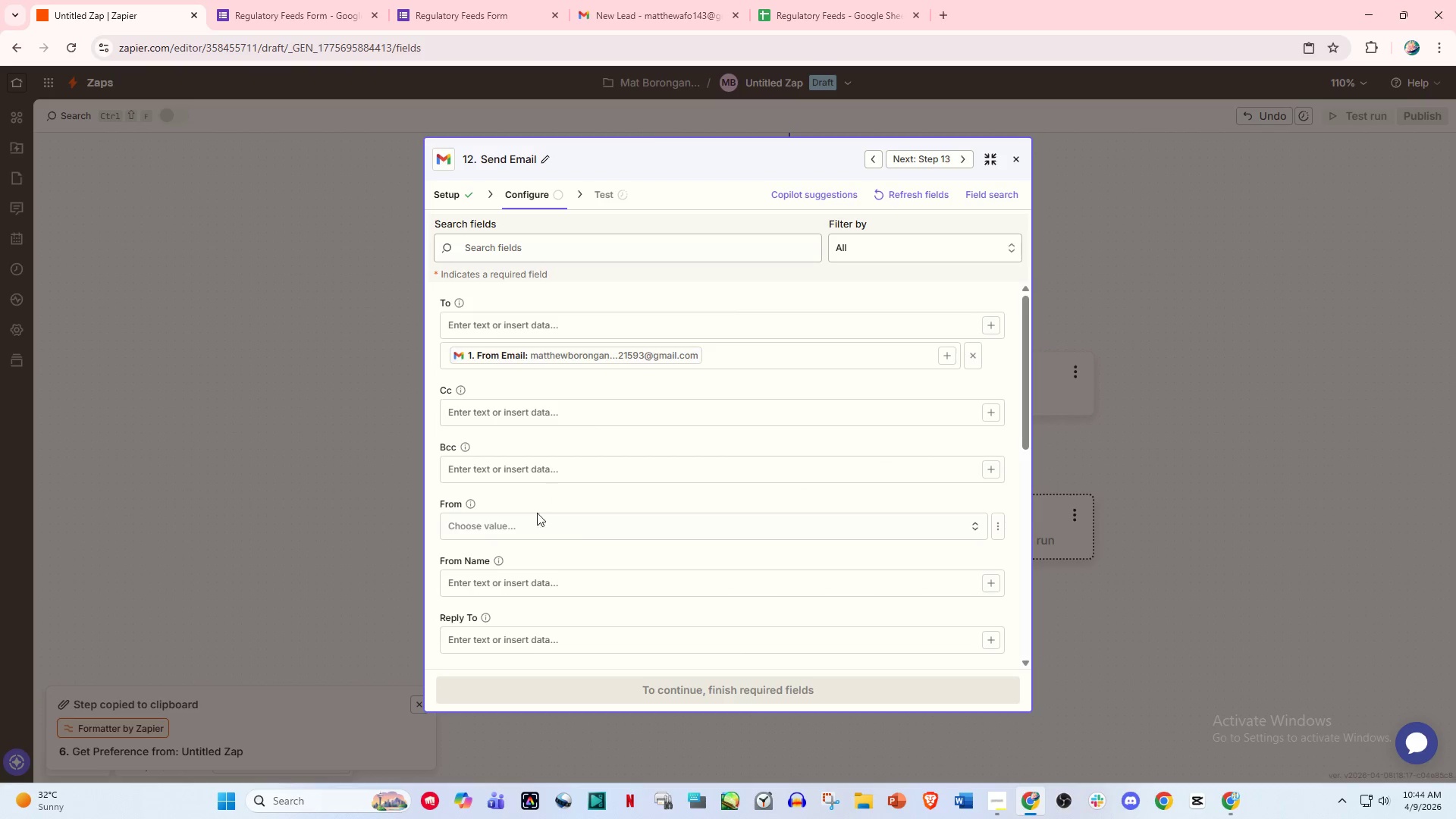 
scroll: coordinate [531, 539], scroll_direction: down, amount: 3.0
 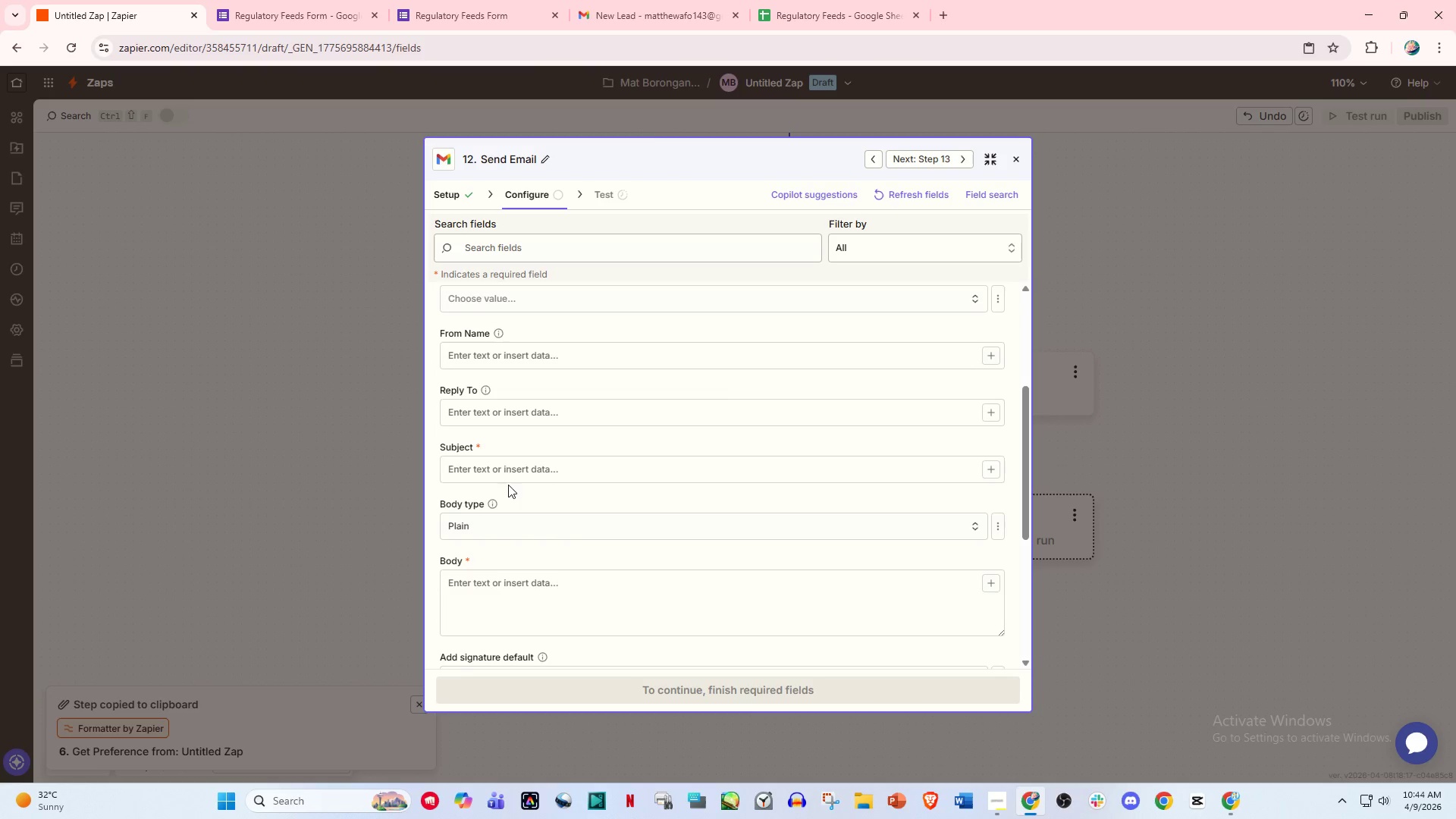 
left_click([501, 466])
 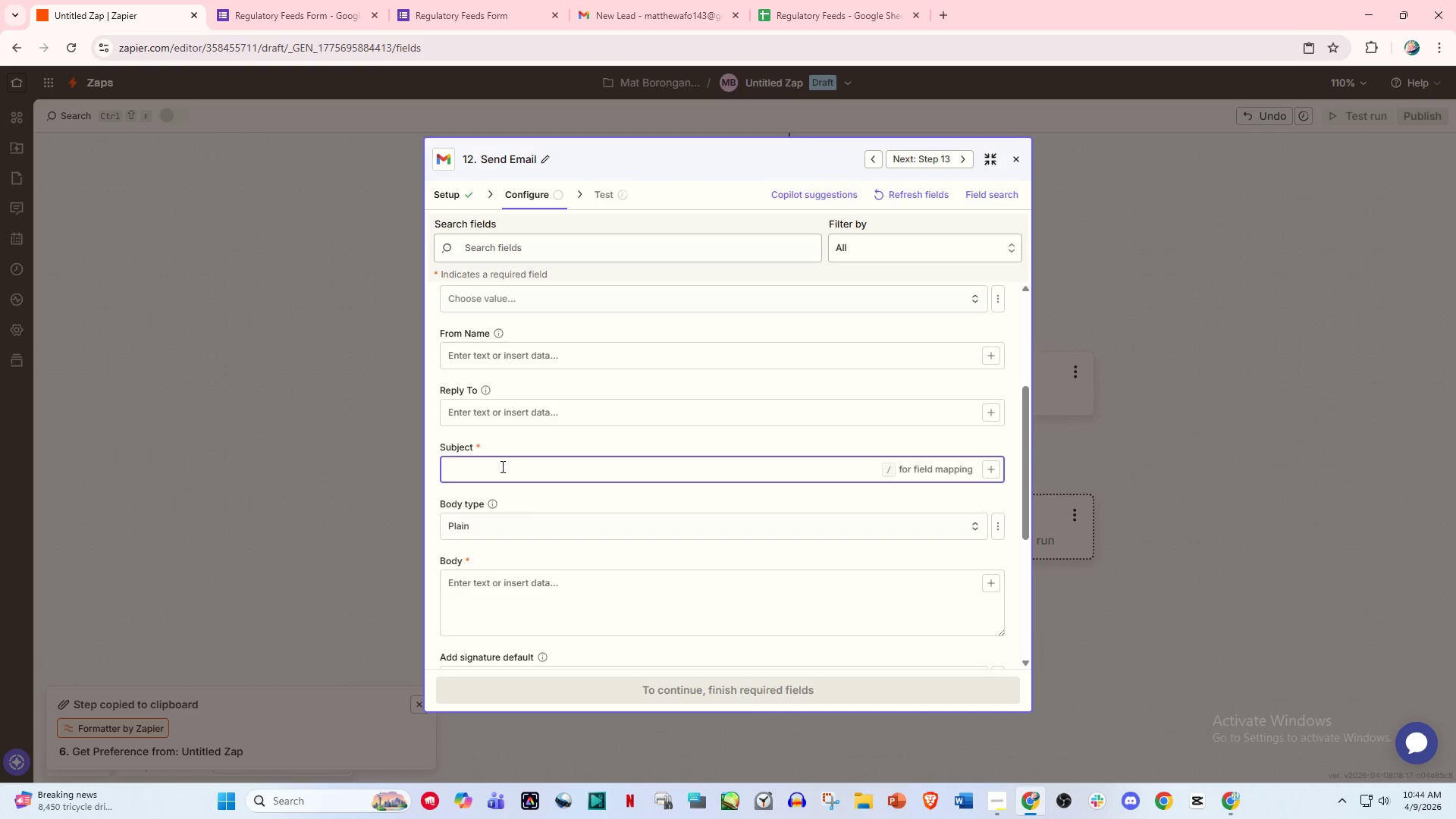 
wait(7.86)
 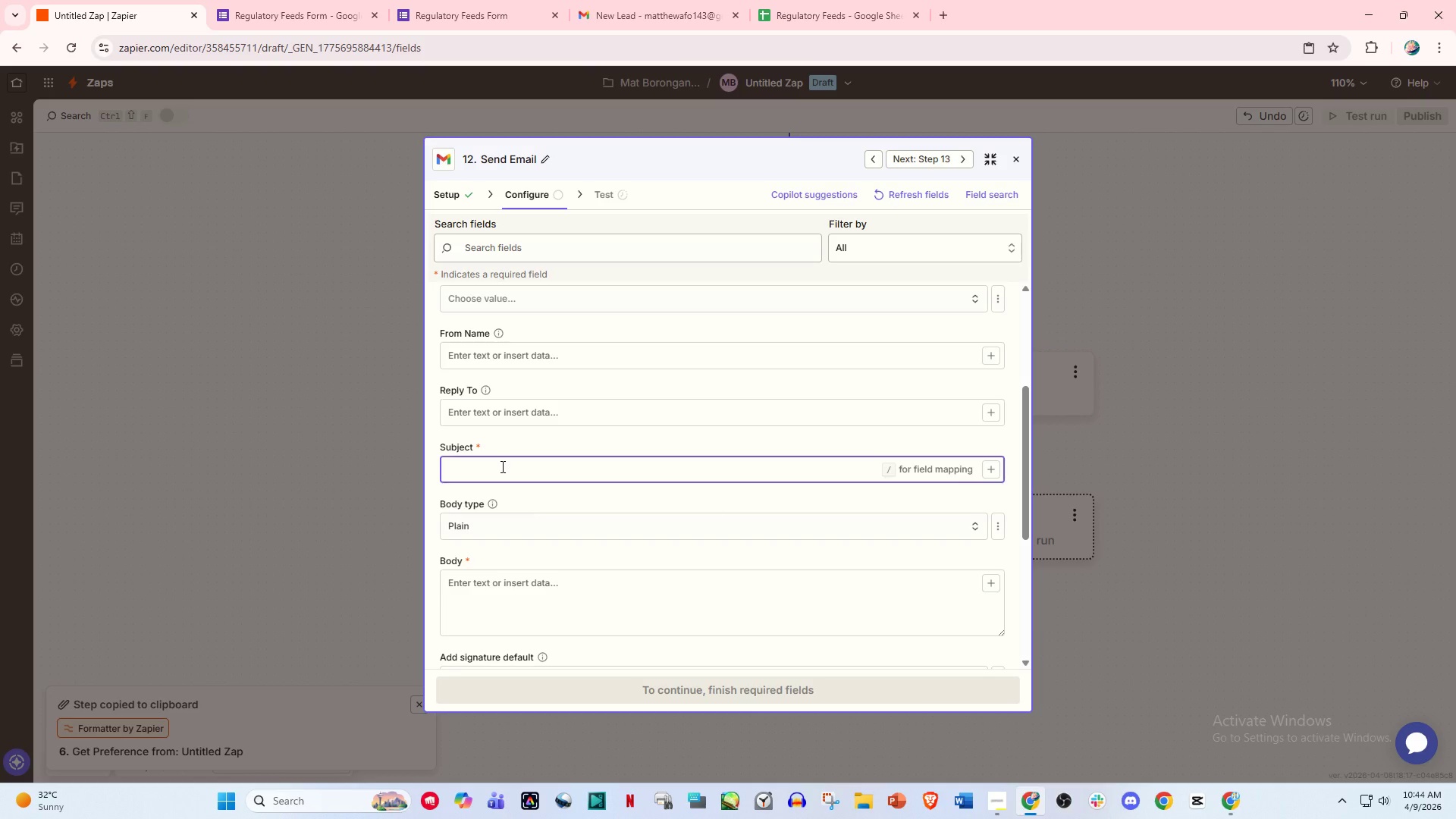 
hold_key(key=ShiftLeft, duration=0.45)
 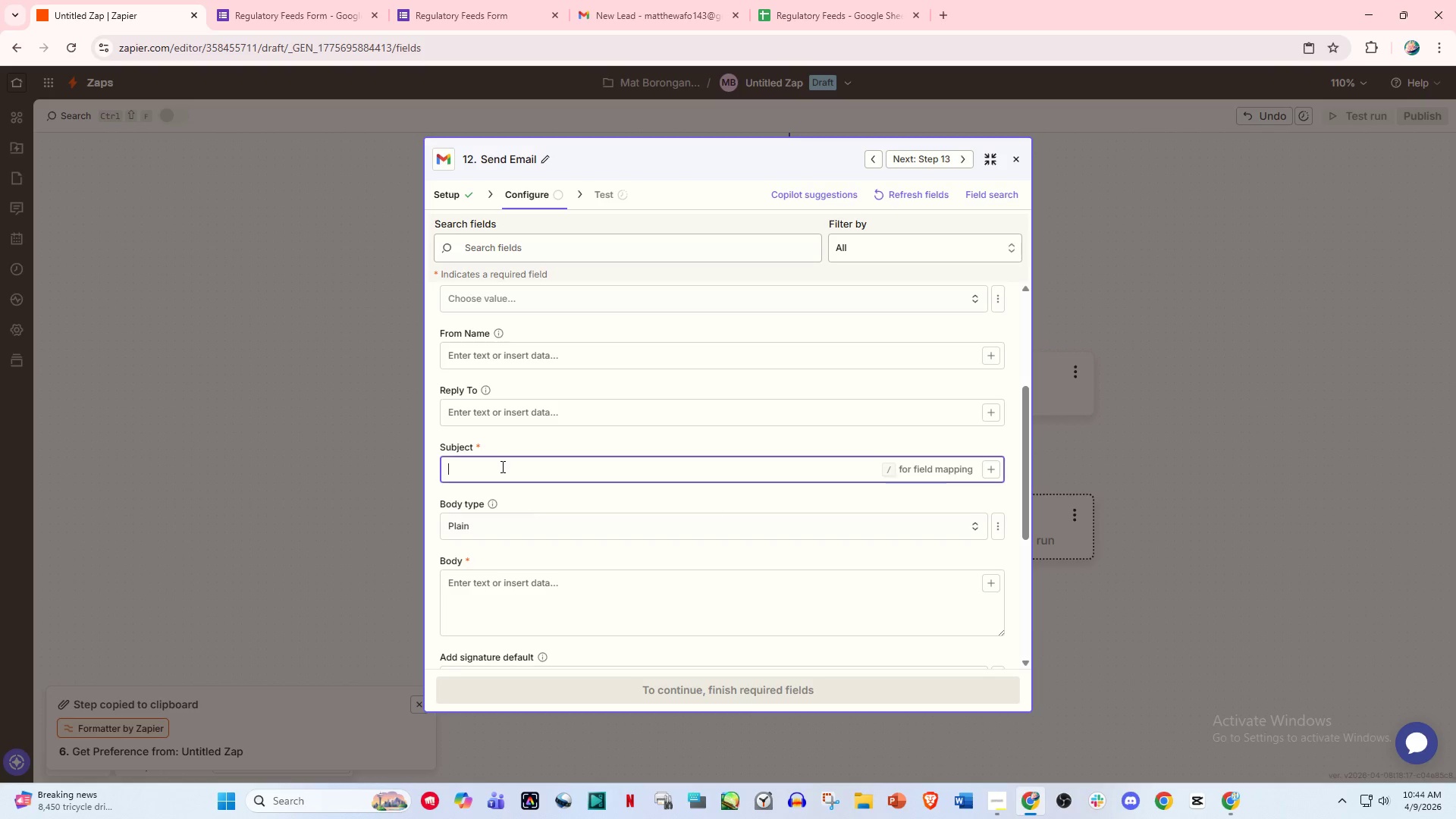 
type(High vba)
key(Backspace)
key(Backspace)
key(Backspace)
type(Value Alert!)
 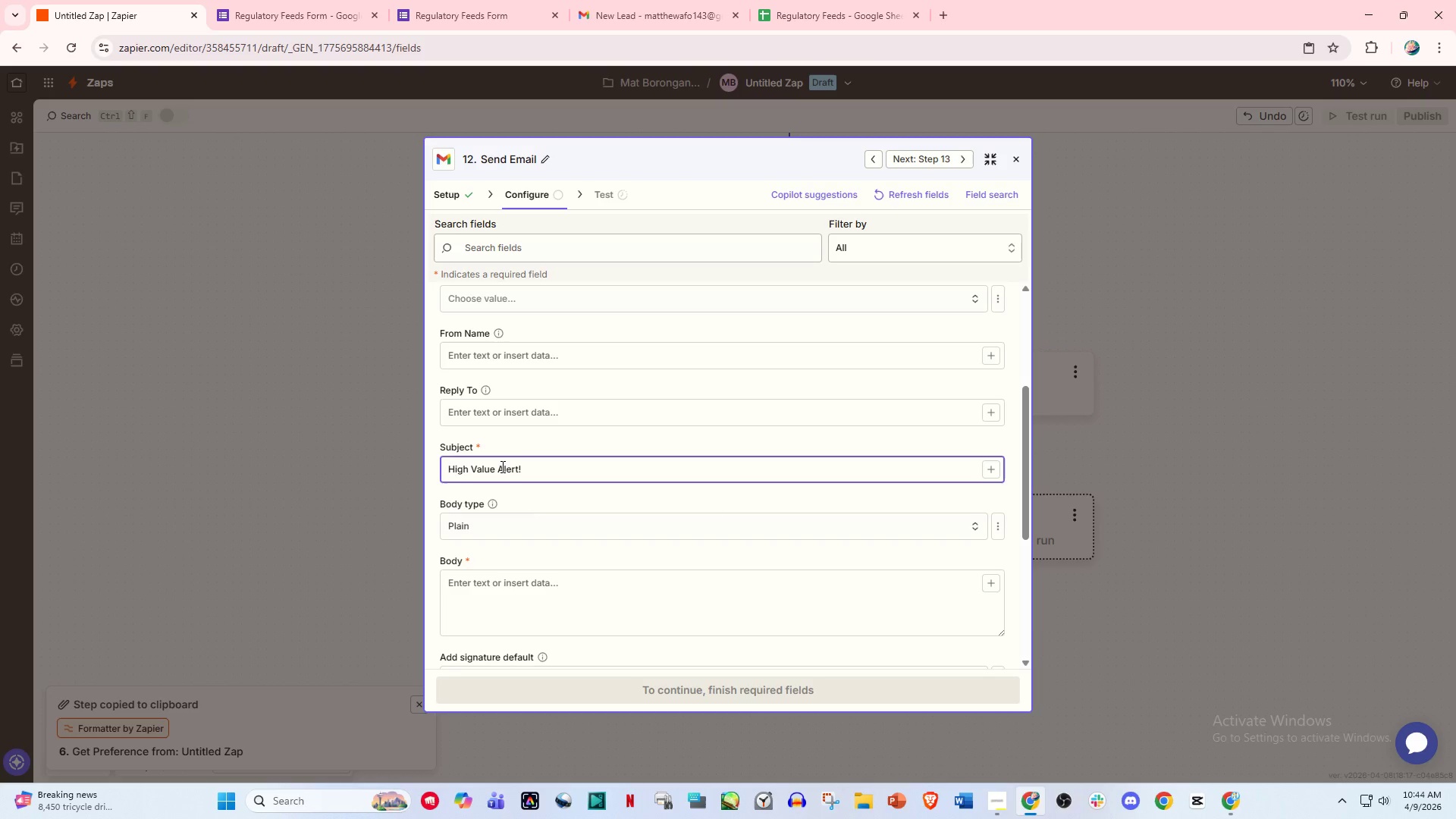 
left_click([526, 583])
 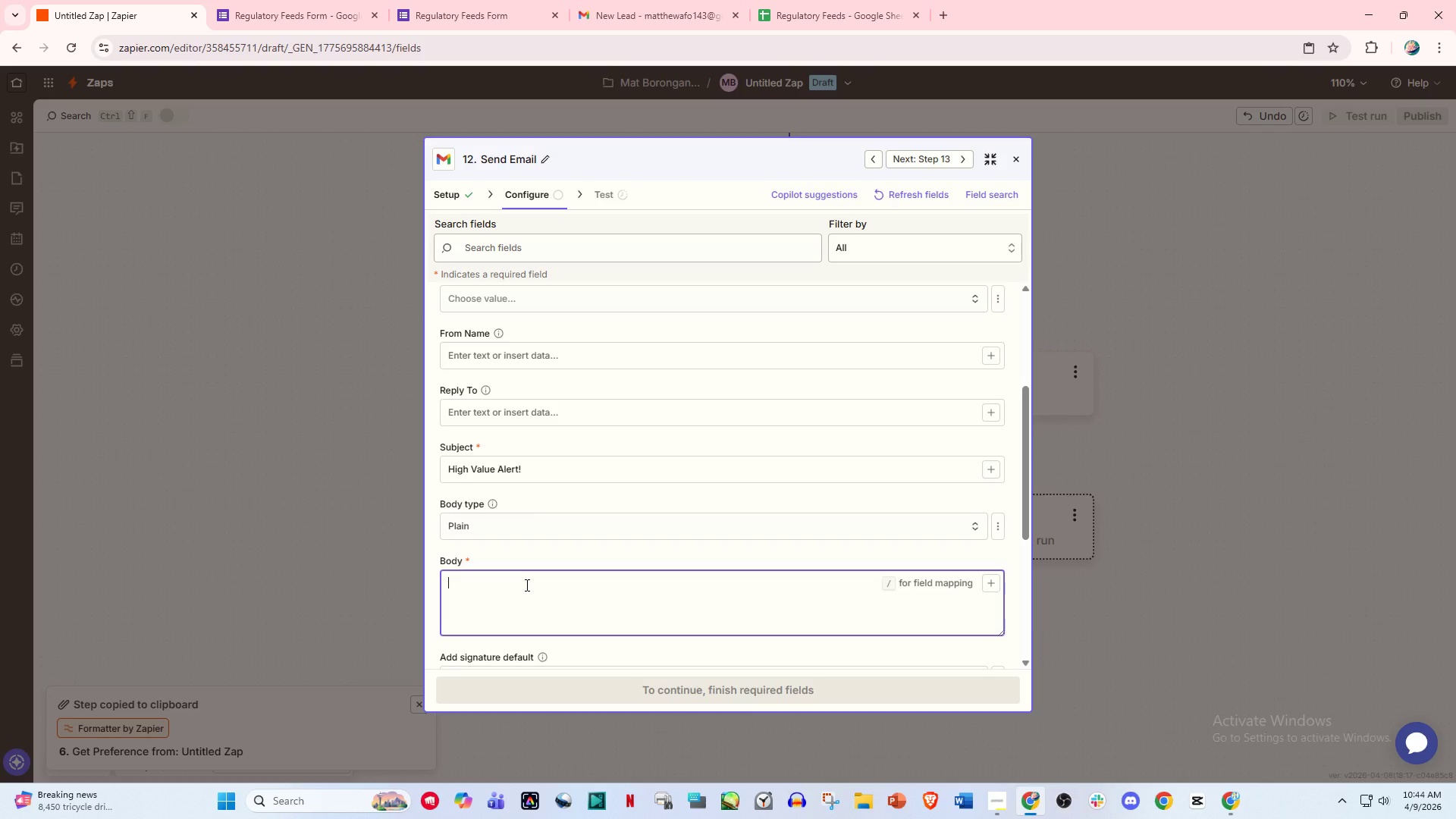 
type(High Value Lead!)
 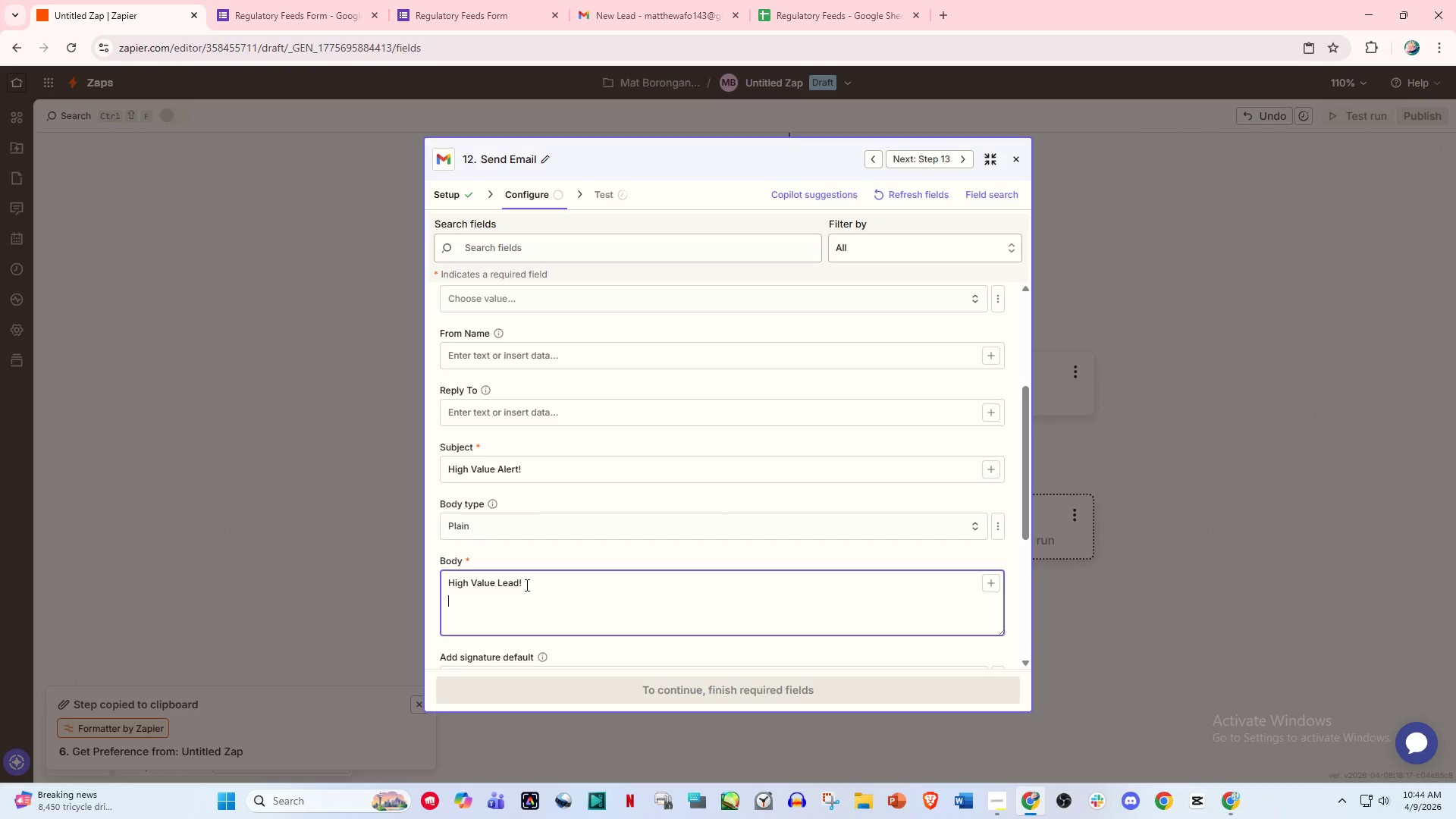 
 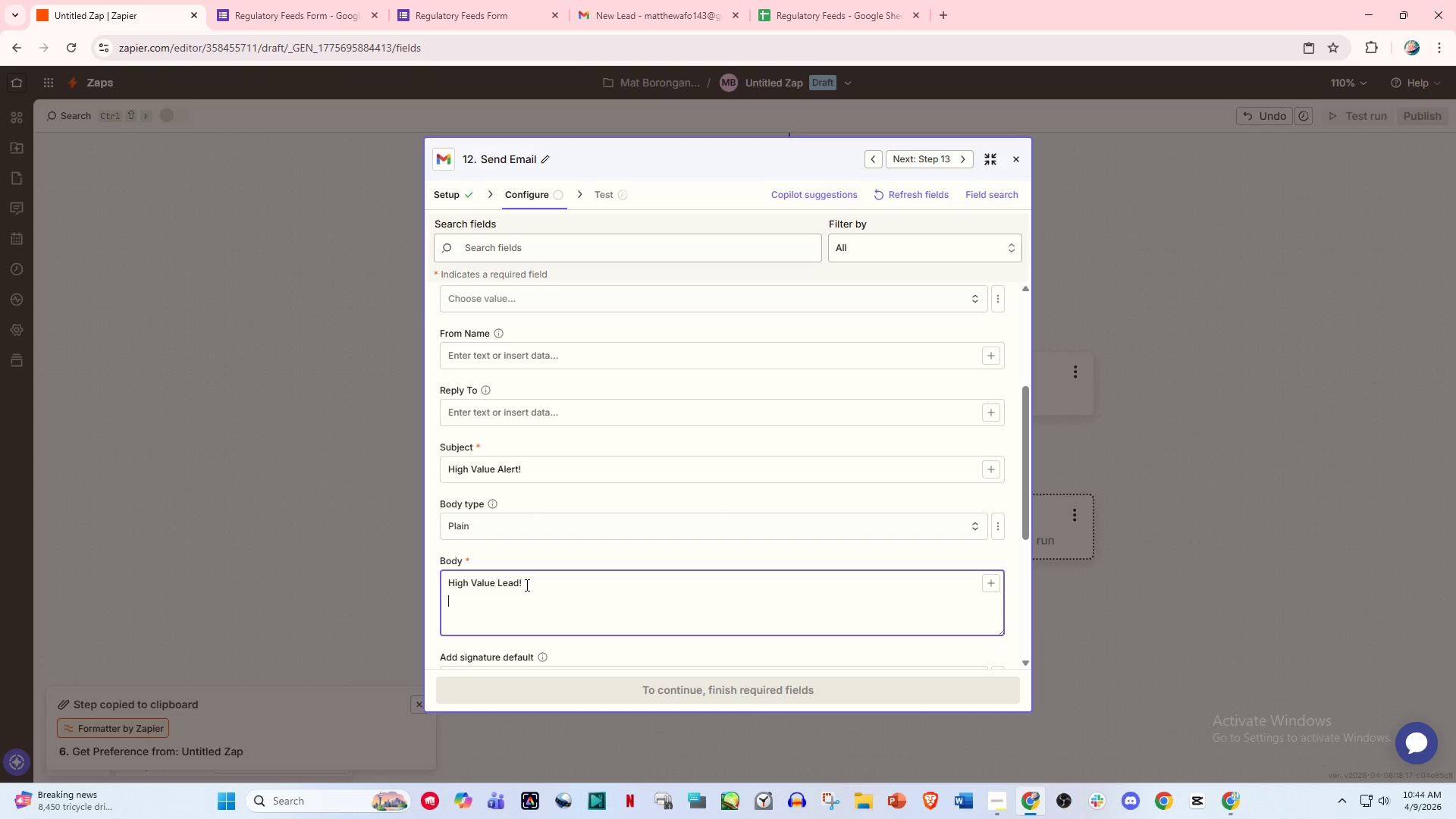 
key(Enter)
 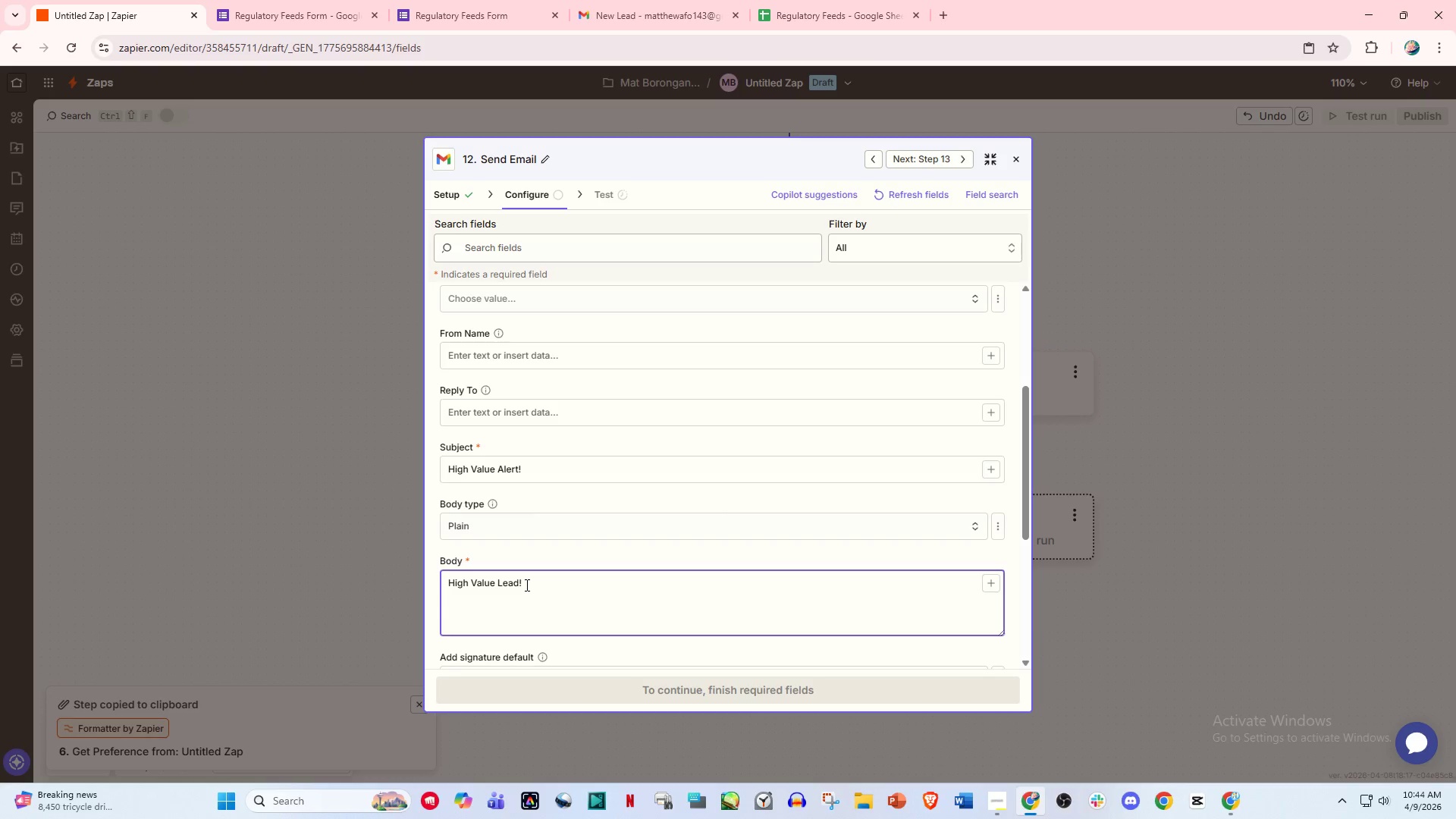 
type(NameL)
key(Backspace)
type(:)
 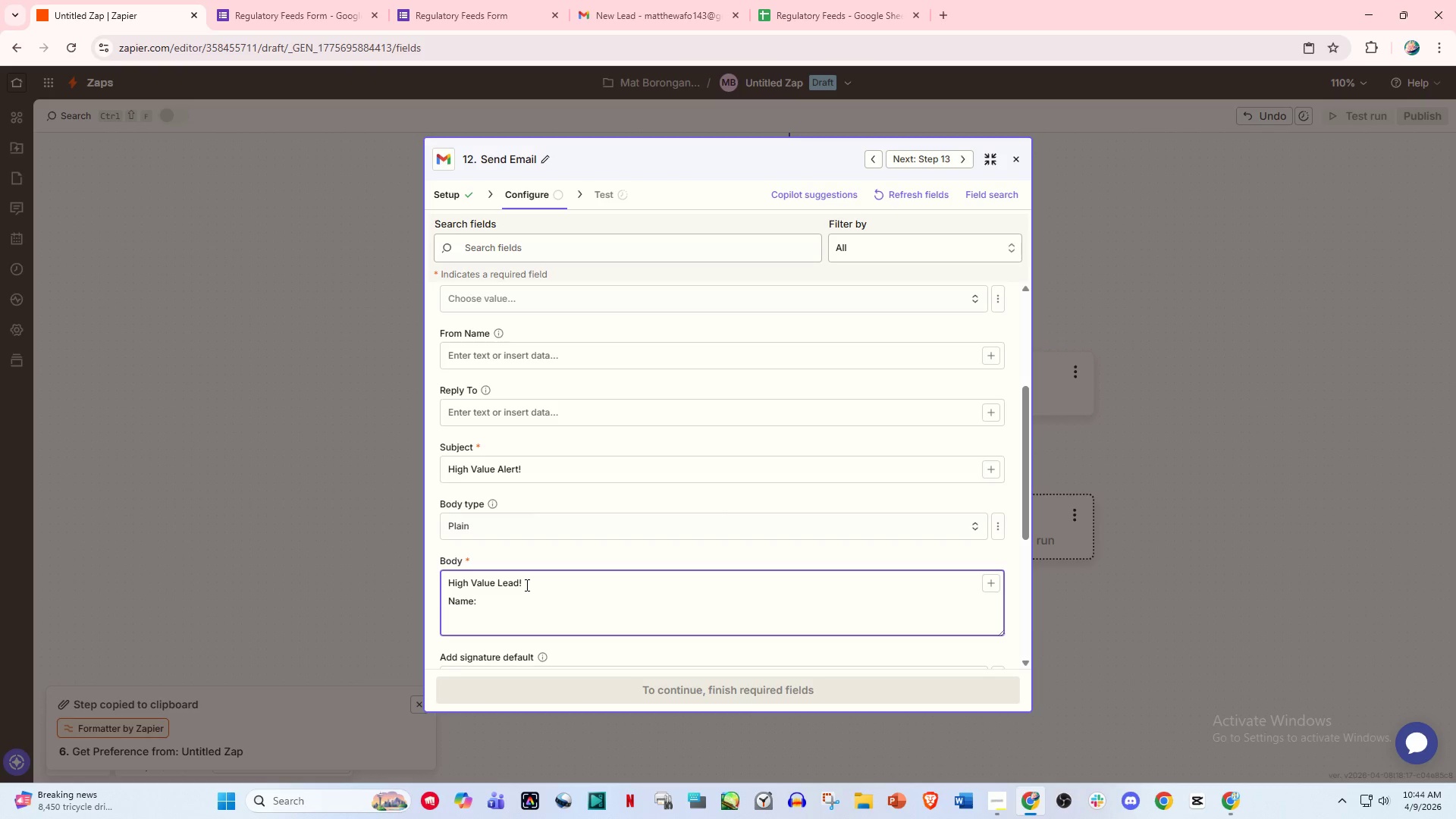 
key(Enter)
 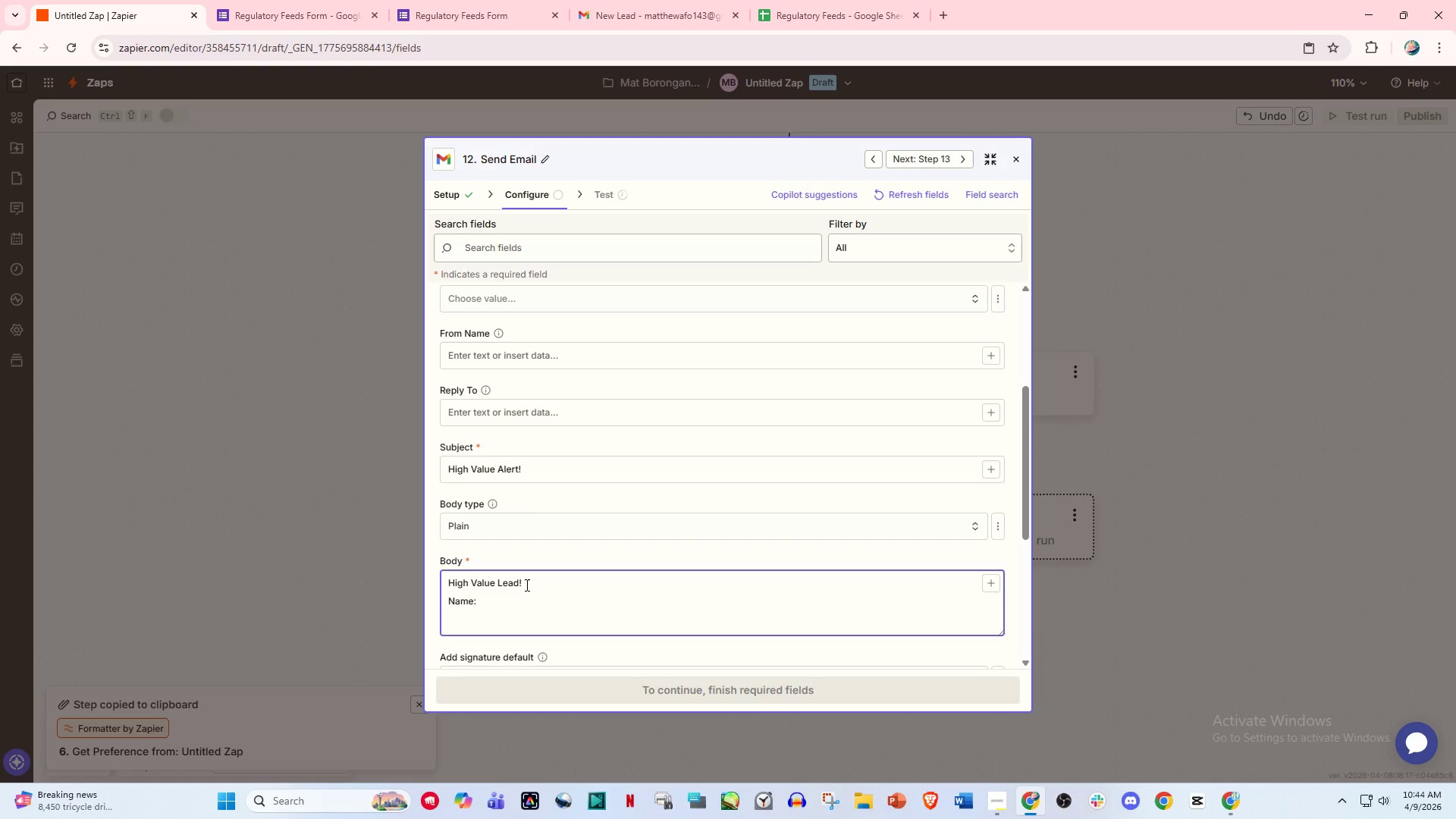 
type(Budget:)
 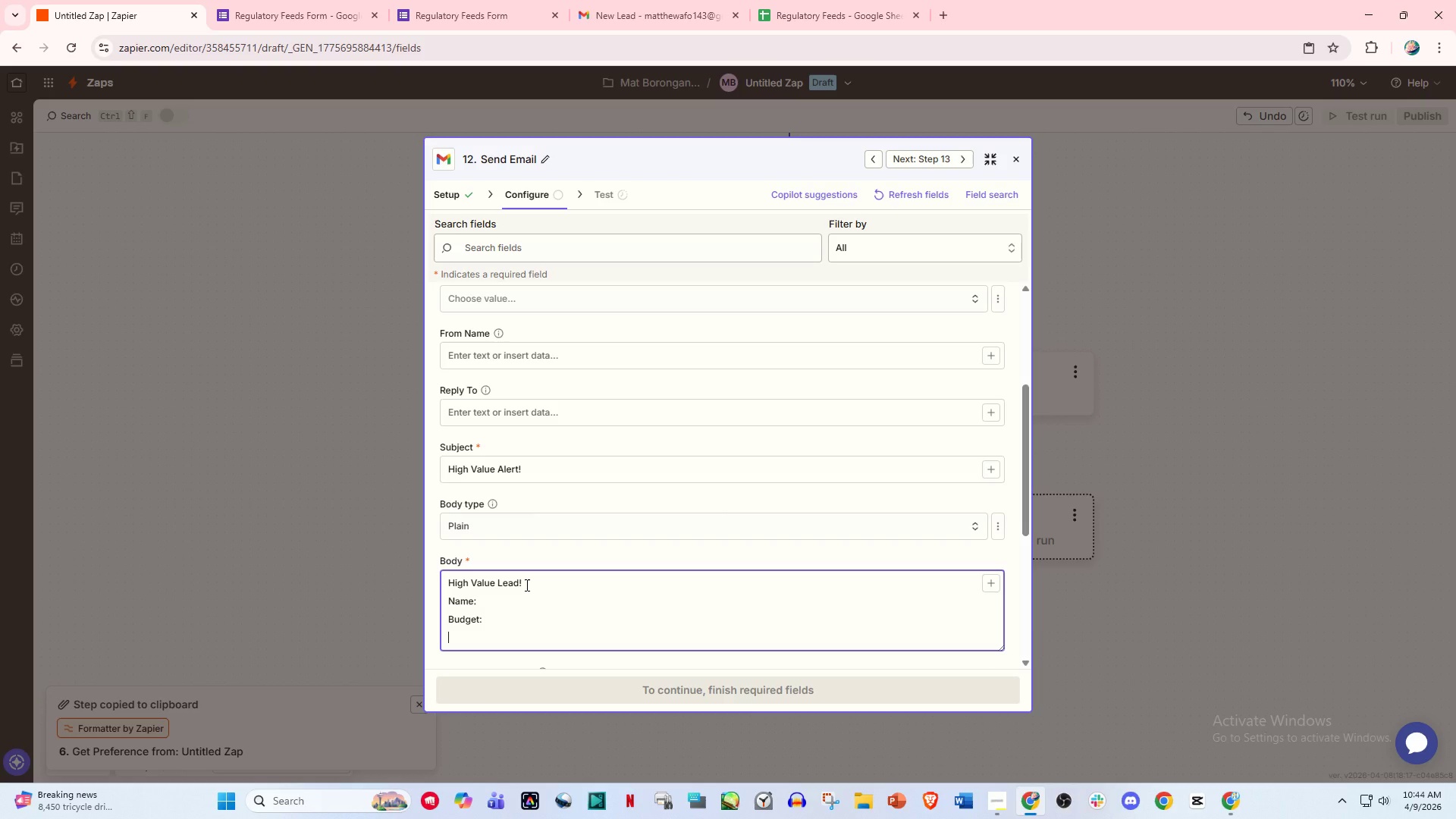 
 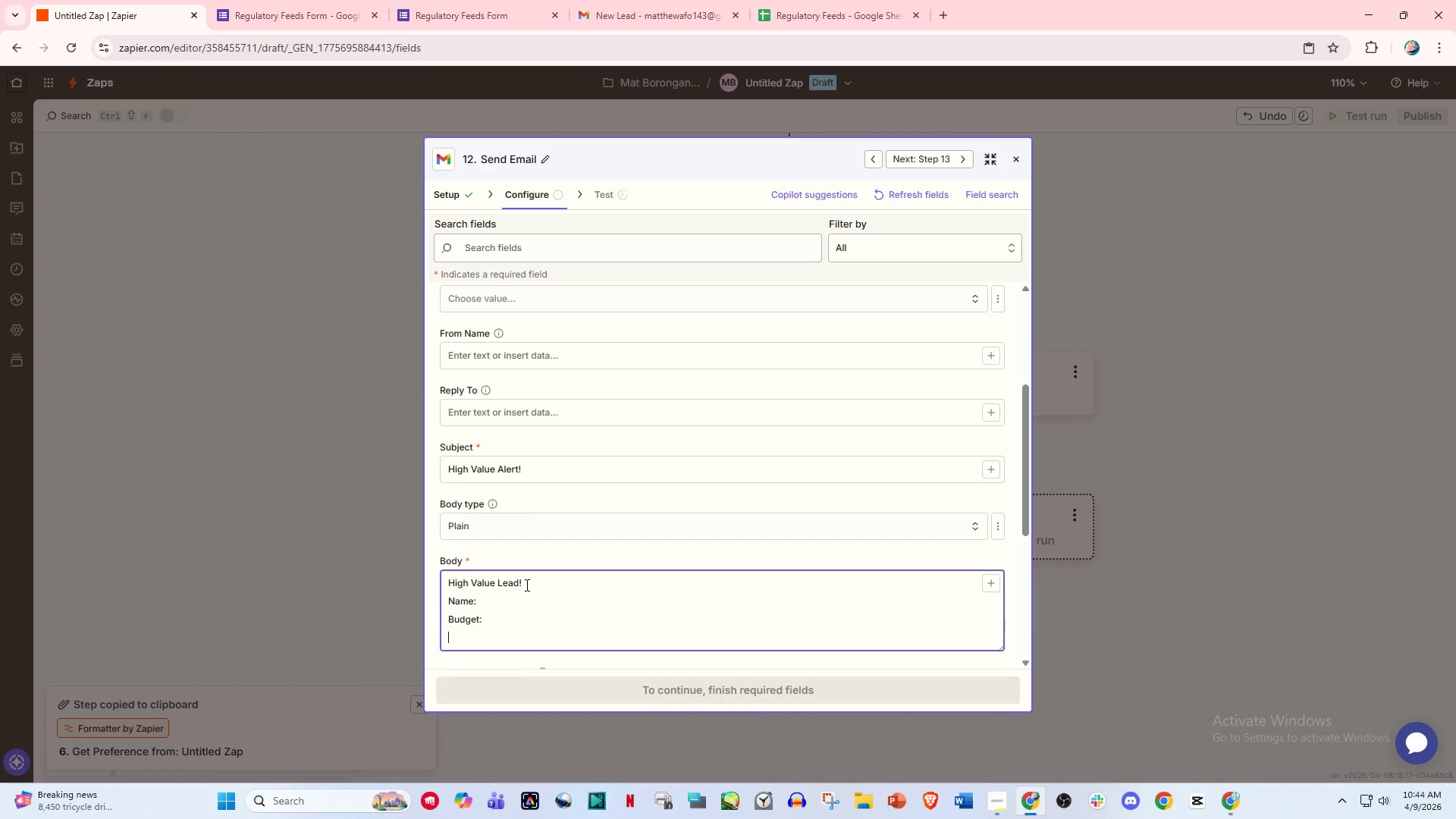 
key(Enter)
 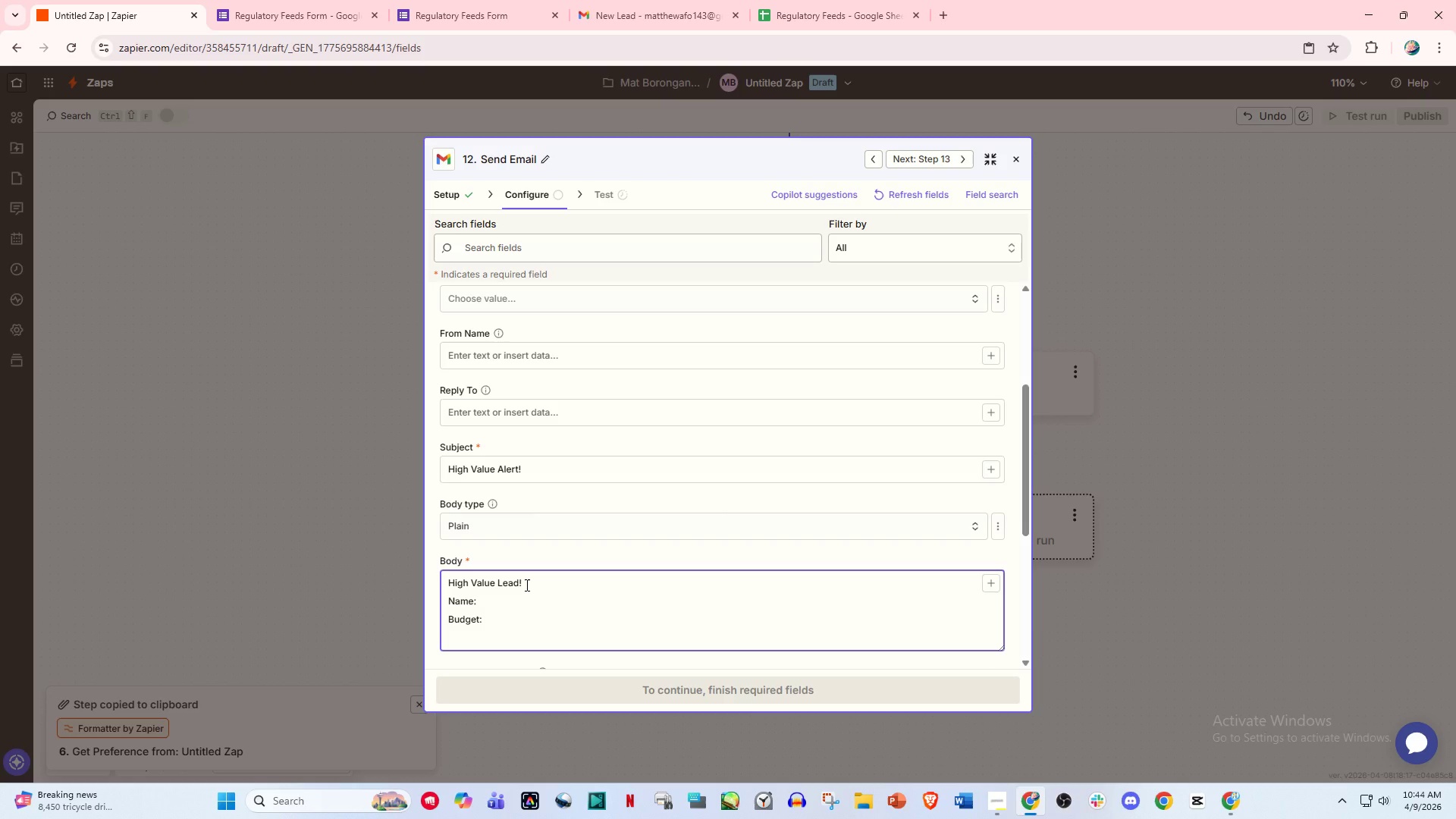 
type(COntac)
key(Backspace)
key(Backspace)
key(Backspace)
key(Backspace)
key(Backspace)
type(ontact ASAP>)
key(Backspace)
type(.)
key(NumpadEnter)
 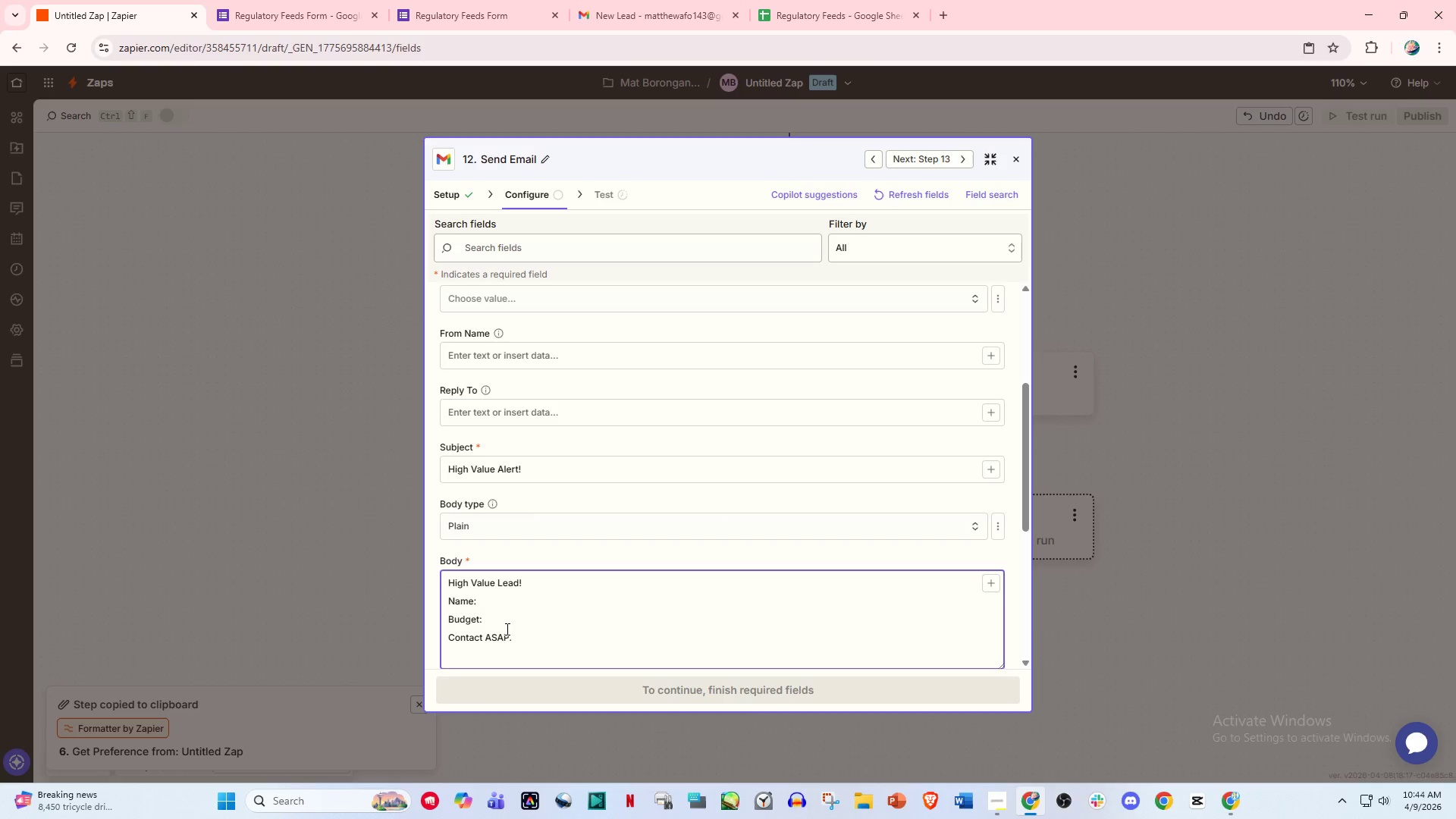 
left_click([506, 629])
 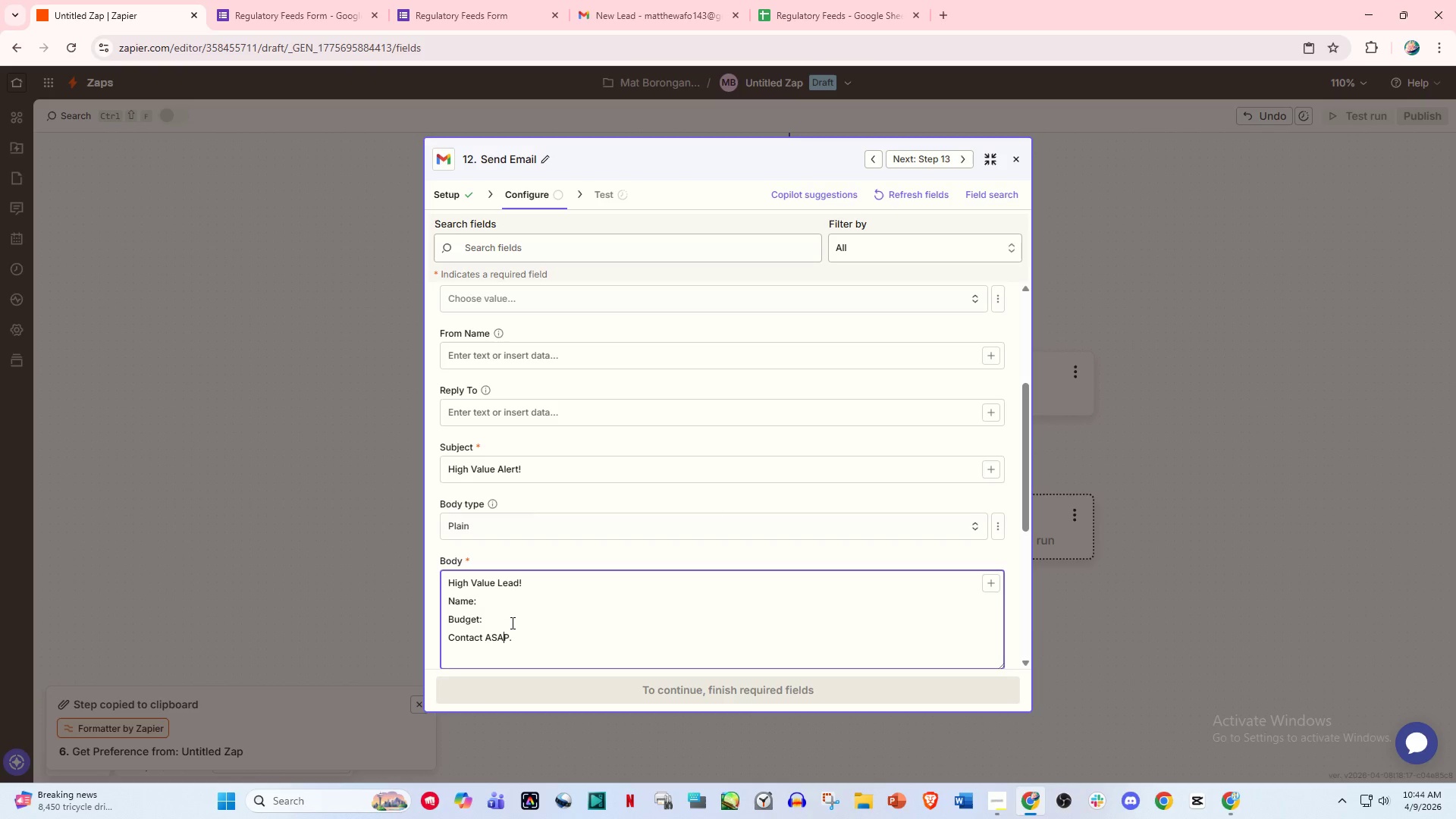 
left_click([511, 623])
 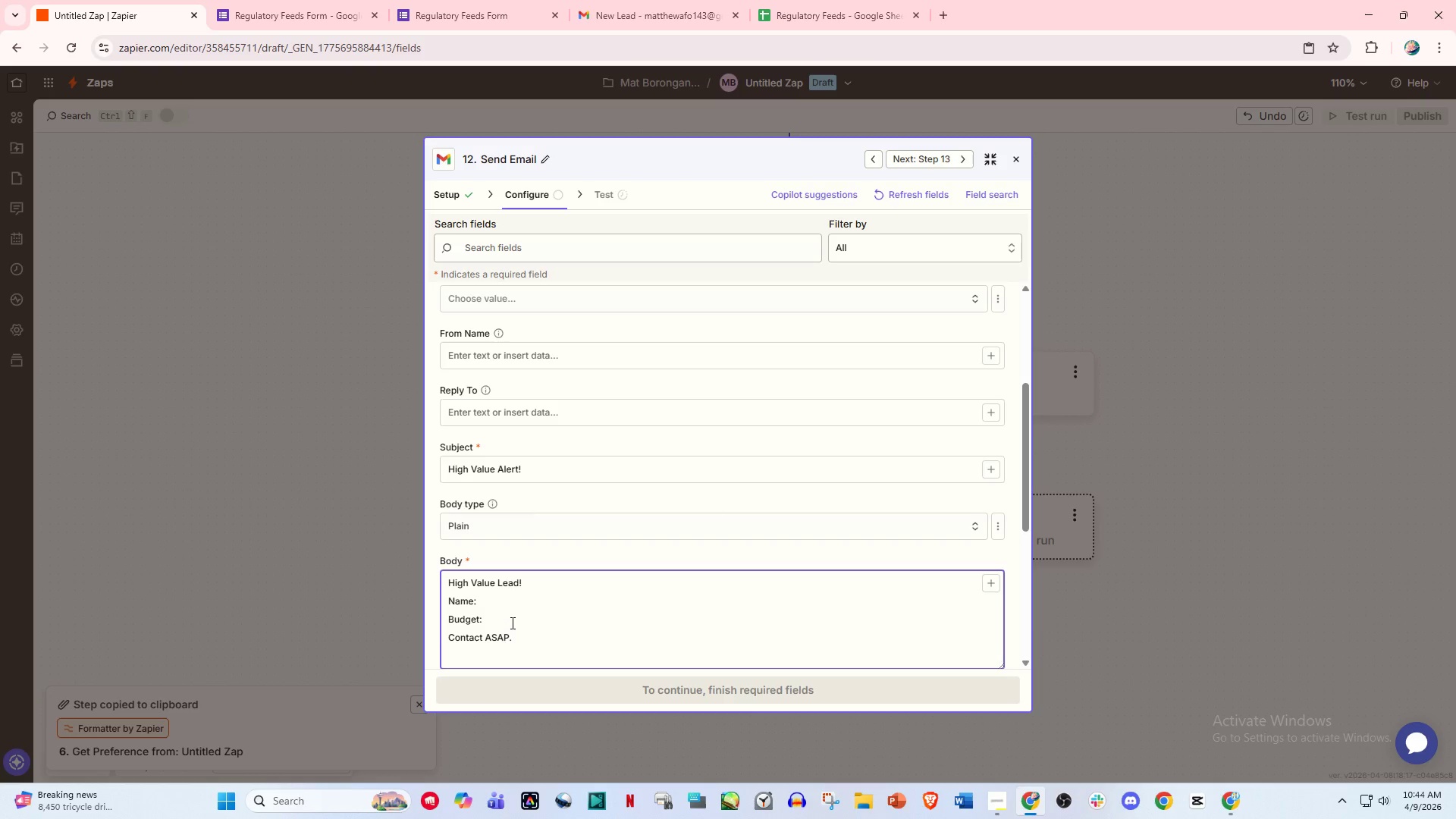 
key(Enter)
 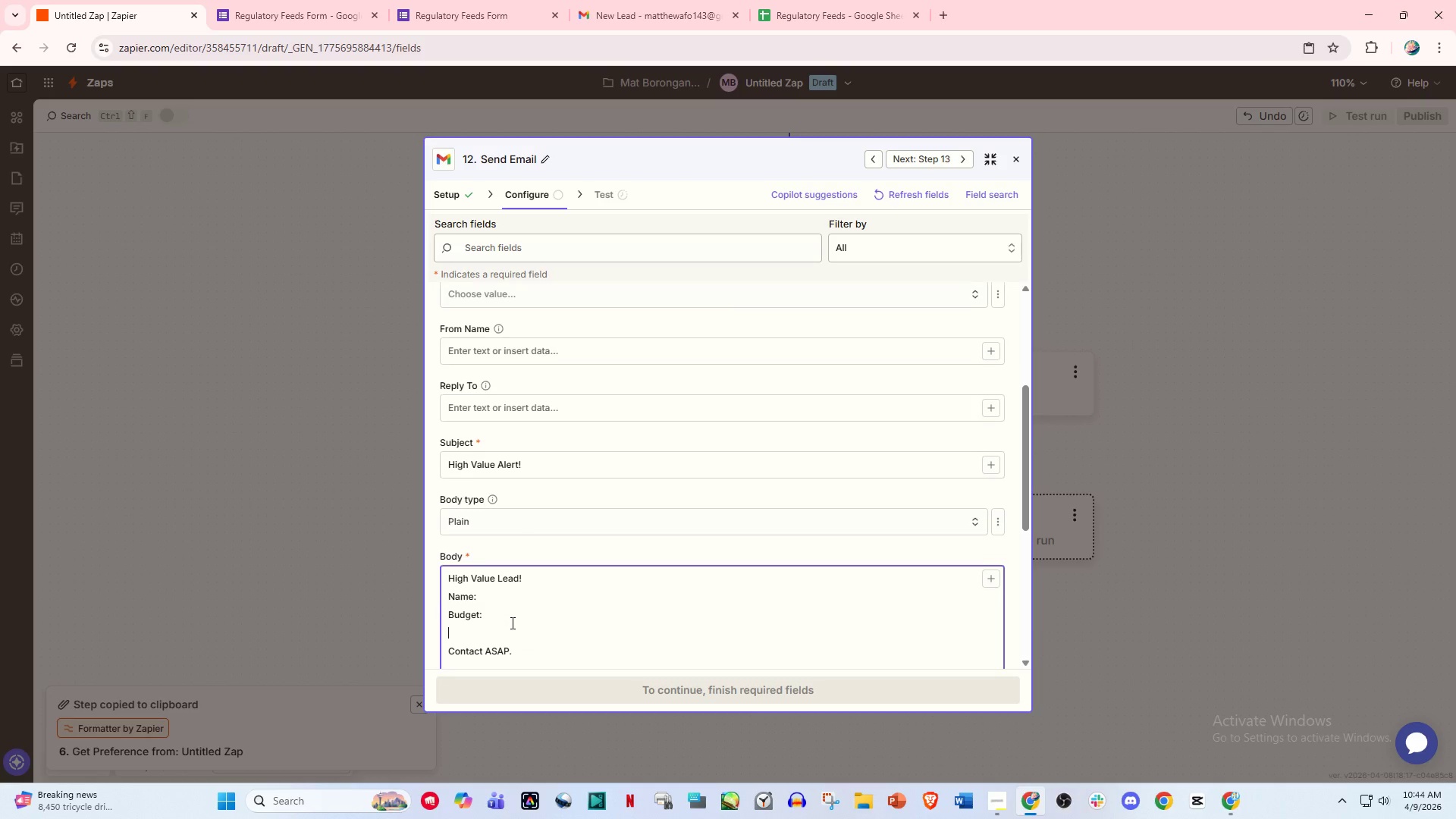 
scroll: coordinate [511, 623], scroll_direction: down, amount: 2.0
 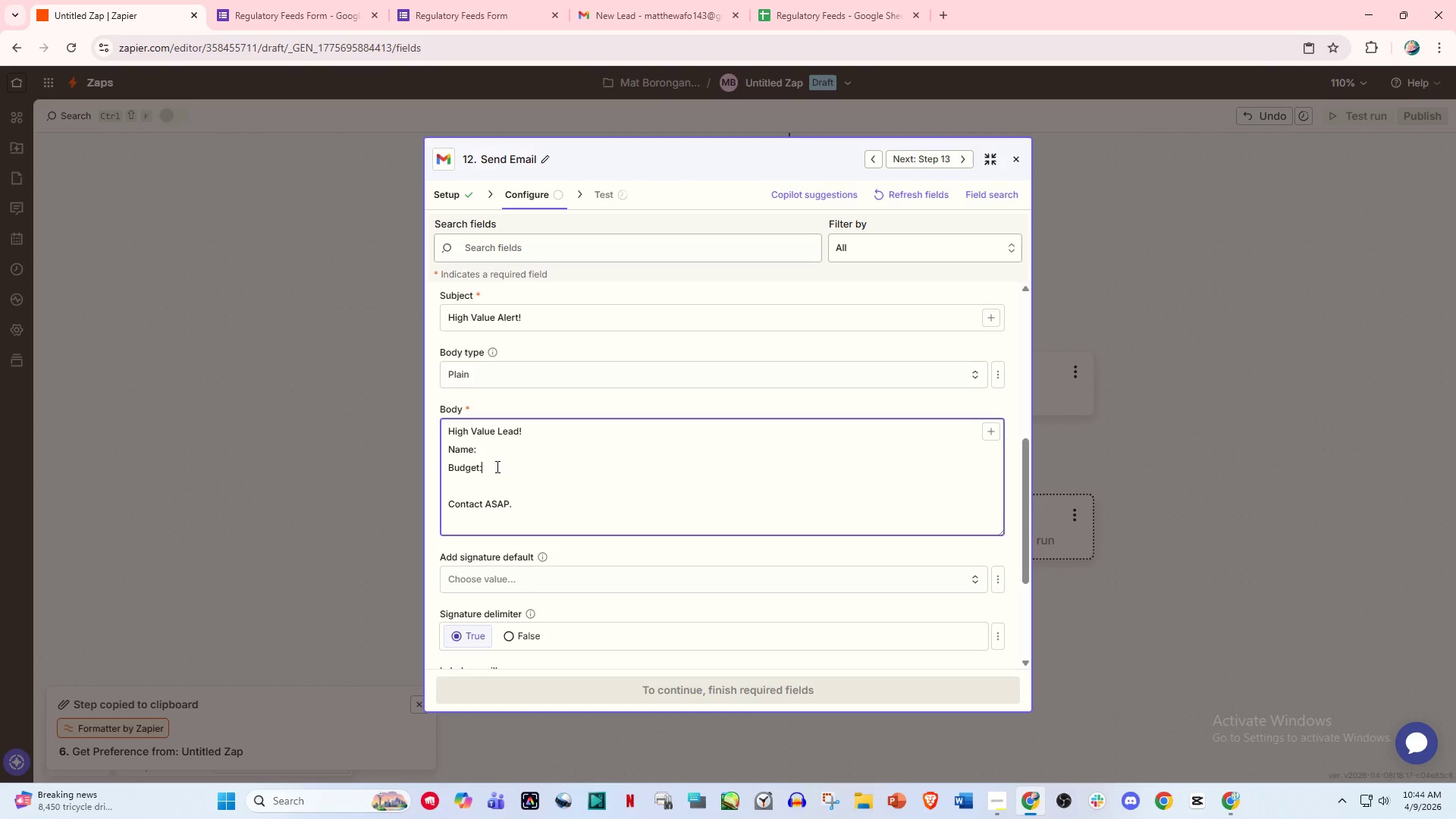 
double_click([494, 450])
 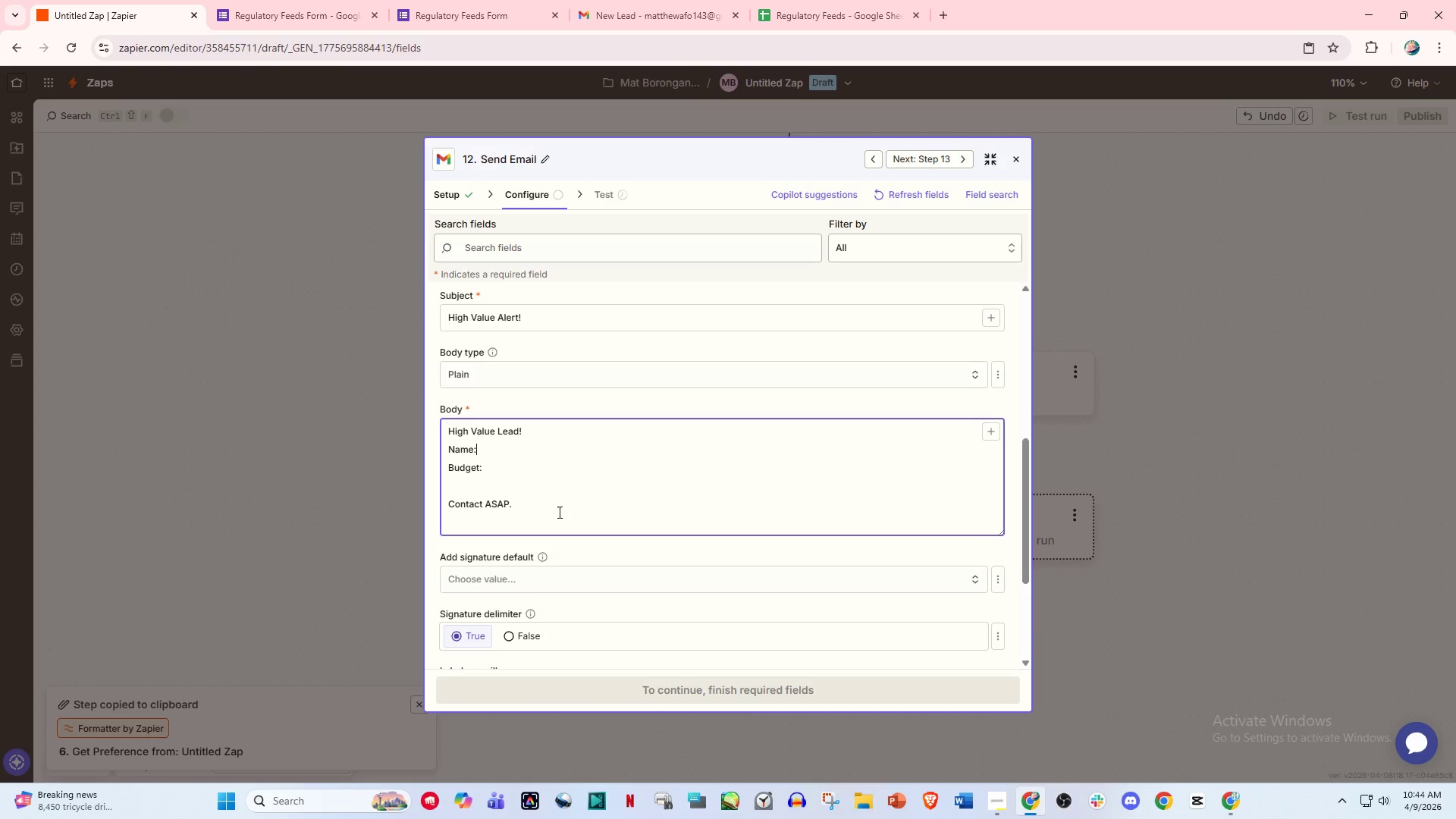 
left_click([528, 517])
 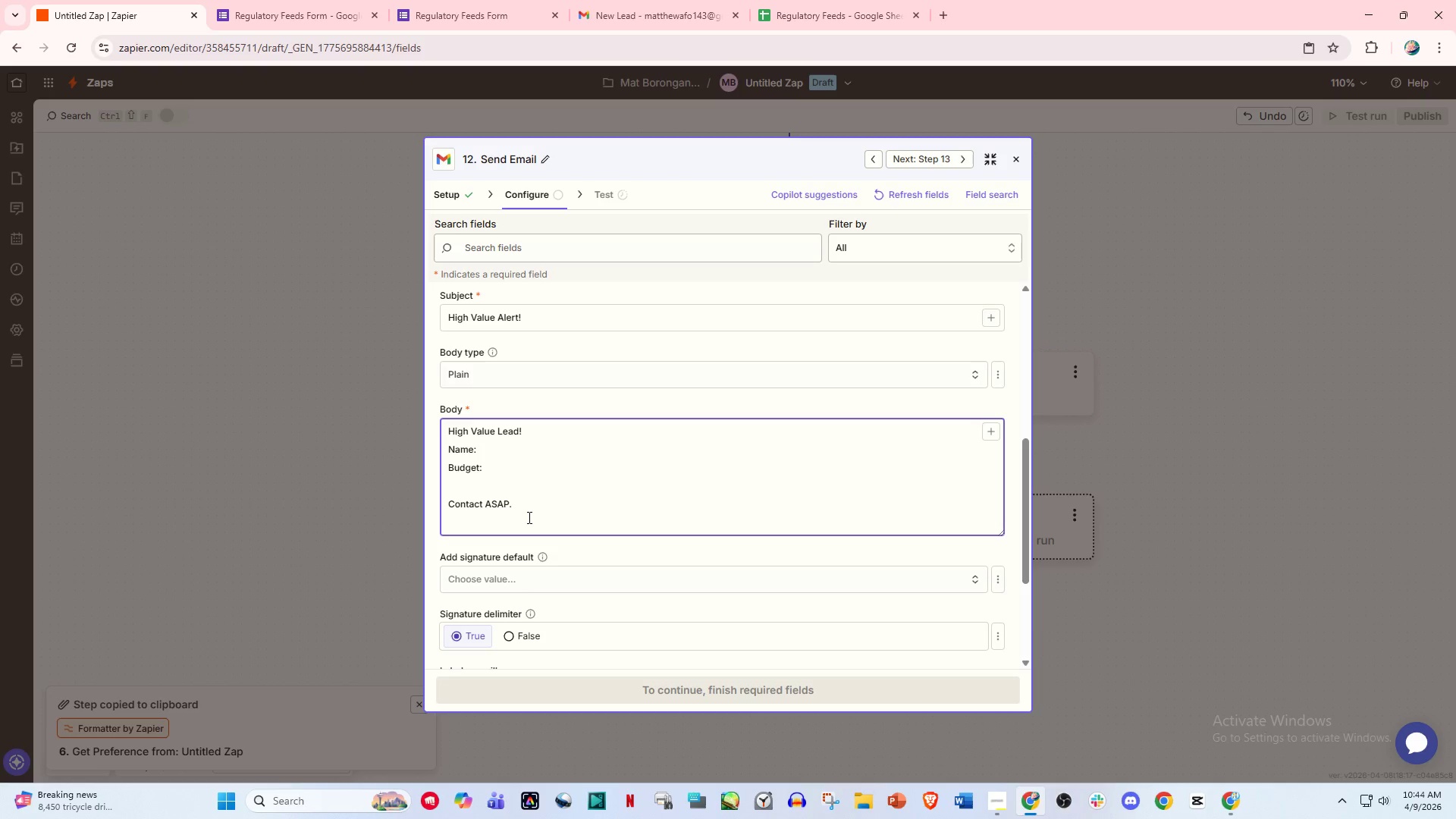 
type(Need imeed)
key(Backspace)
key(Backspace)
type(d)
key(Backspace)
key(Backspace)
type(meid)
key(Backspace)
key(Backspace)
key(Backspace)
type(ediate acti)
key(Backspace)
key(Backspace)
key(Backspace)
key(Backspace)
type(respo)
key(Backspace)
key(Backspace)
key(Backspace)
type(sponse)
 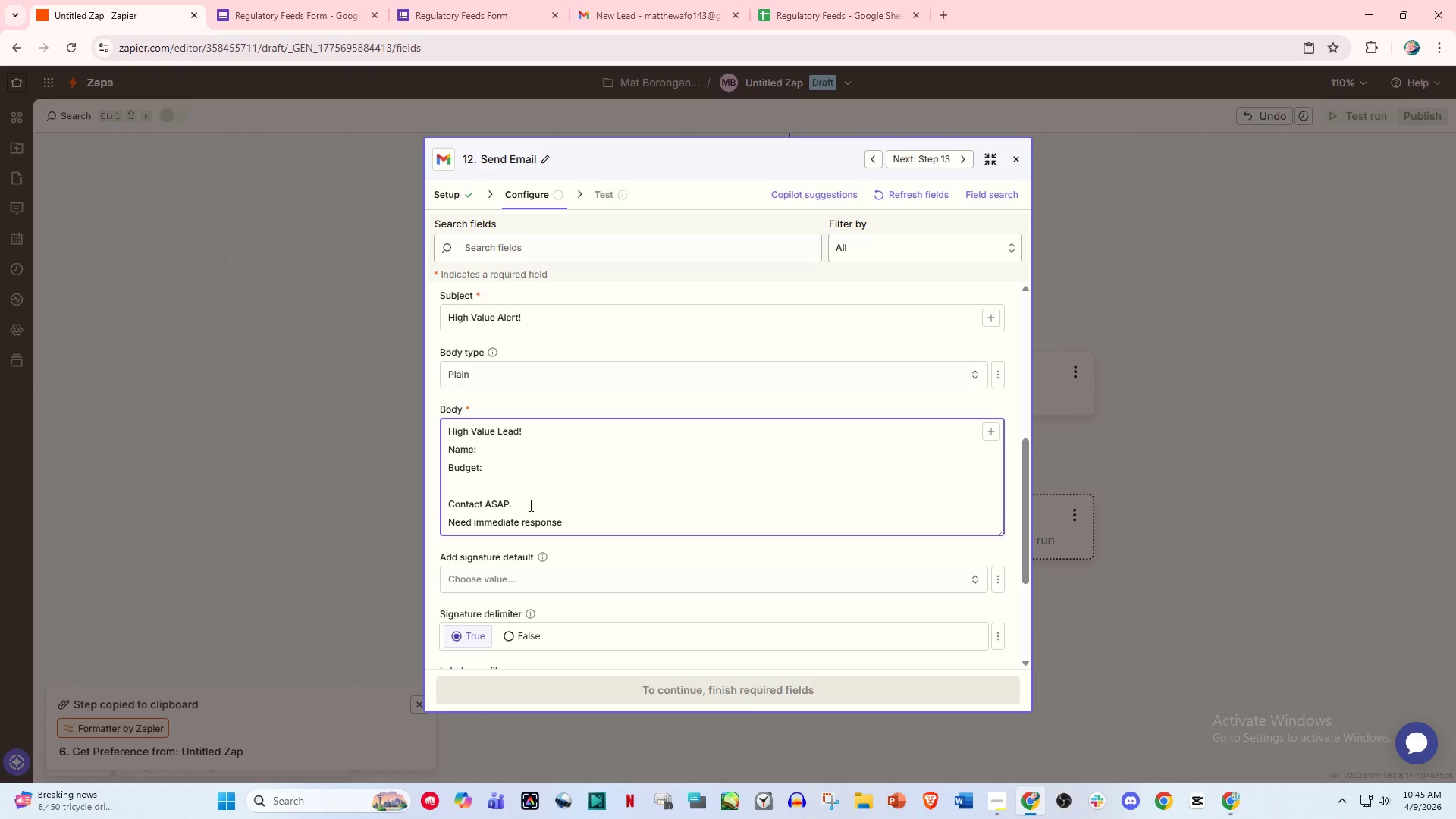 
key(Shift+1)
 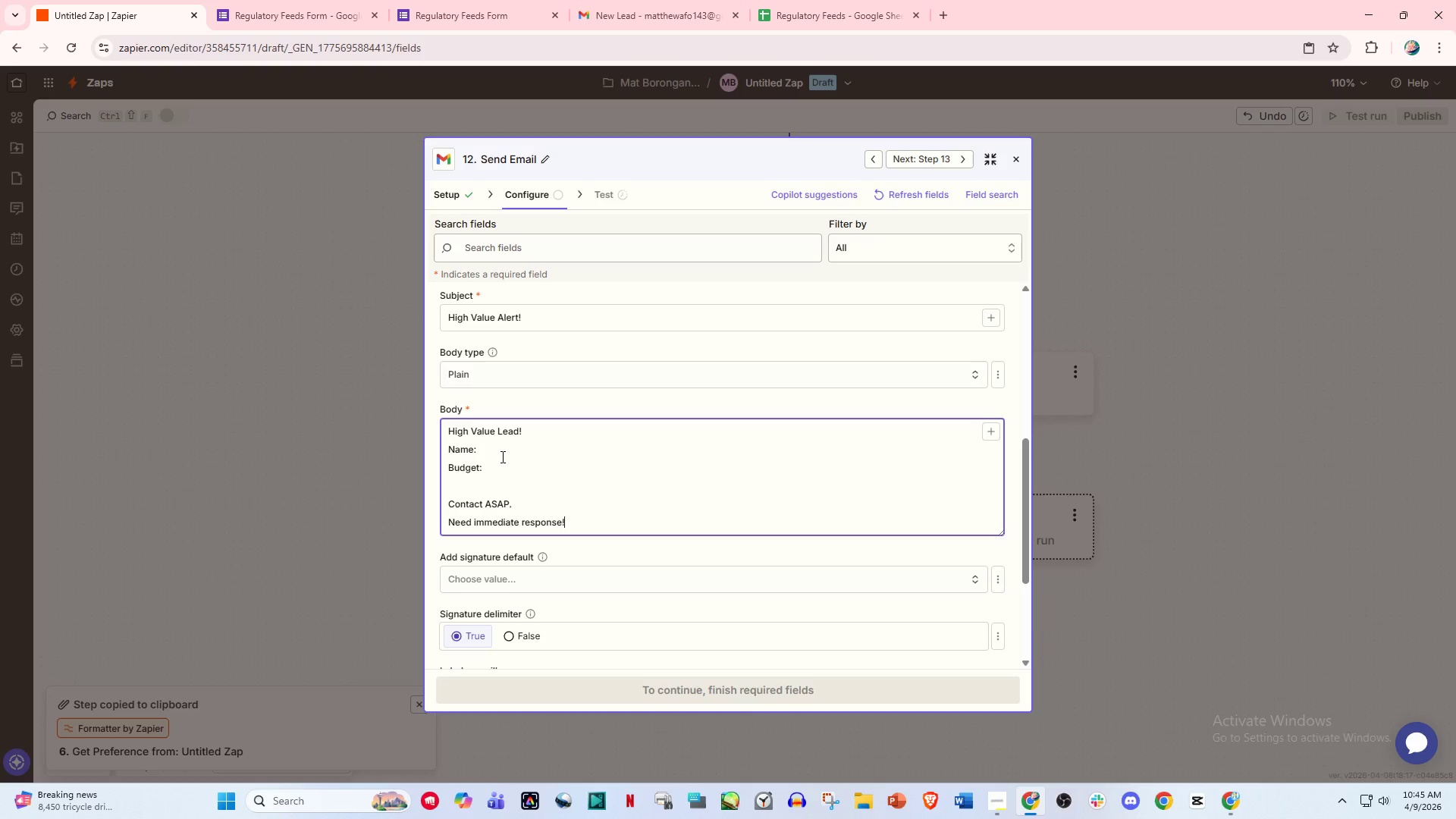 
left_click([497, 452])
 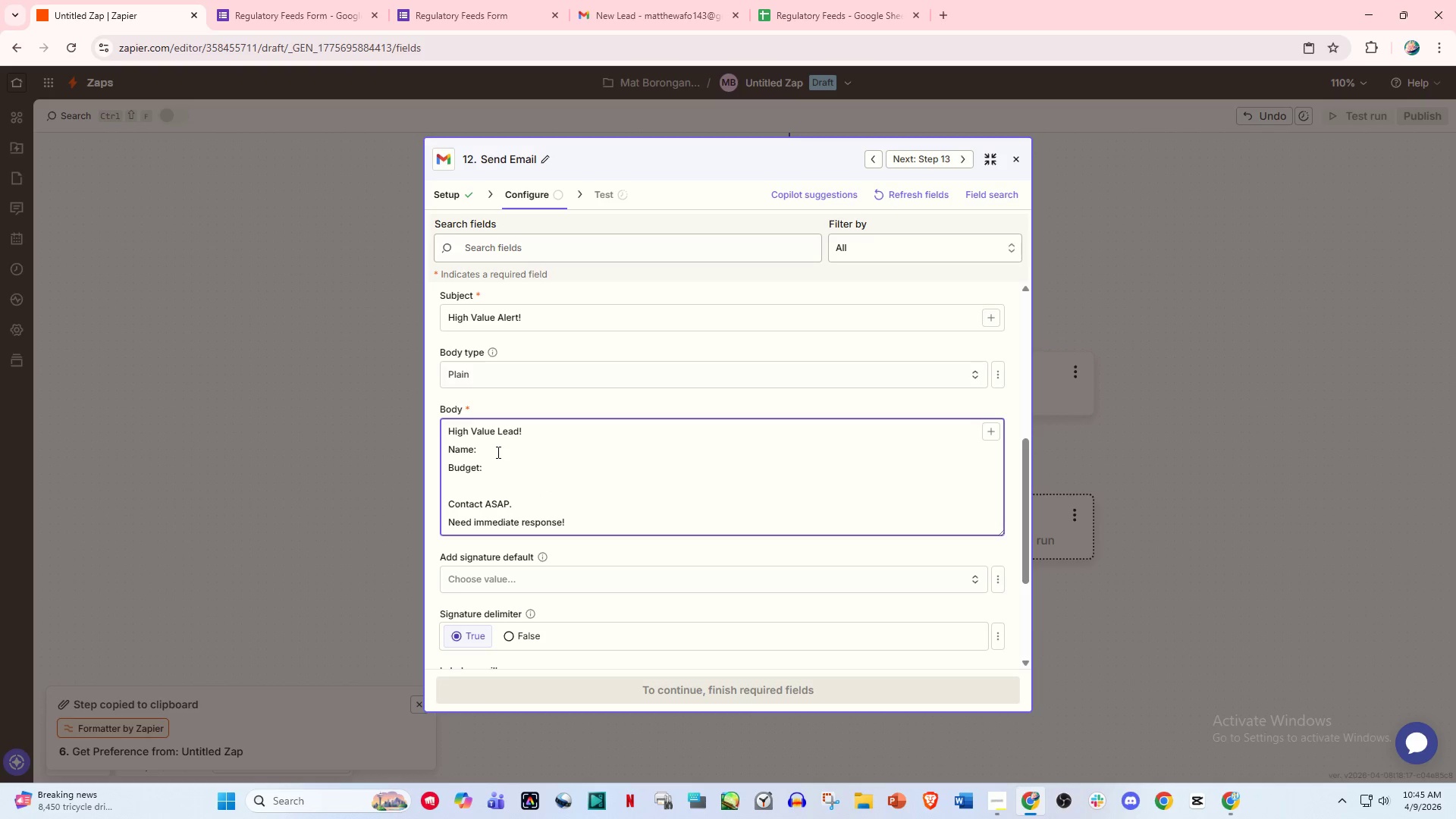 
key(Space)
 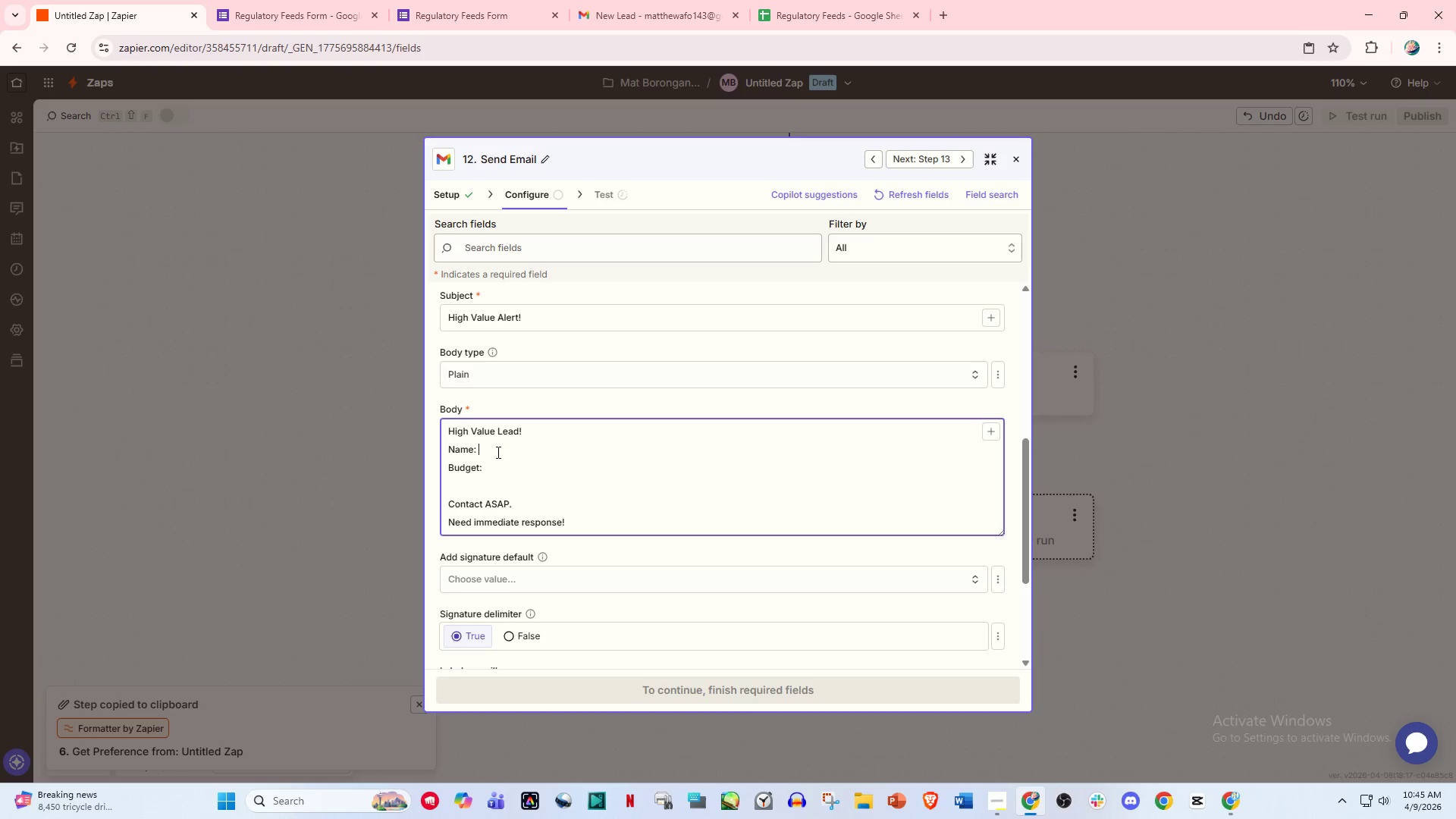 
key(Slash)
 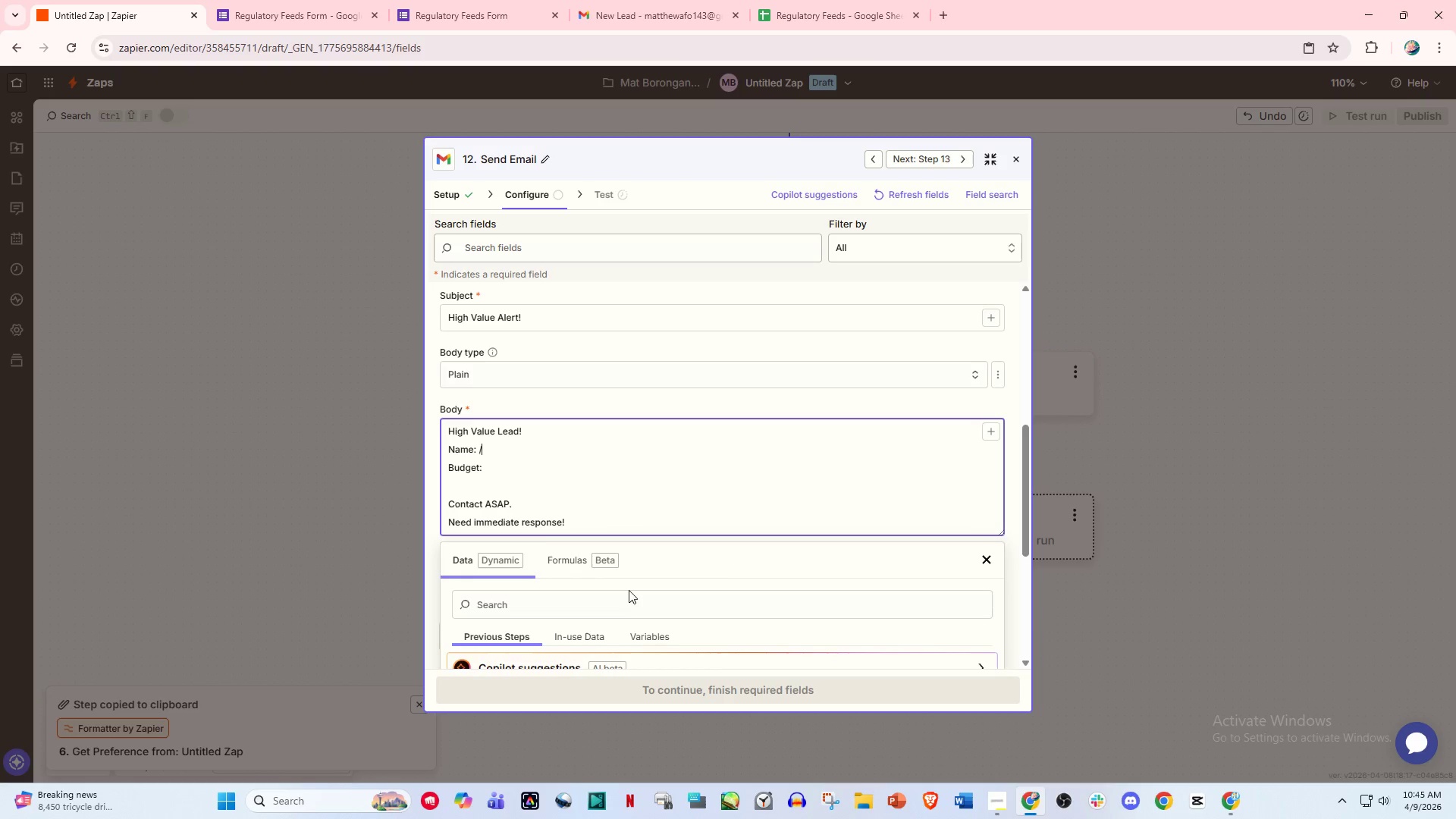 
scroll: coordinate [628, 601], scroll_direction: down, amount: 3.0
 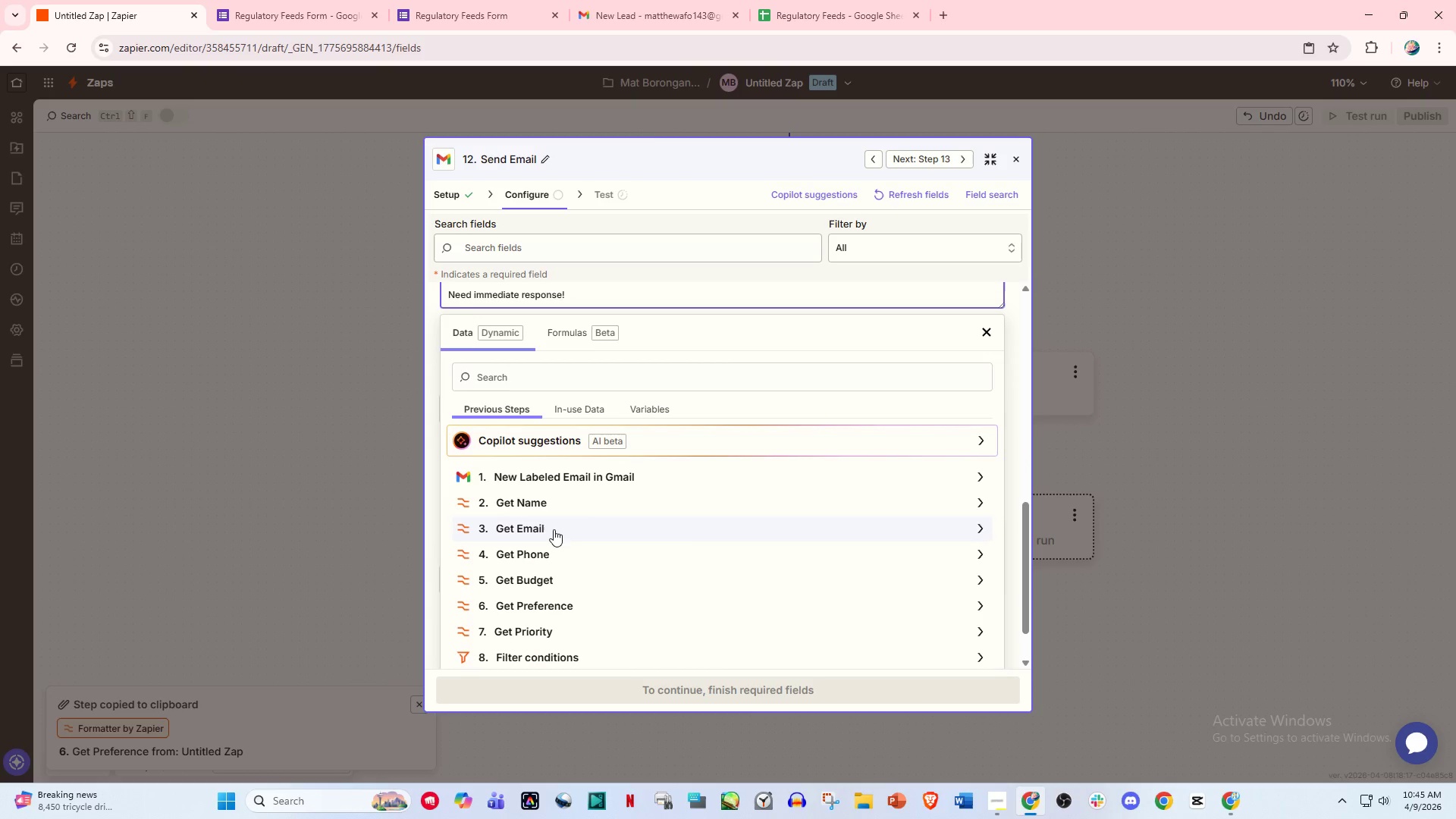 
left_click([551, 507])
 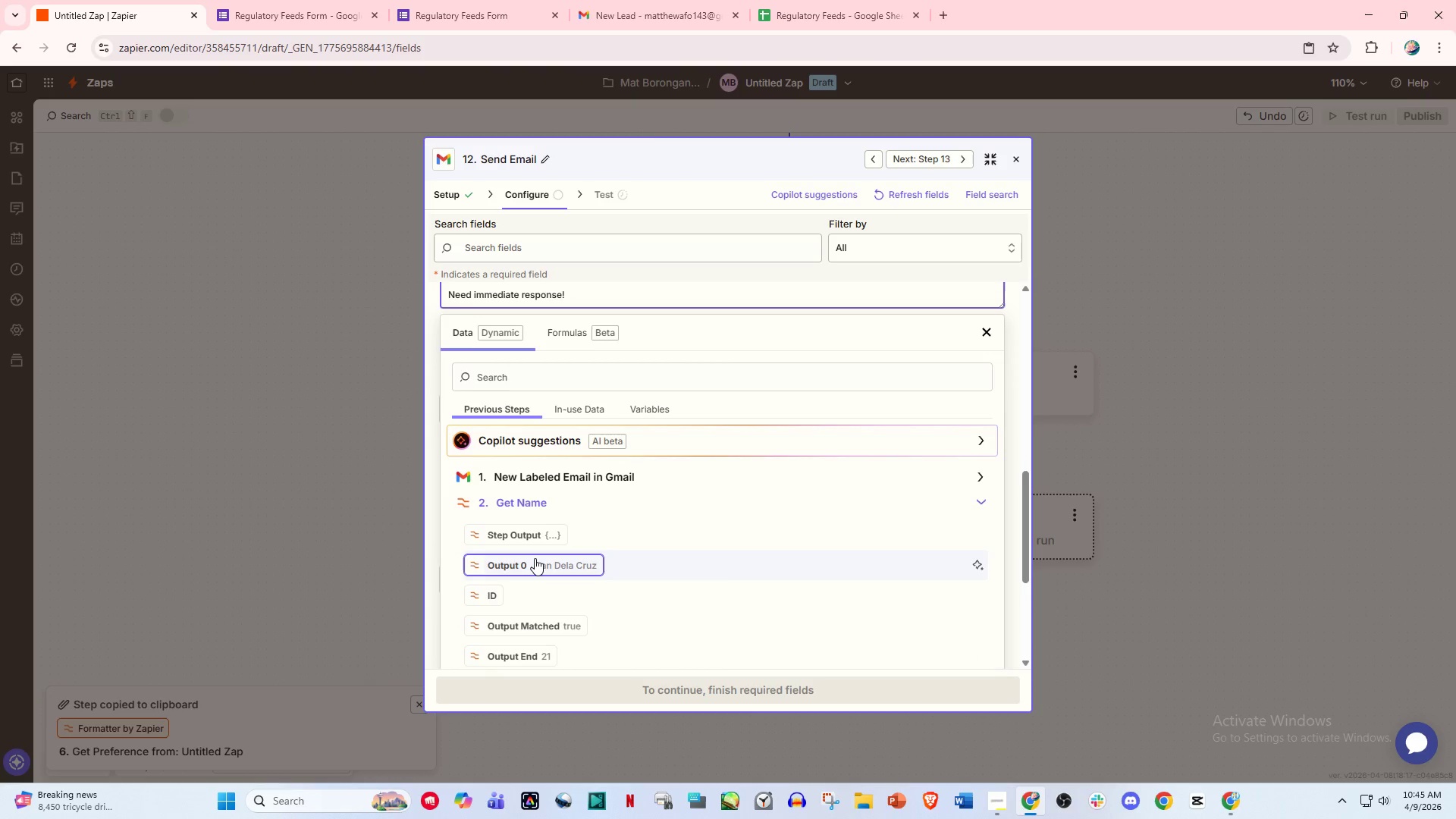 
left_click([535, 558])
 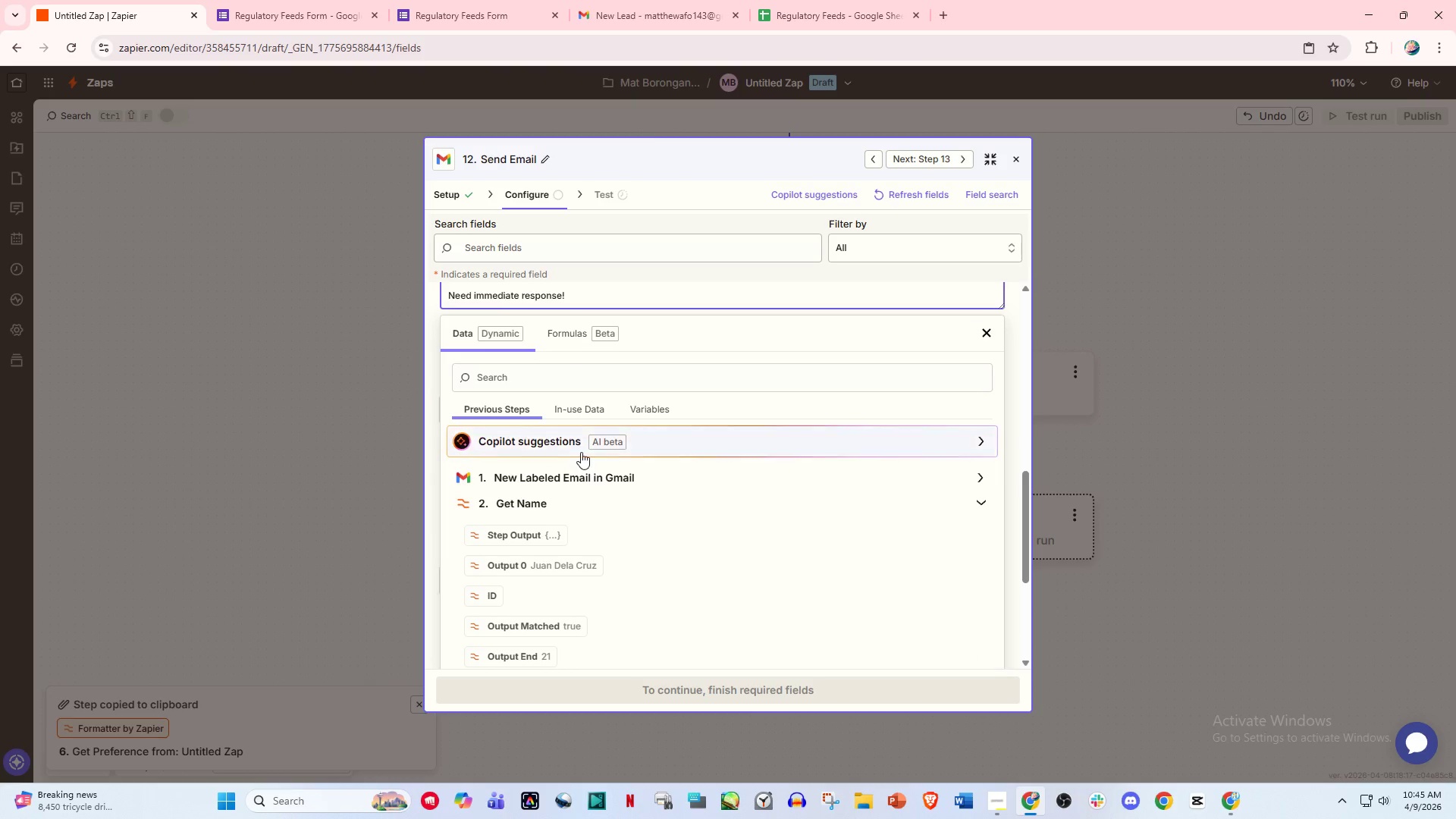 
scroll: coordinate [581, 452], scroll_direction: up, amount: 3.0
 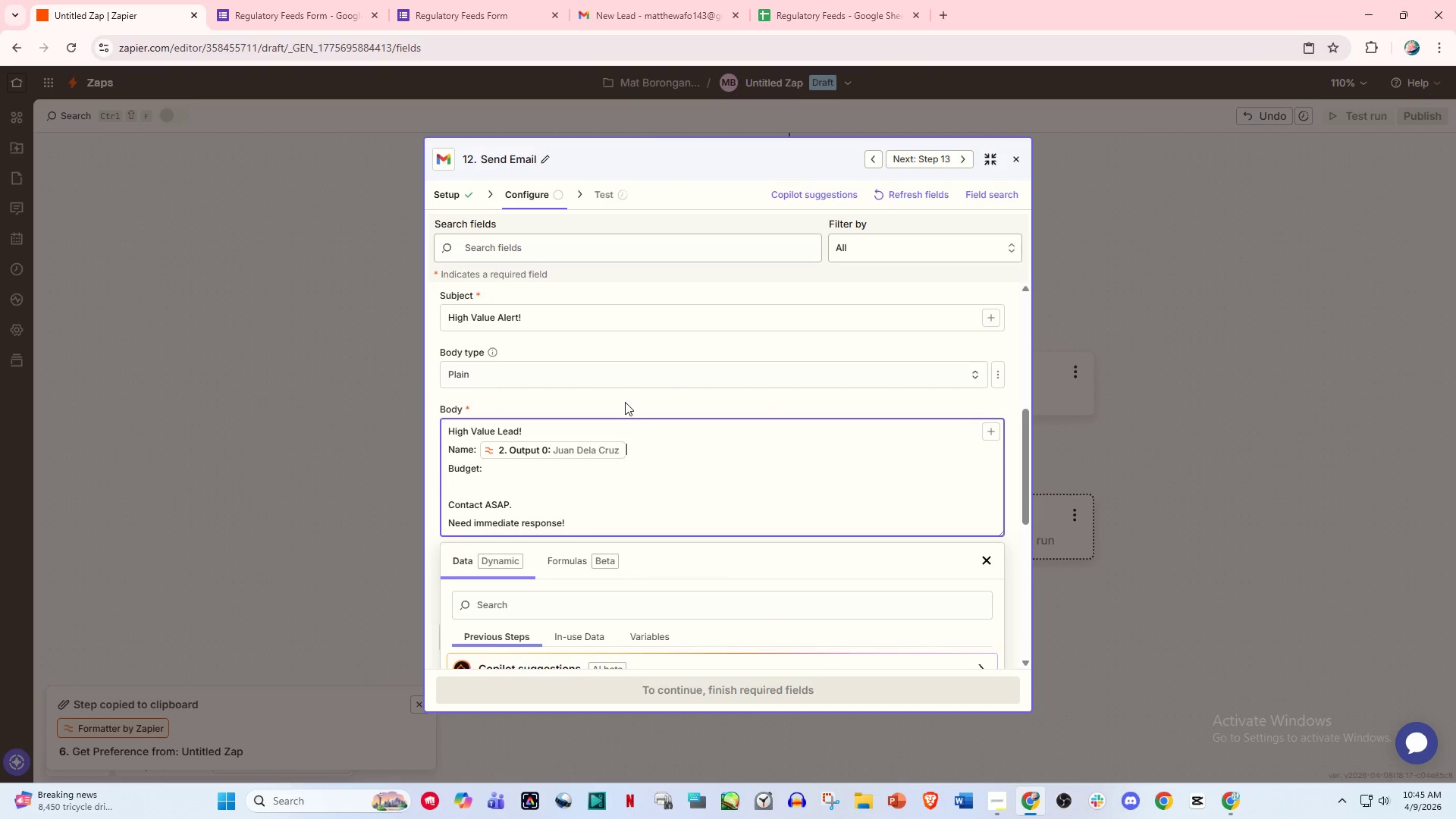 
left_click([625, 402])
 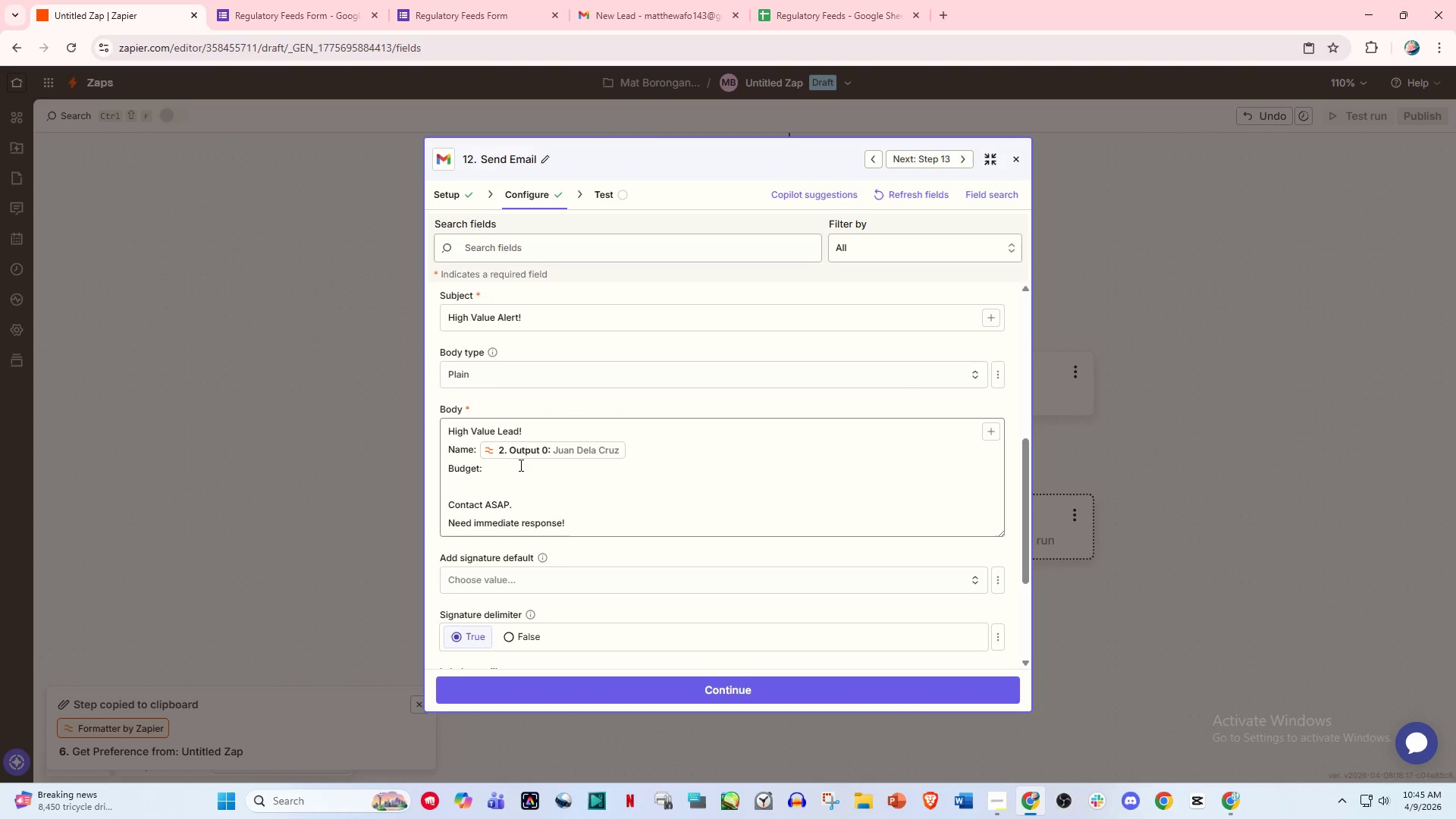 
left_click([515, 469])
 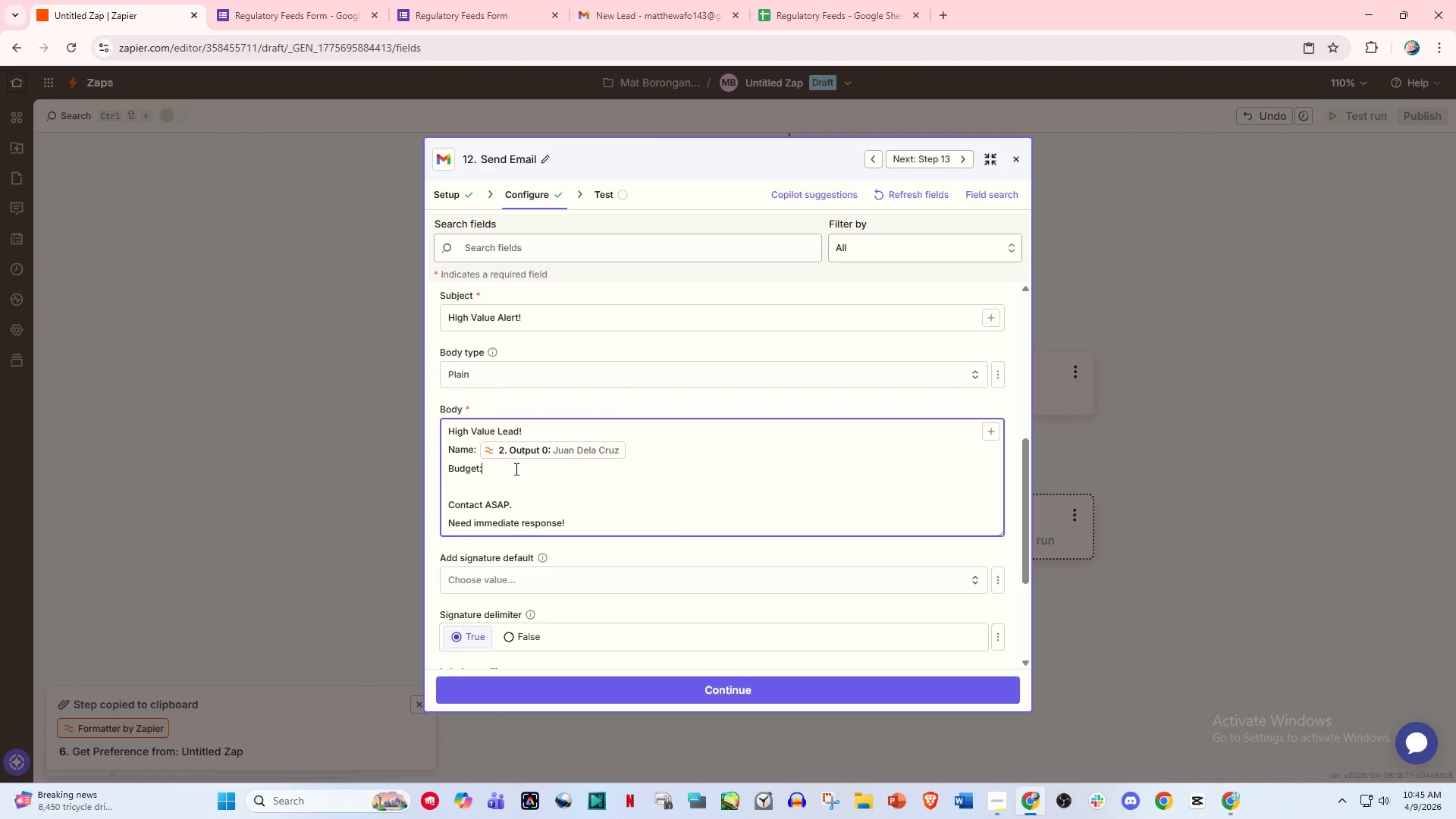 
key(Space)
 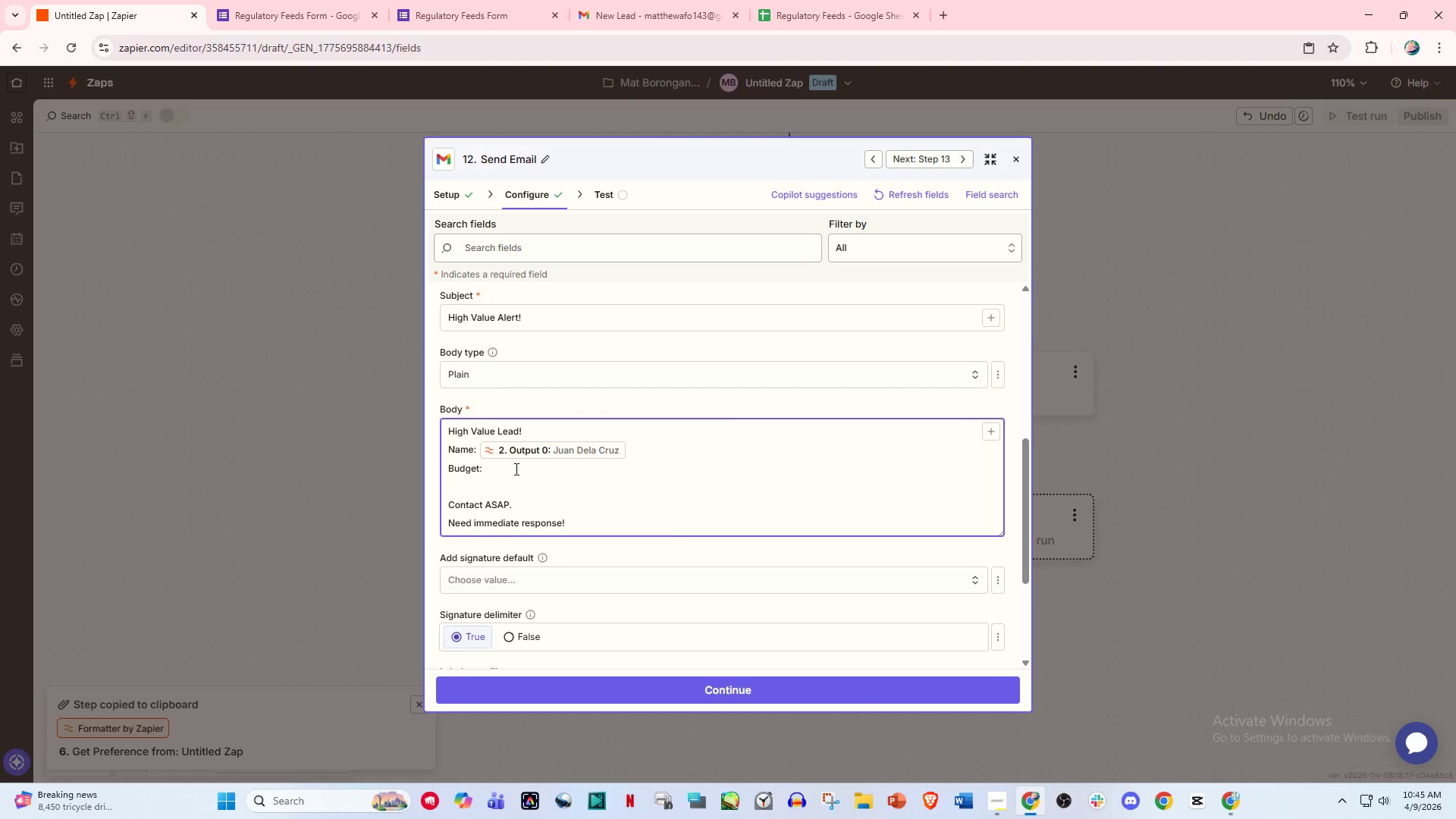 
key(Slash)
 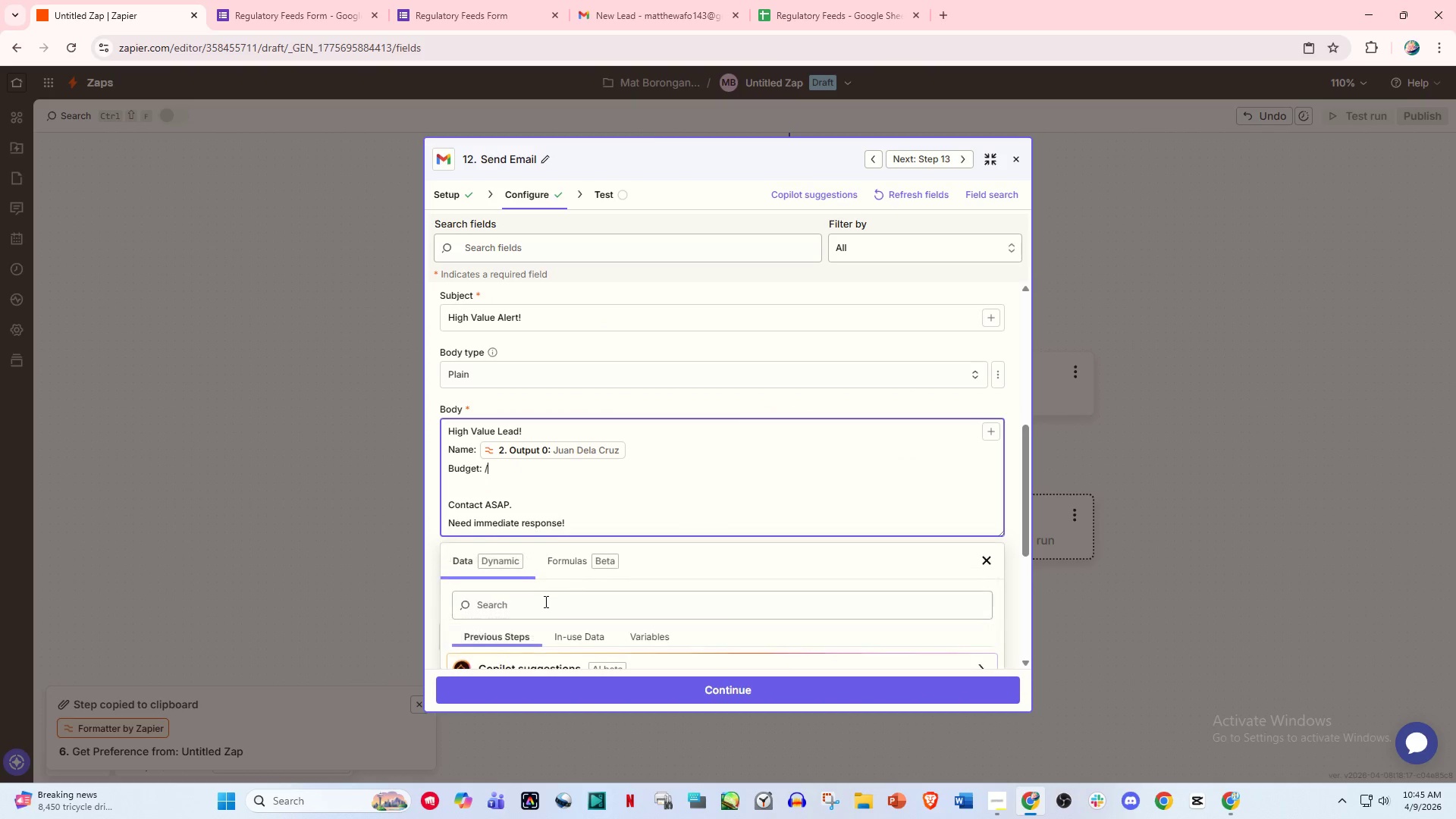 
scroll: coordinate [544, 604], scroll_direction: down, amount: 3.0
 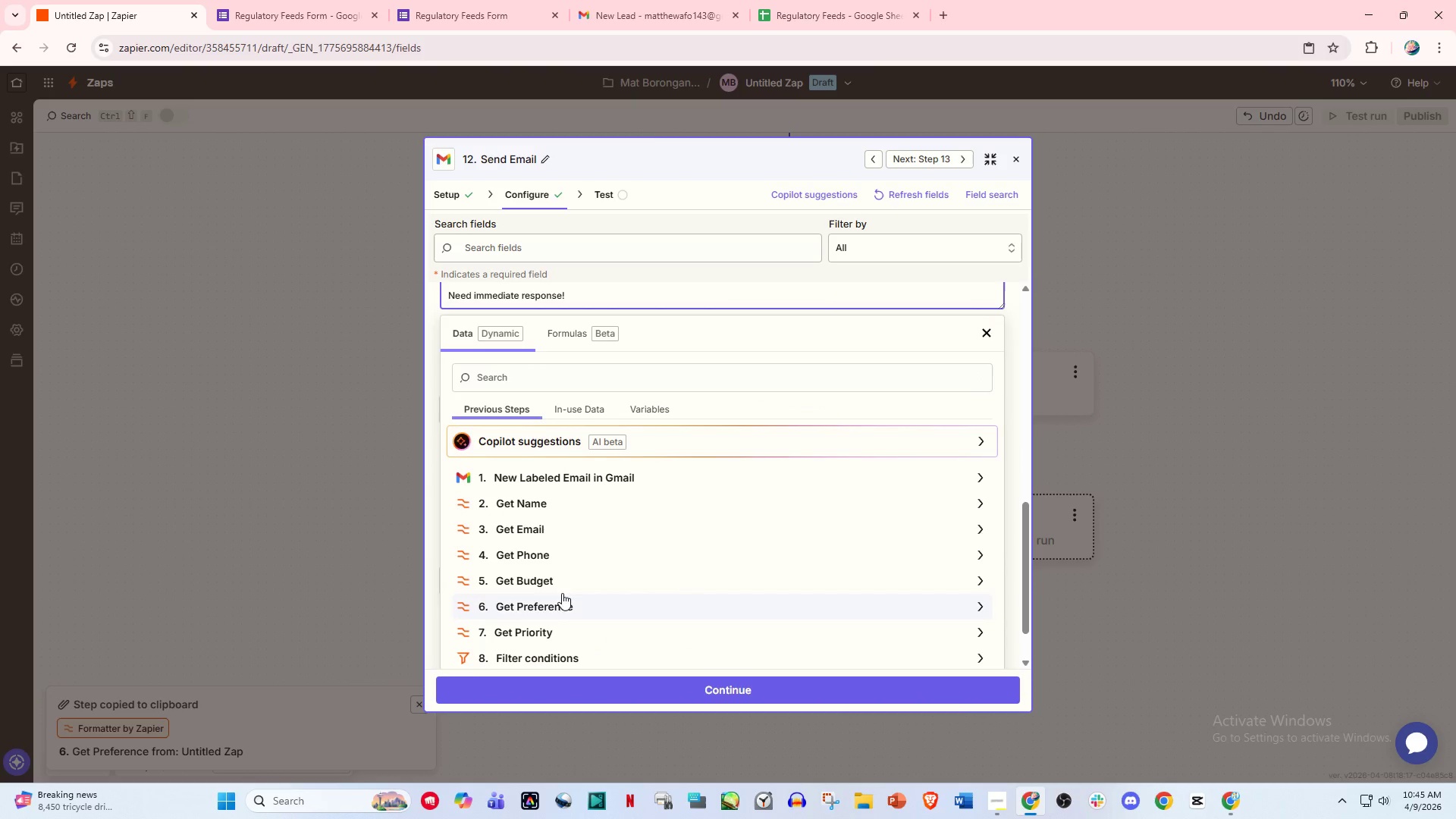 
left_click([535, 582])
 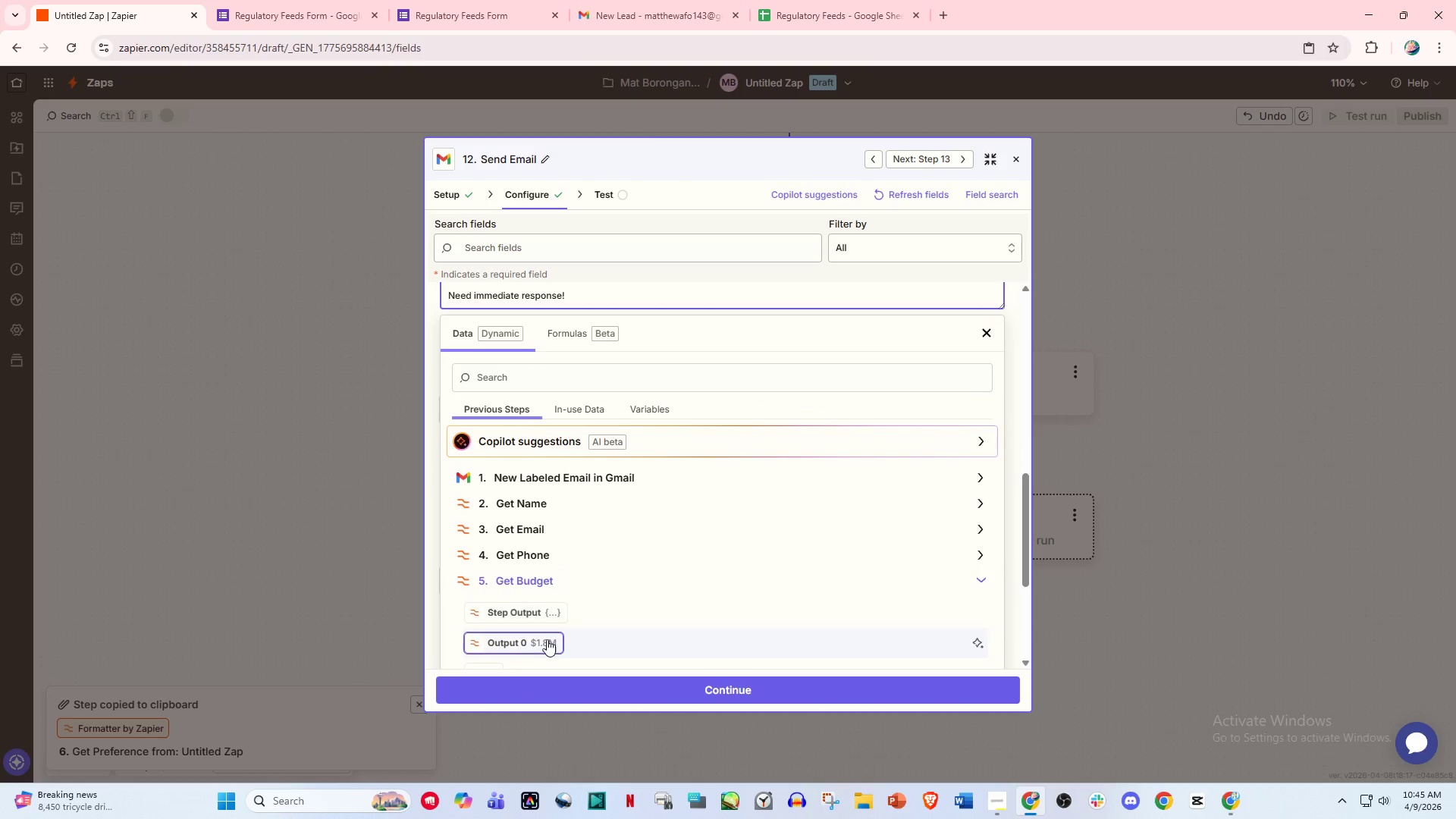 
left_click([546, 640])
 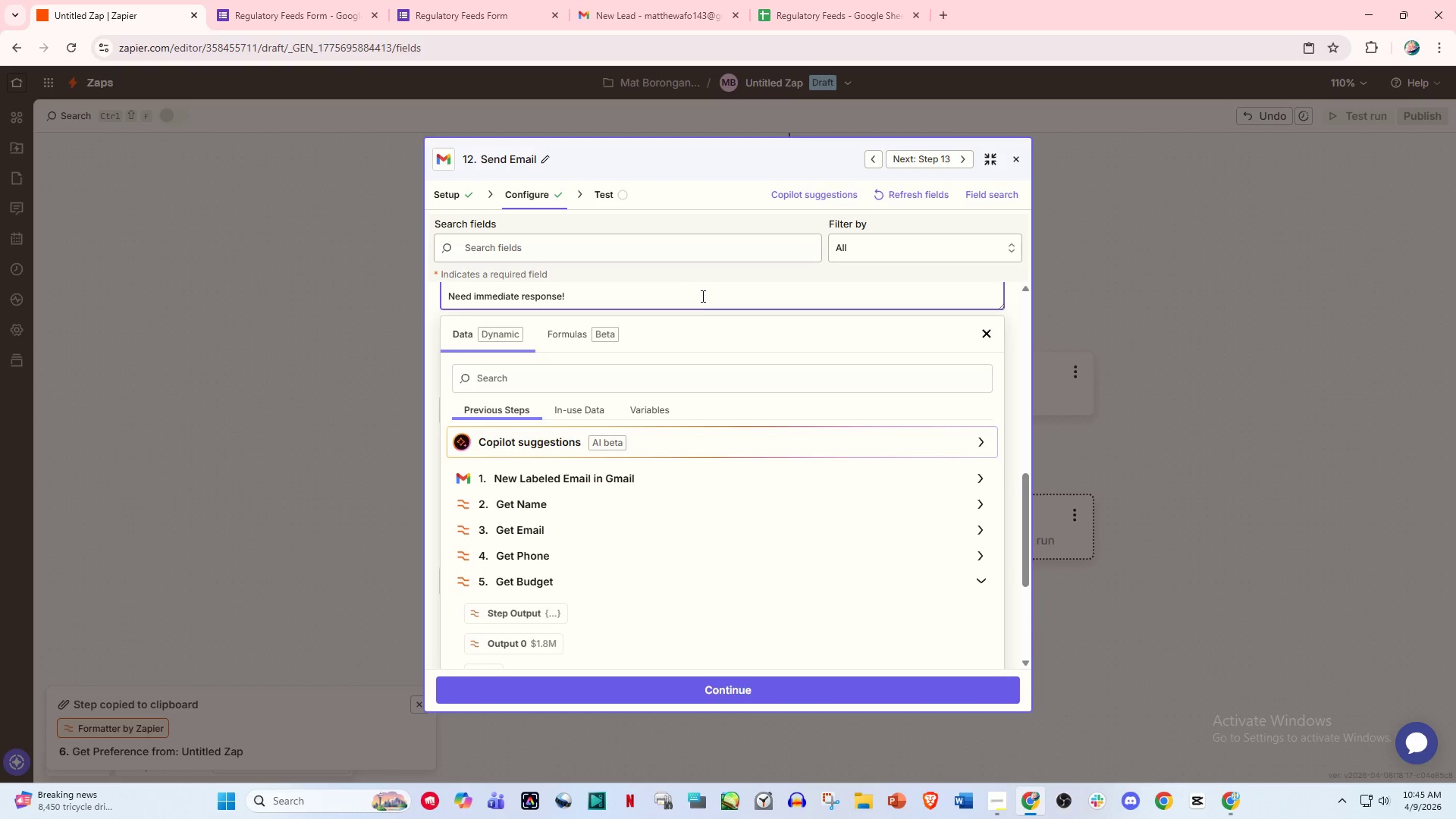 
left_click([720, 328])
 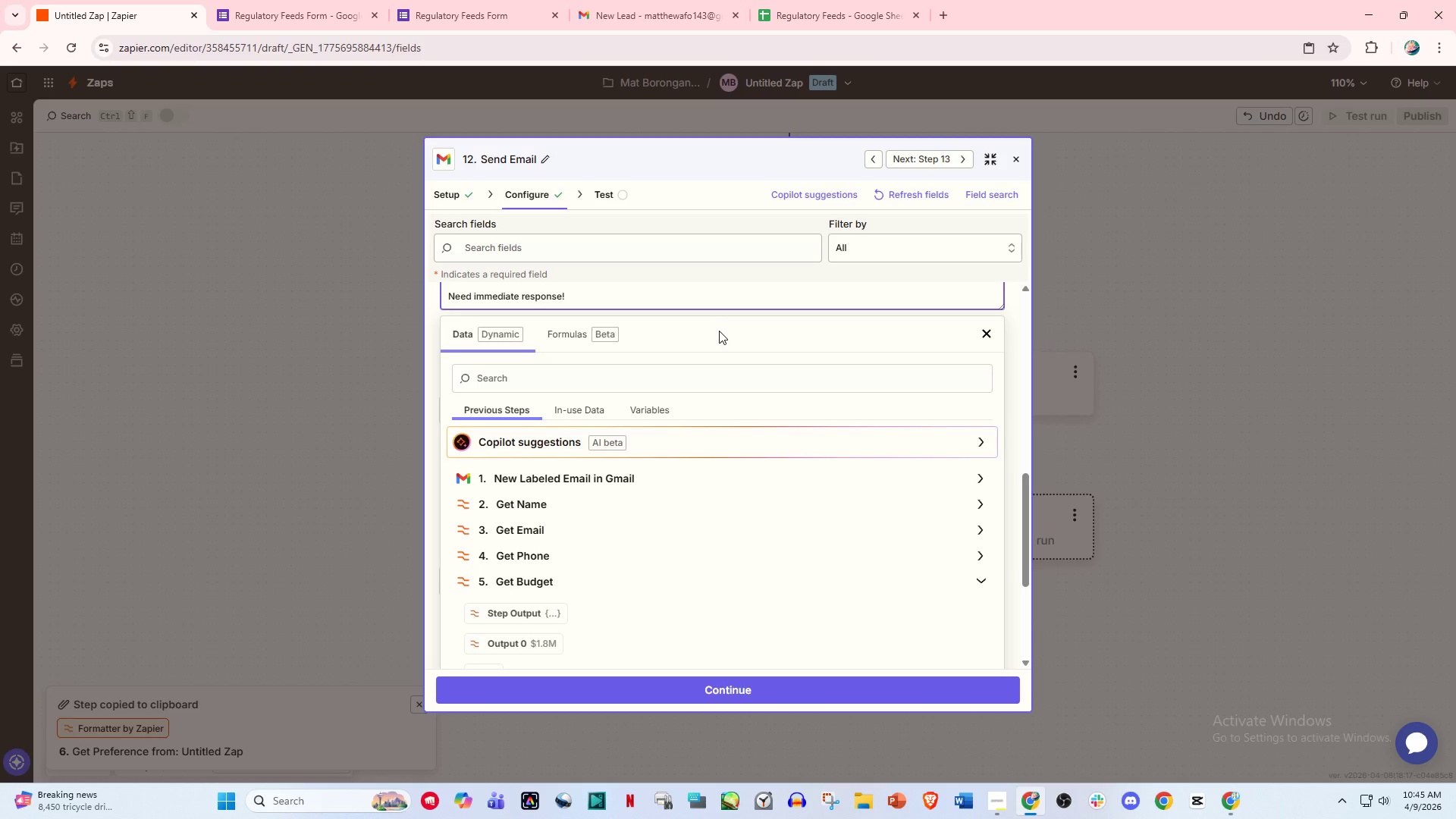 
left_click([720, 333])
 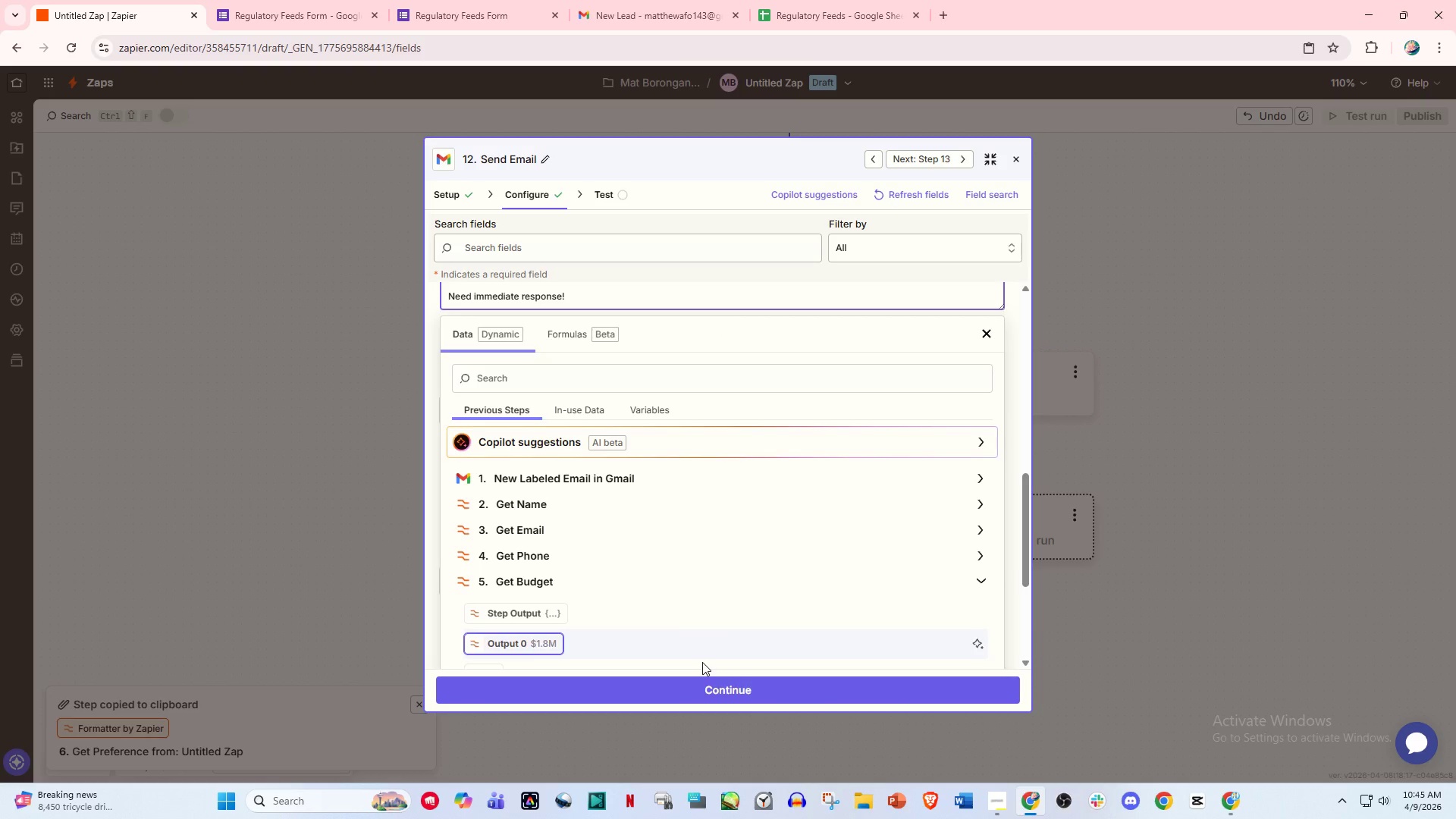 
left_click([706, 692])
 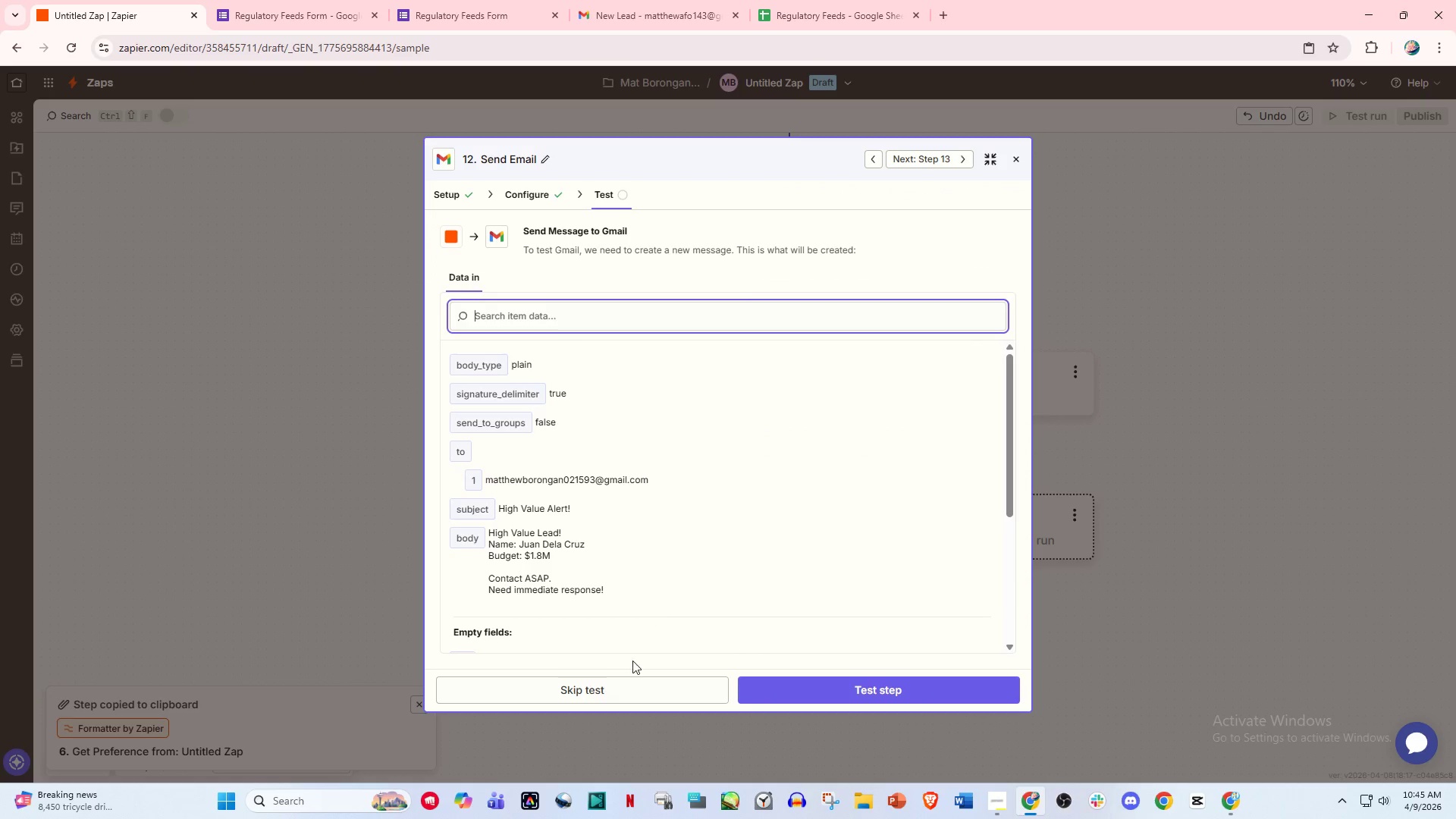 
left_click([799, 693])
 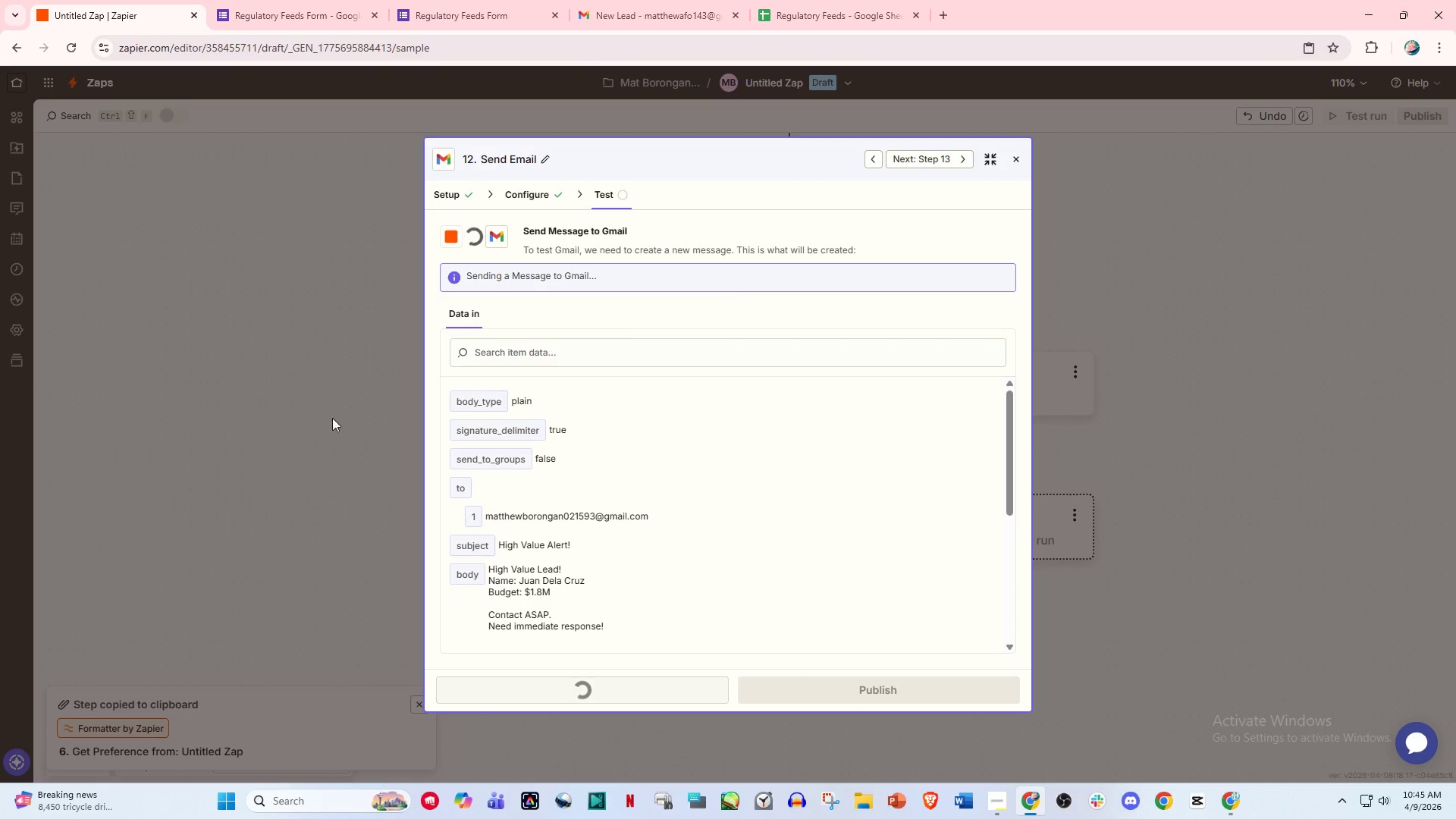 
left_click([303, 398])
 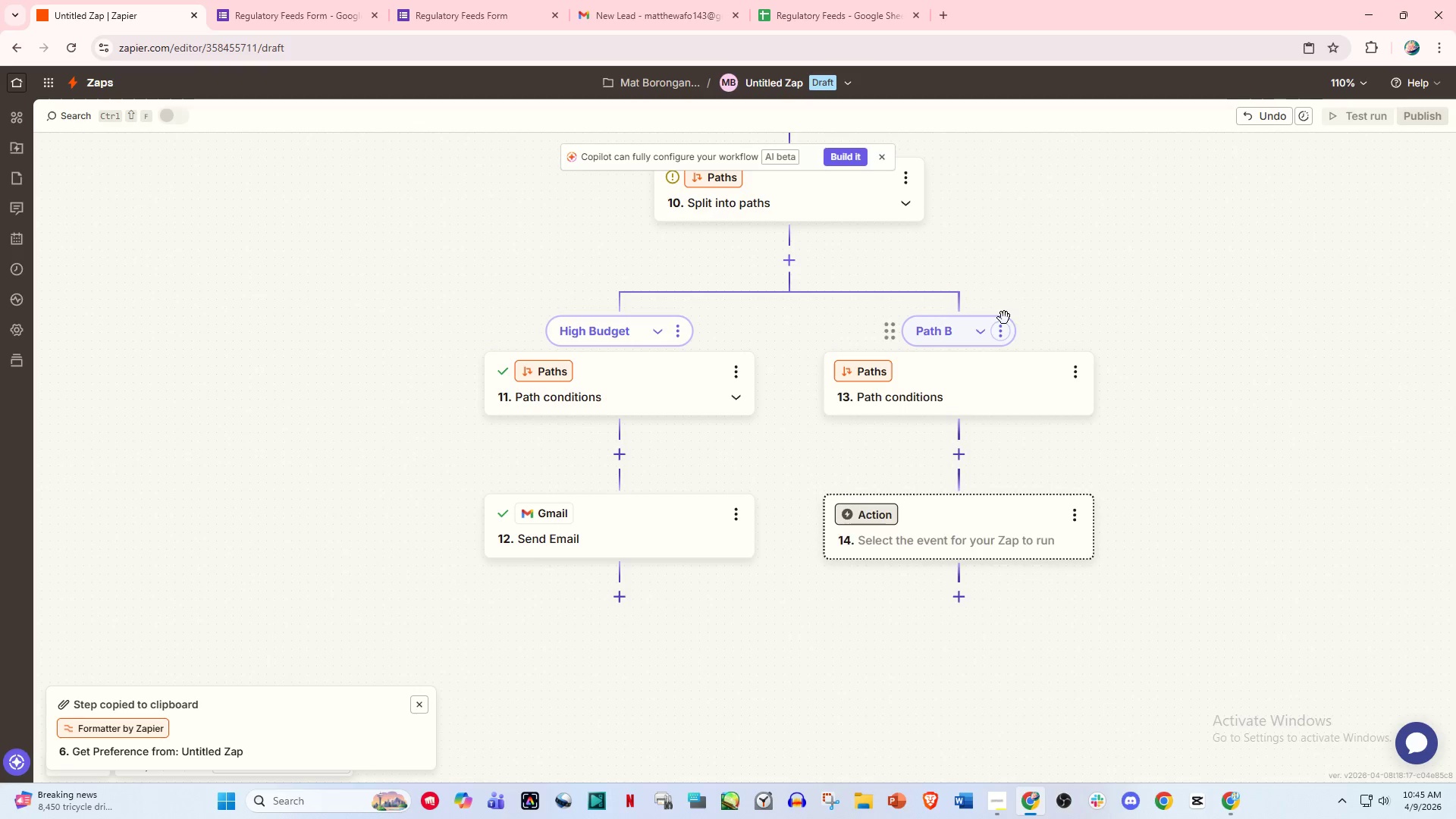 
wait(5.41)
 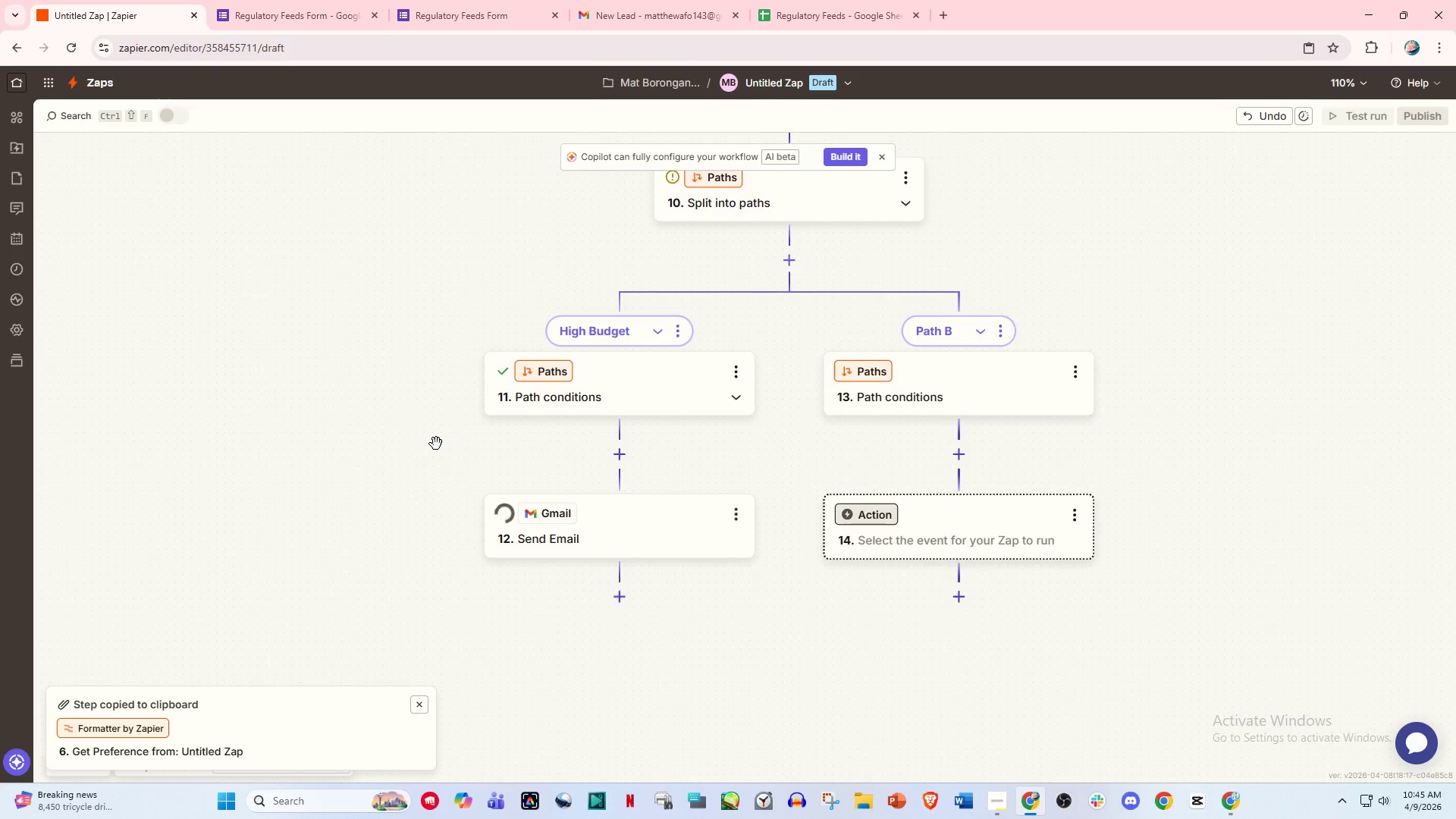 
left_click([1007, 329])
 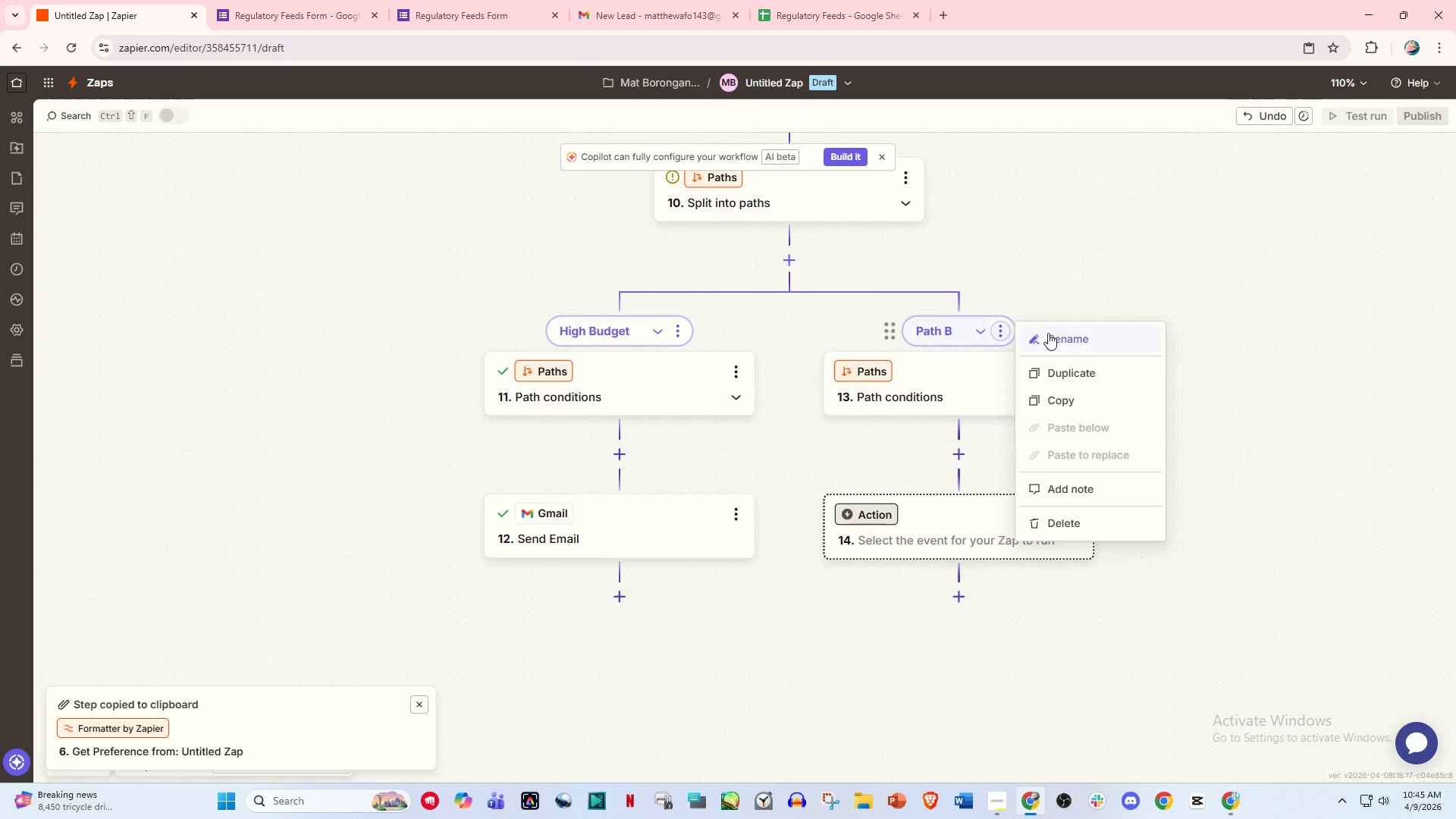 
left_click([1059, 333])
 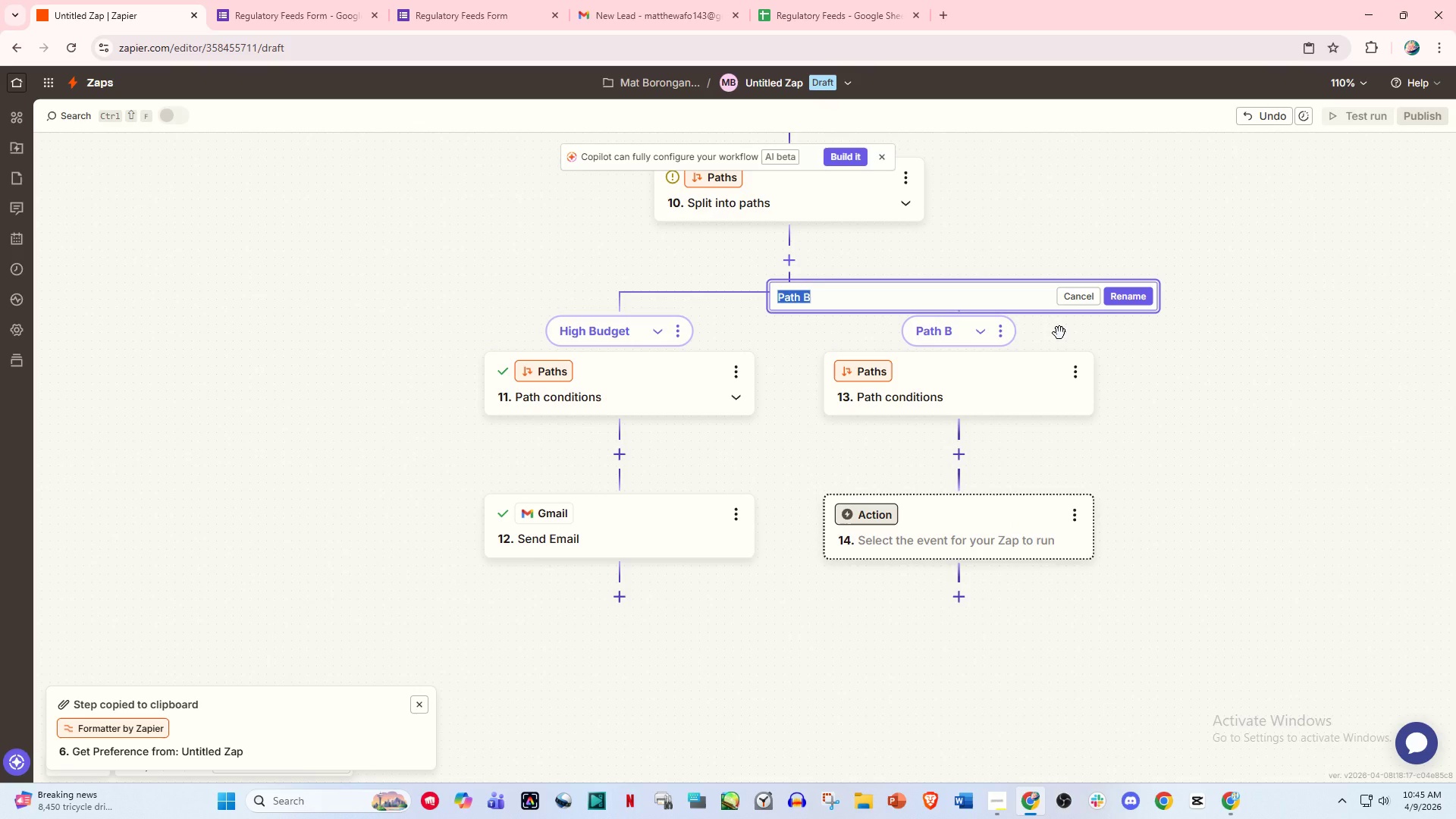 
wait(5.08)
 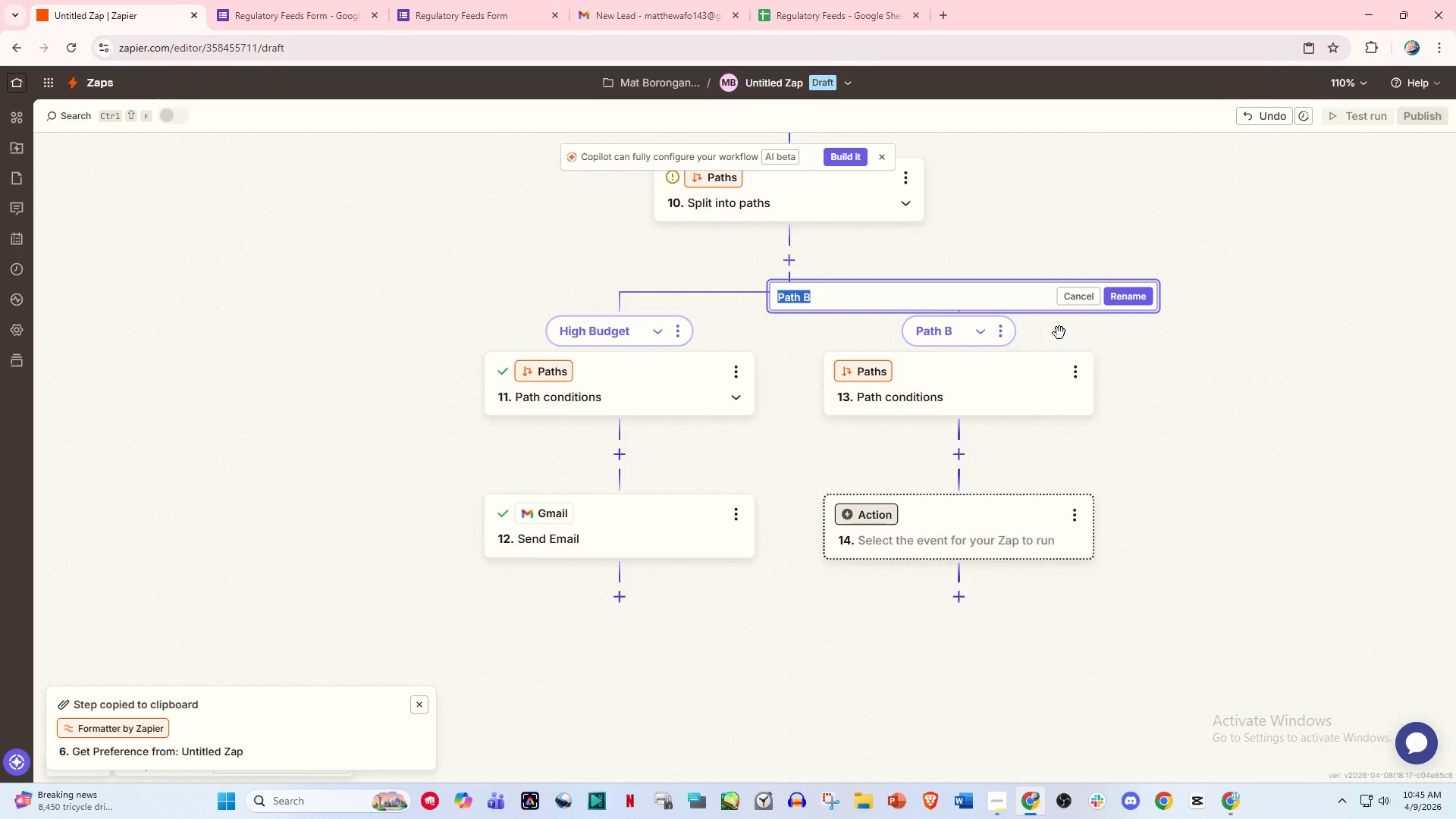 
type(Normal lea)
key(Backspace)
key(Backspace)
key(Backspace)
type(Lead)
 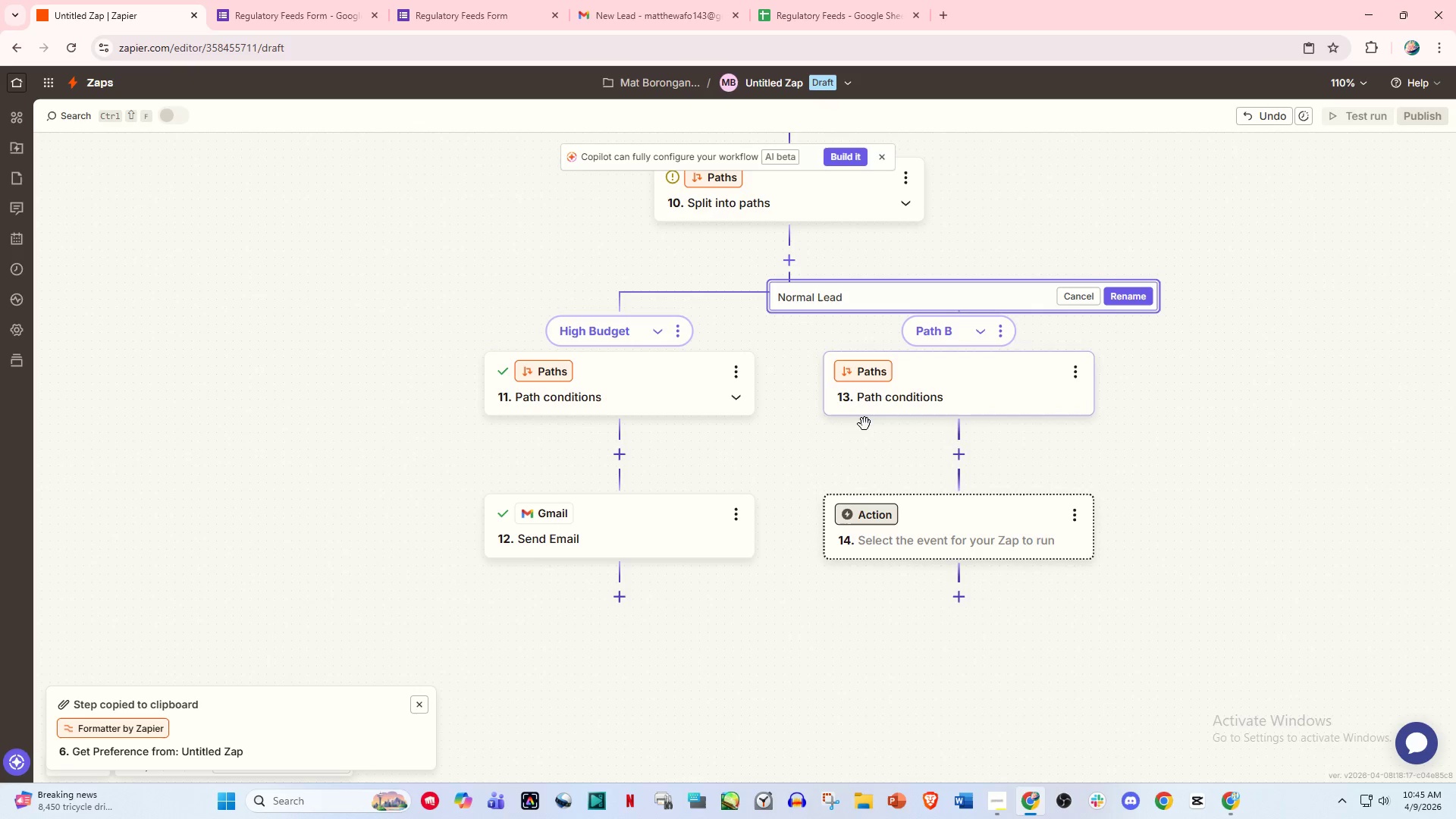 
left_click([805, 463])
 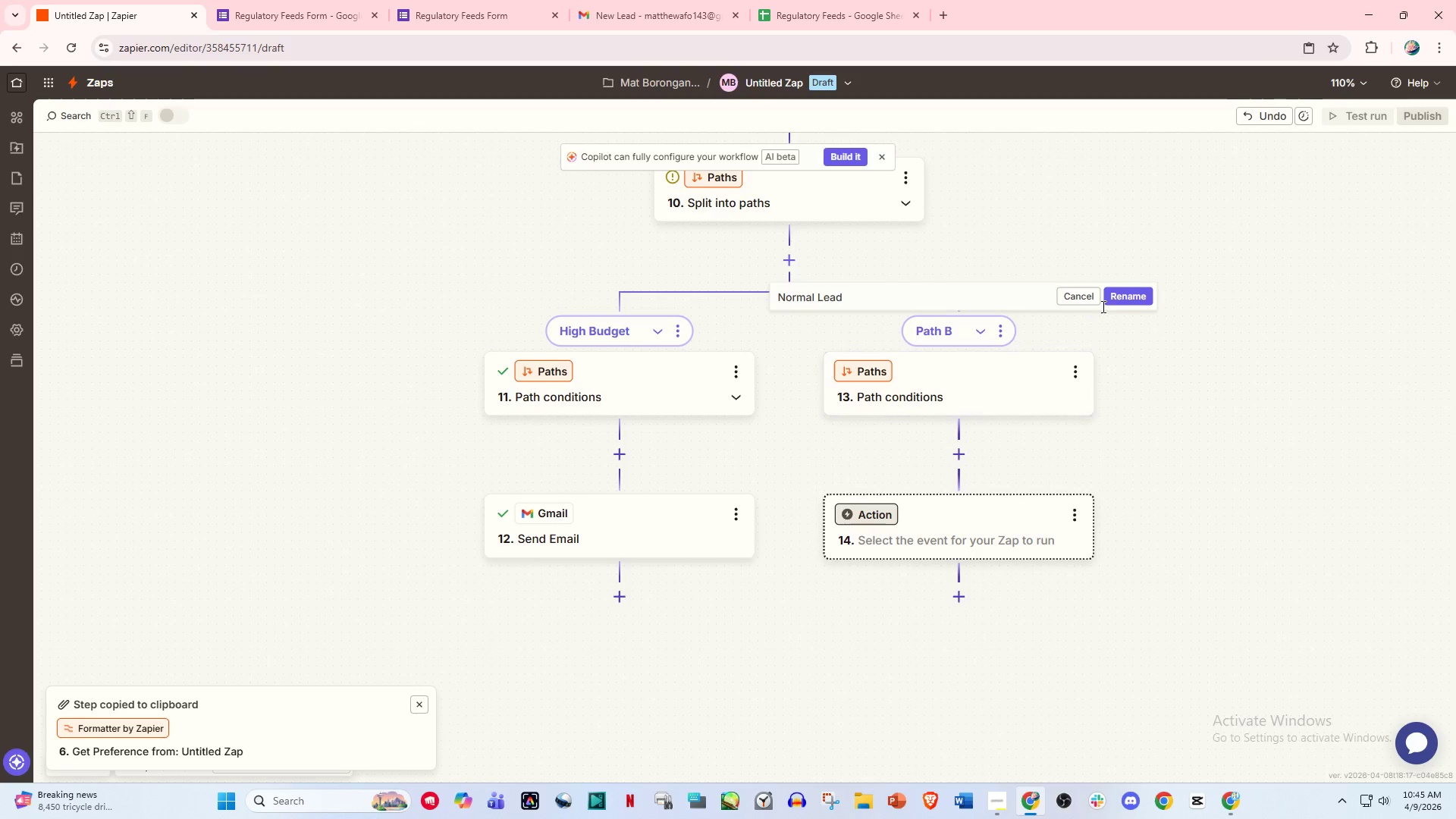 
left_click([1137, 303])
 